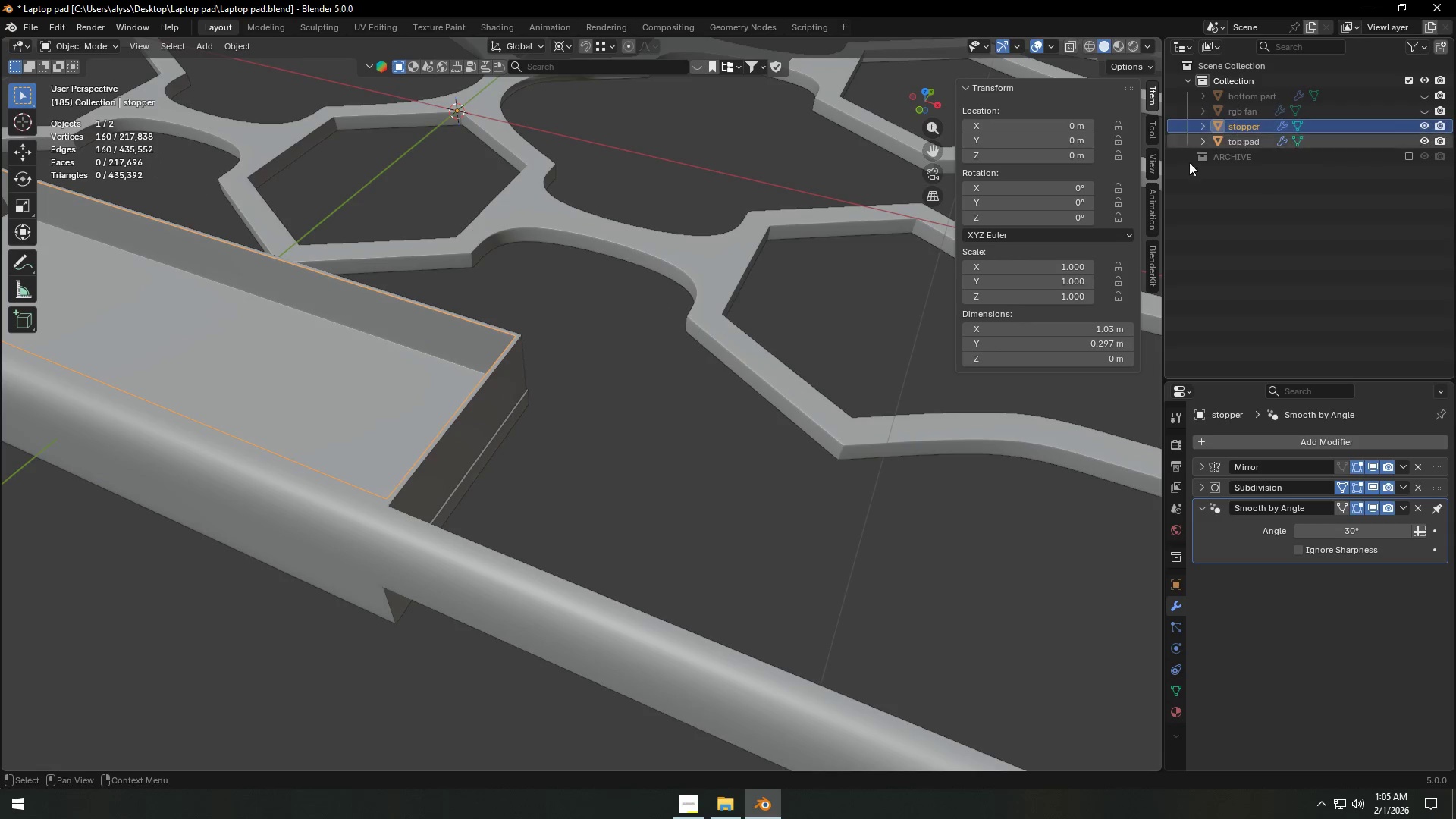 
key(Shift+ShiftLeft)
 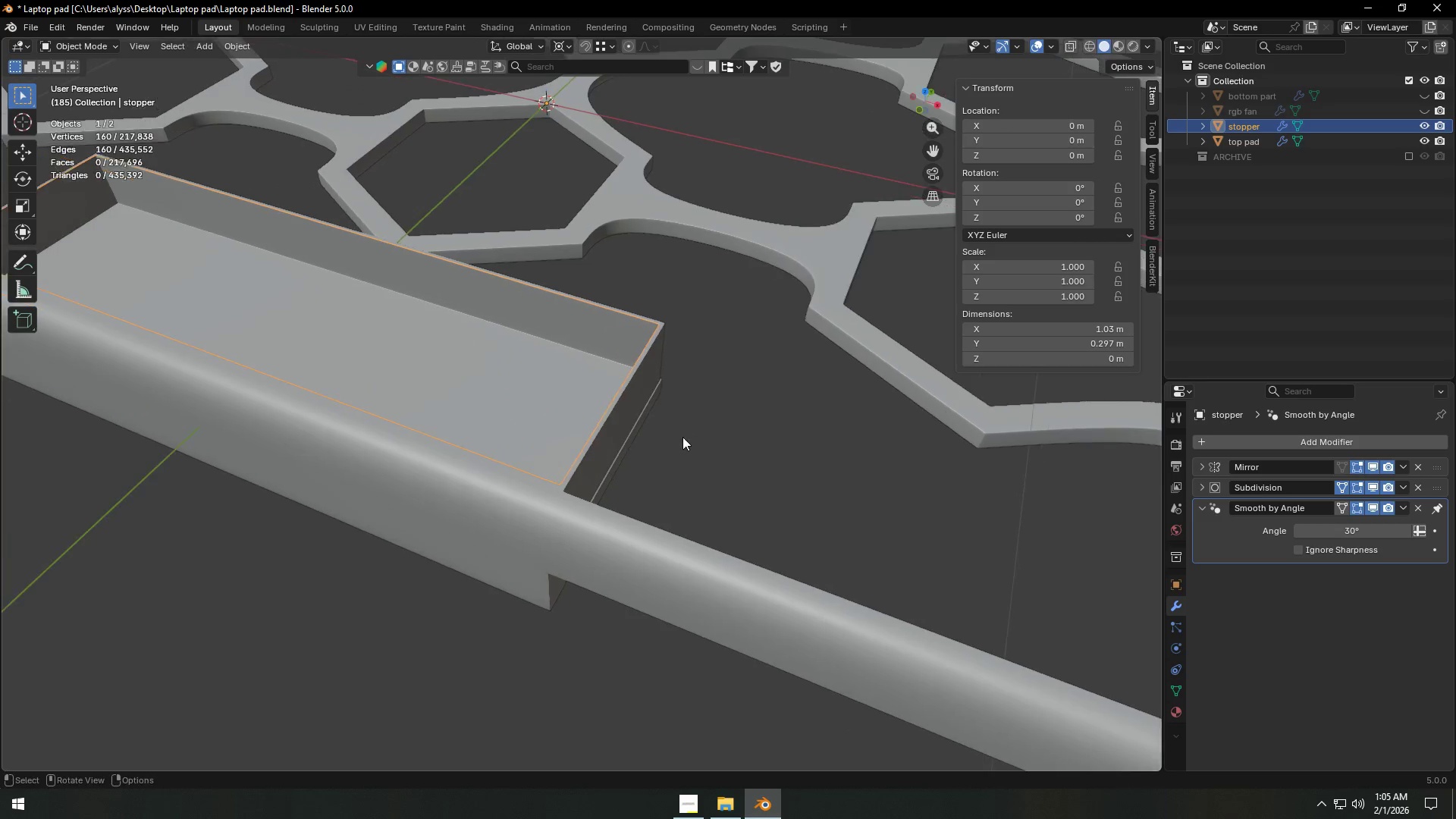 
key(Tab)
 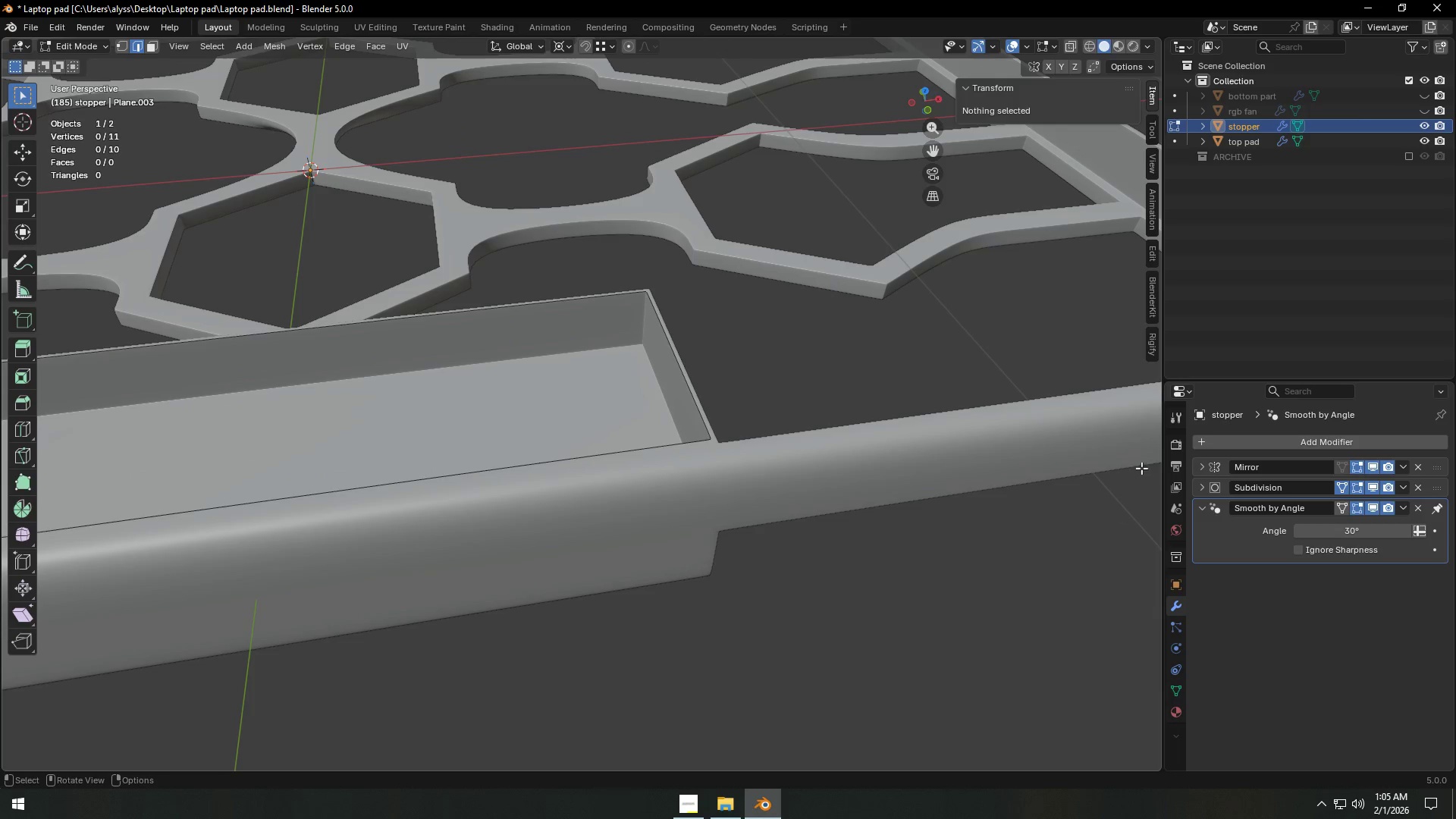 
key(1)
 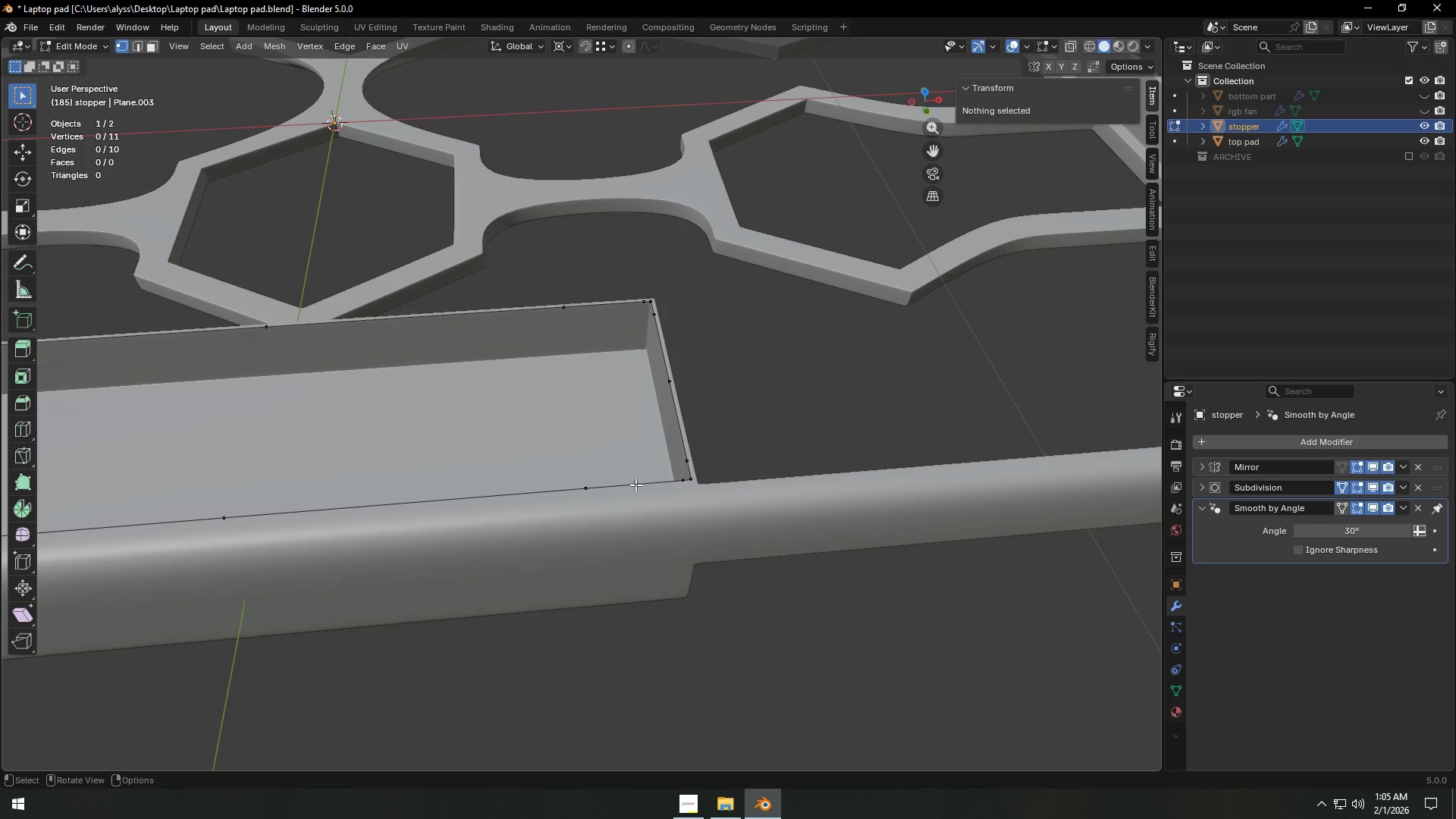 
left_click([601, 485])
 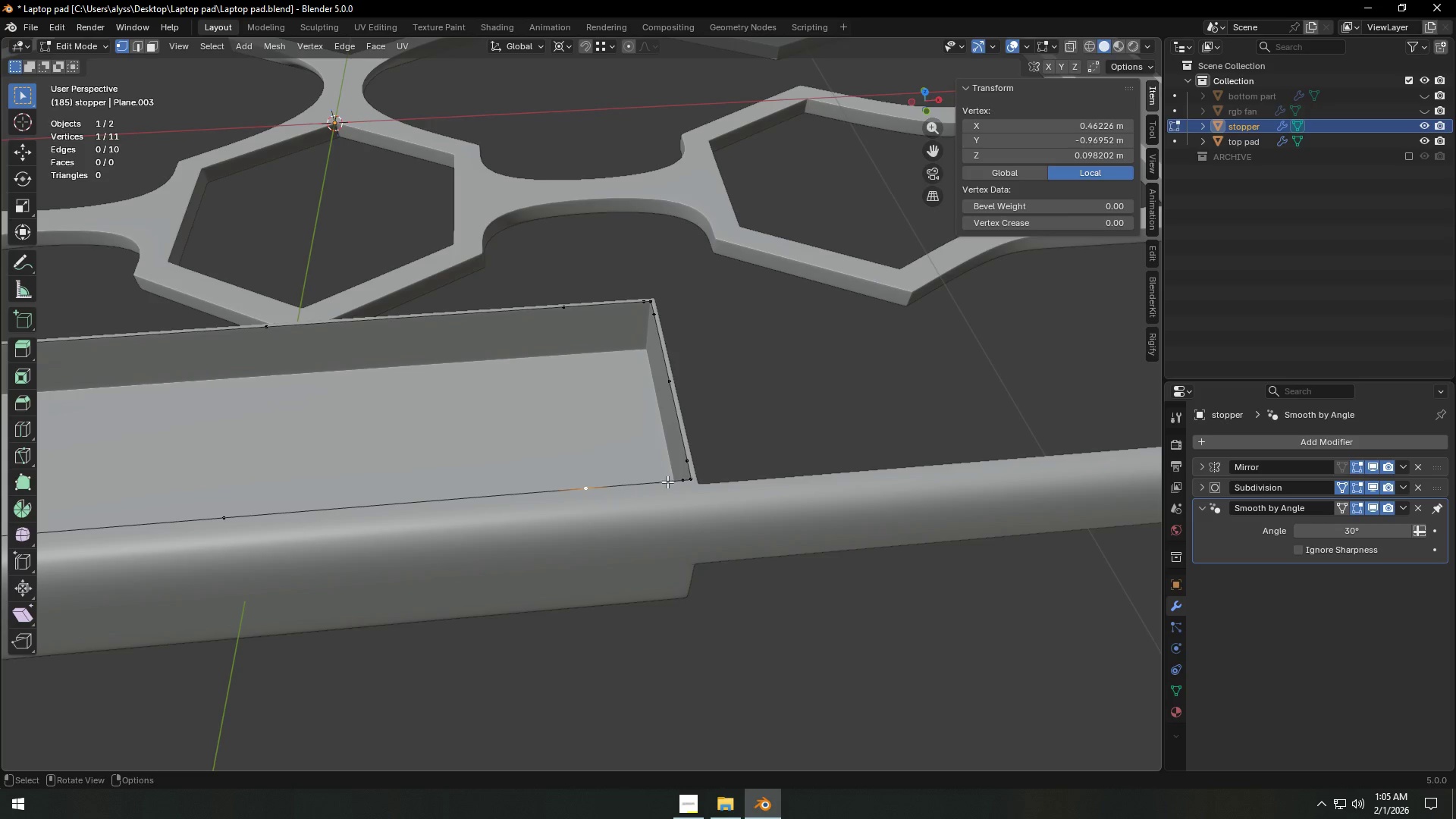 
hold_key(key=ShiftLeft, duration=0.31)
double_click([683, 482])
 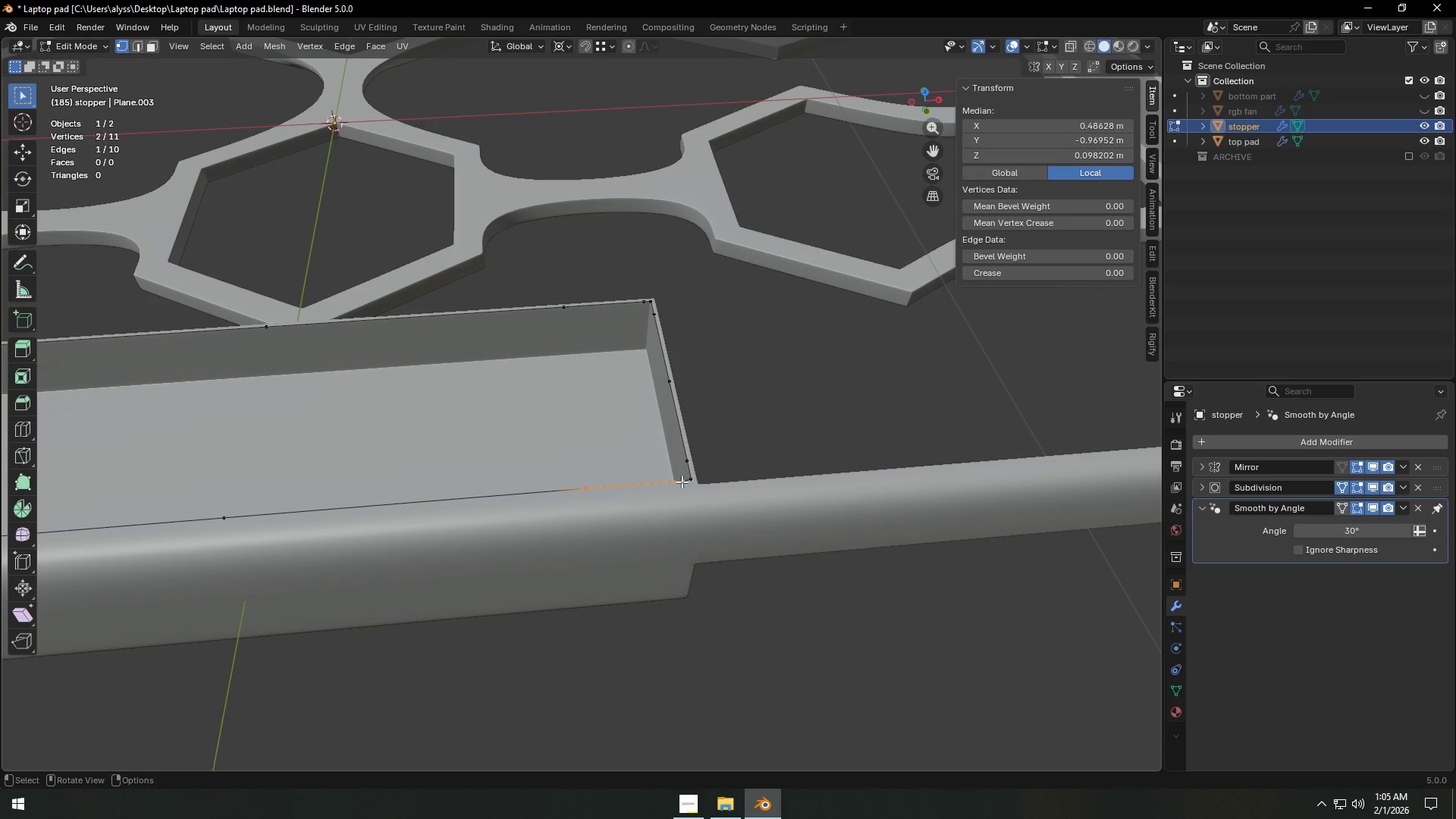 
key(Control+Z)
 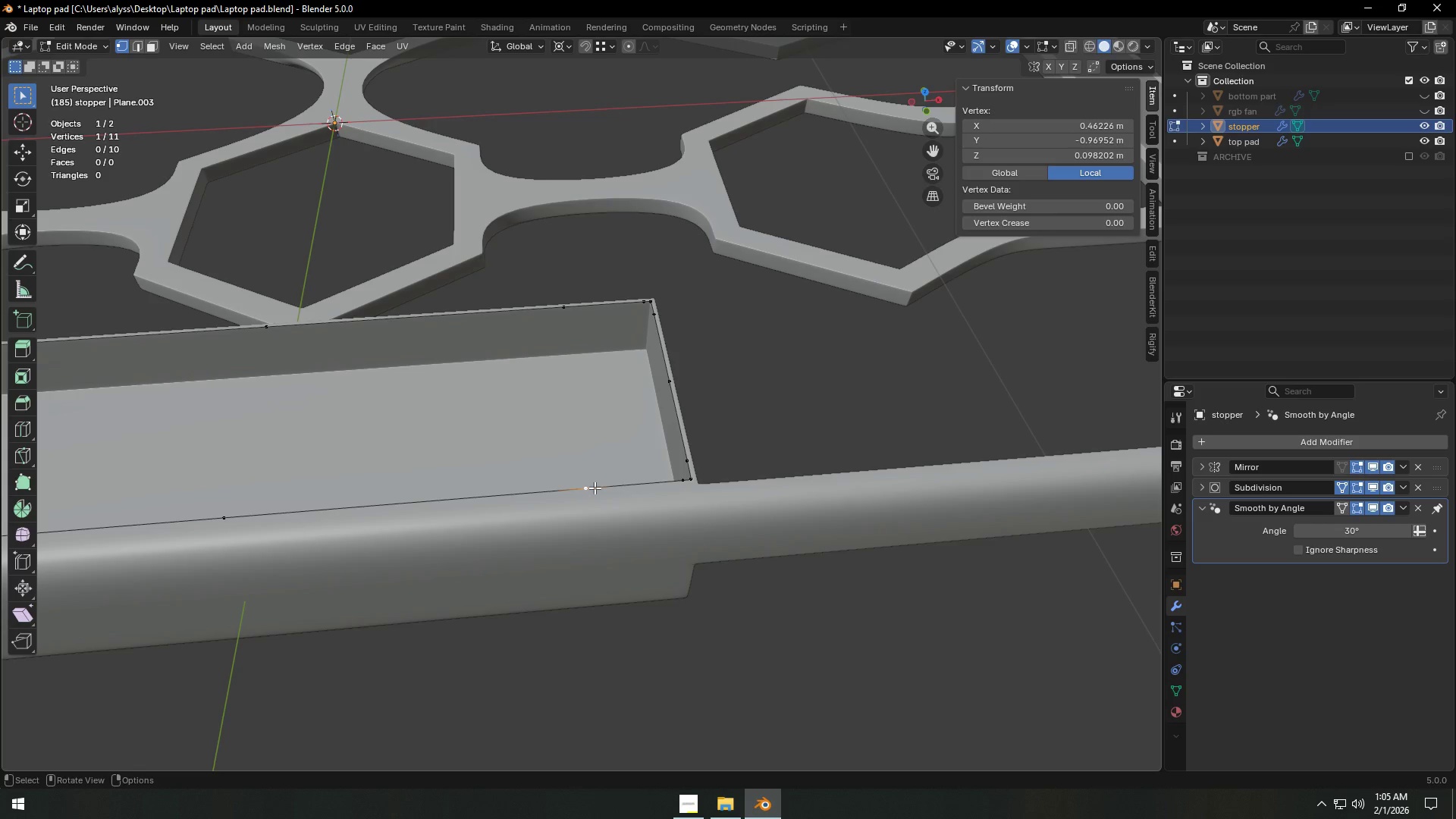 
left_click([588, 488])
 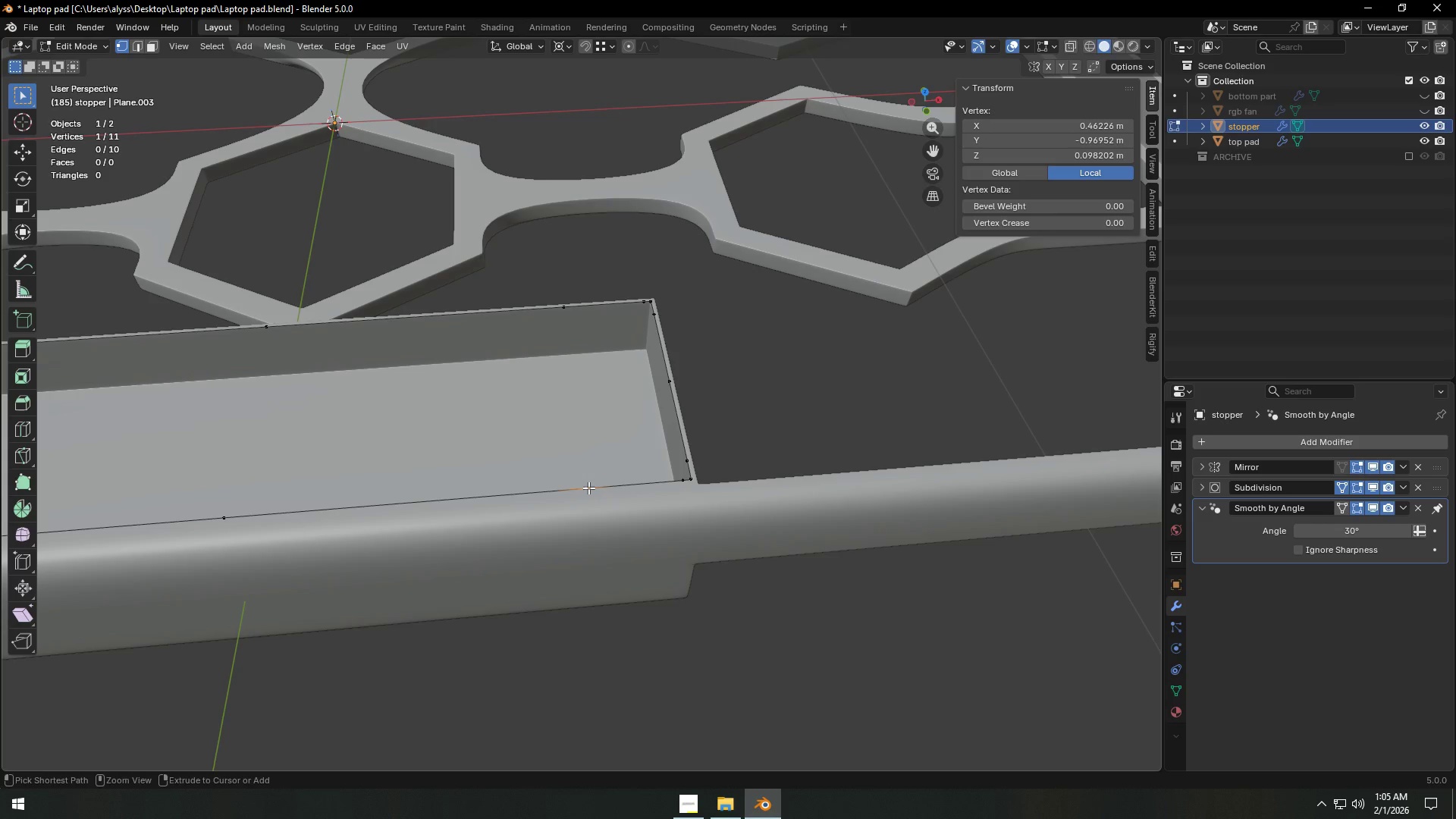 
key(Control+X)
 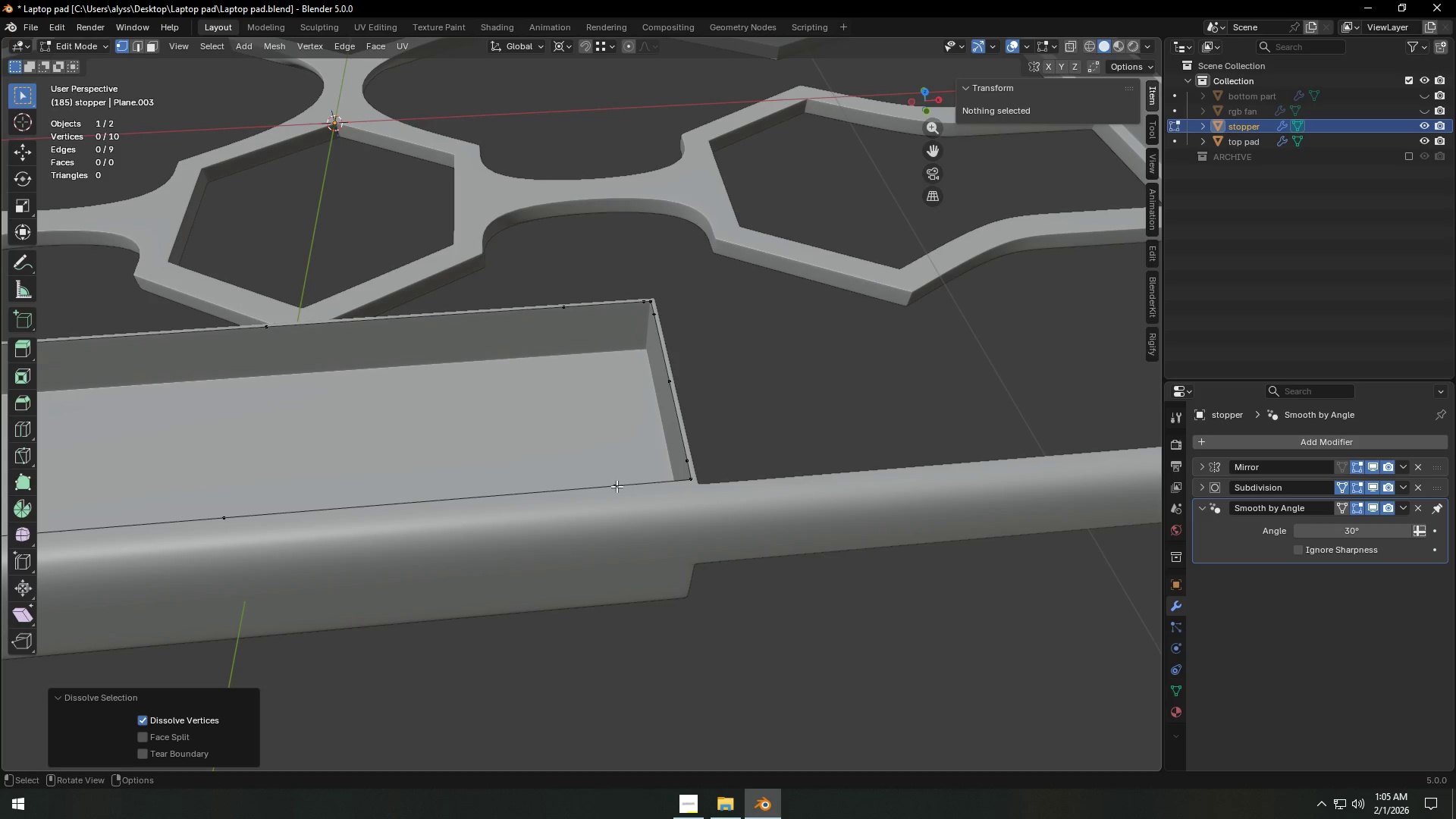 
left_click([611, 486])
 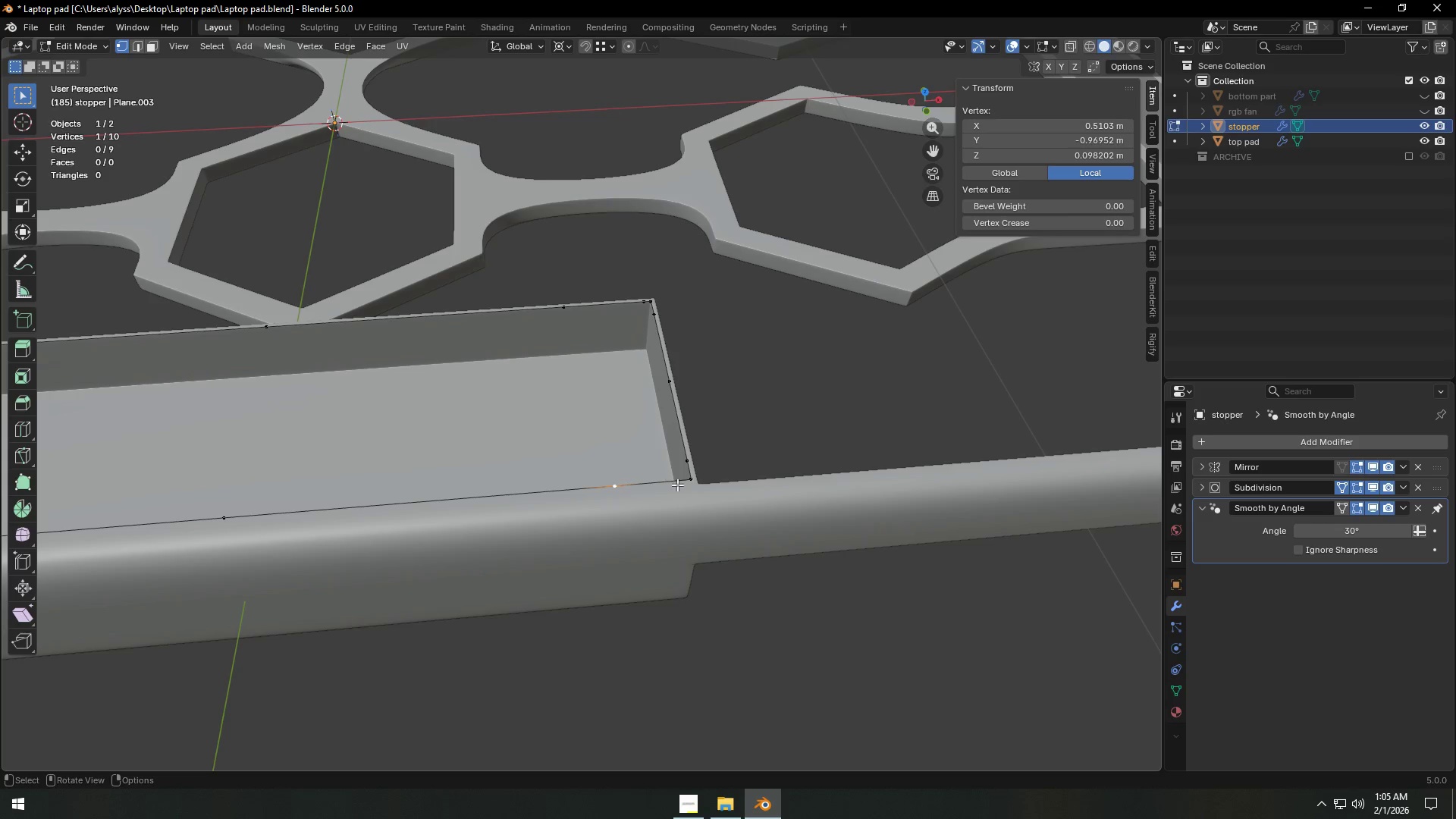 
key(Control+X)
 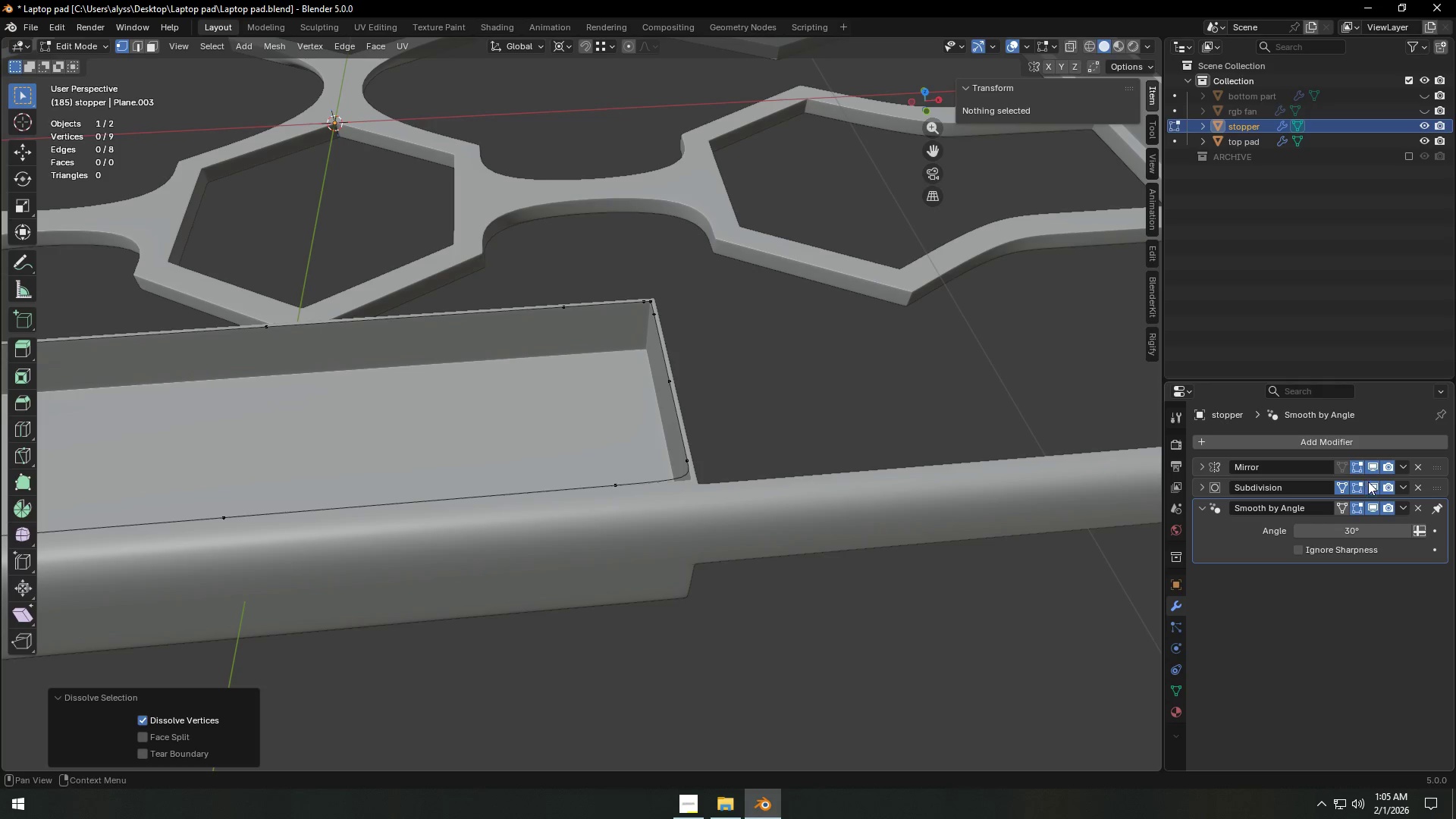 
left_click([1368, 486])
 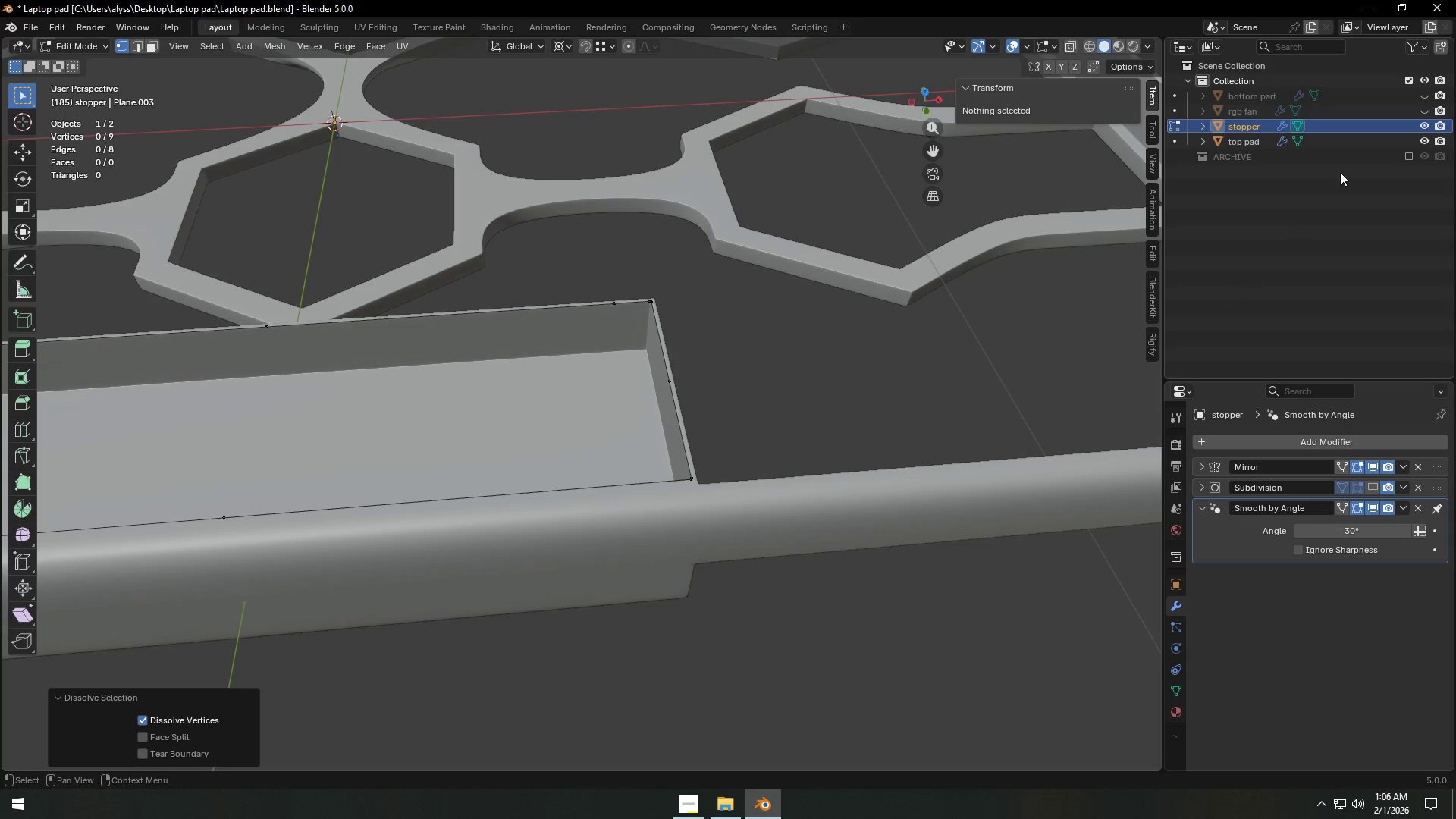 
left_click([1421, 138])
 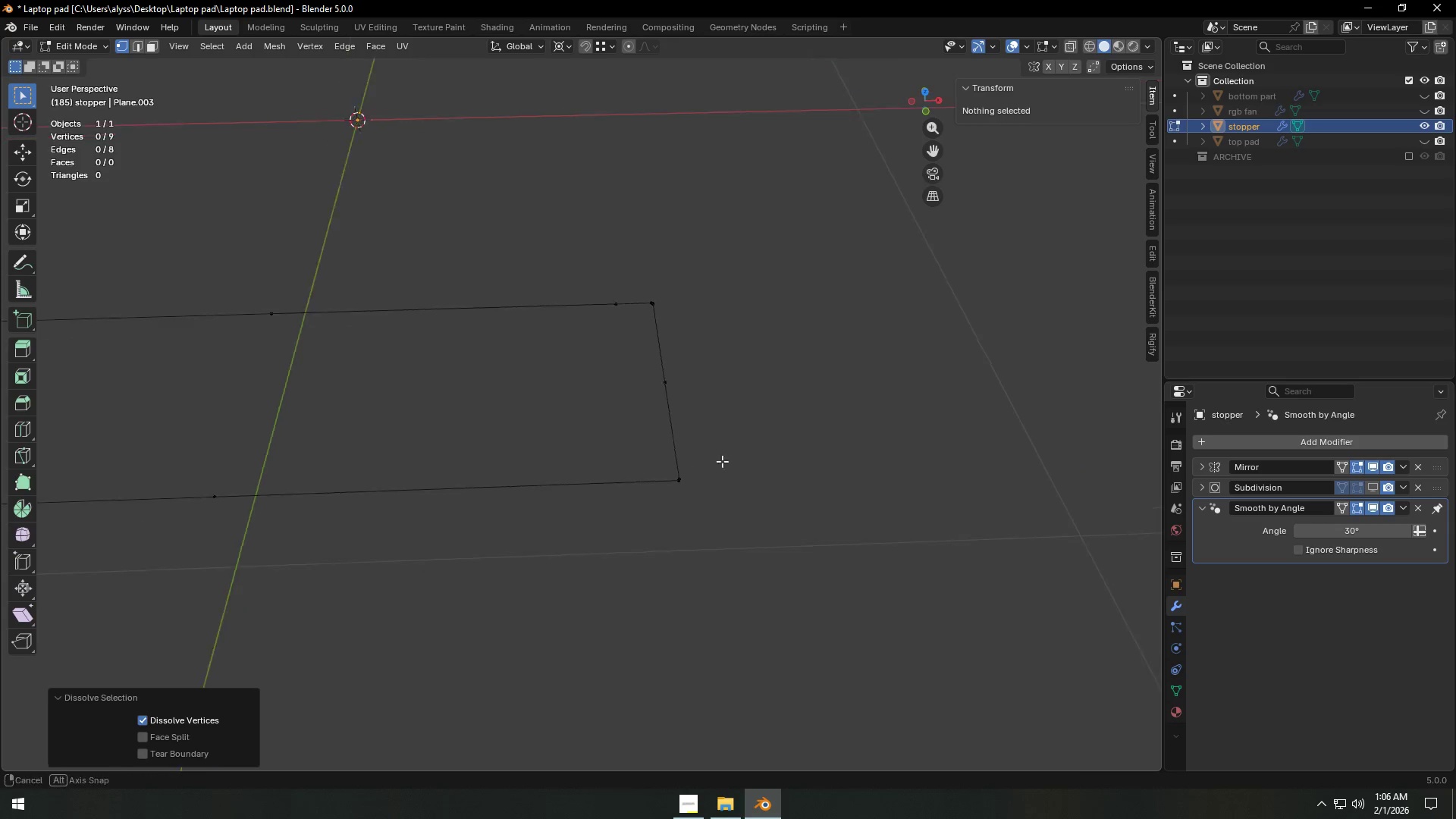 
scroll: coordinate [689, 543], scroll_direction: up, amount: 4.0
 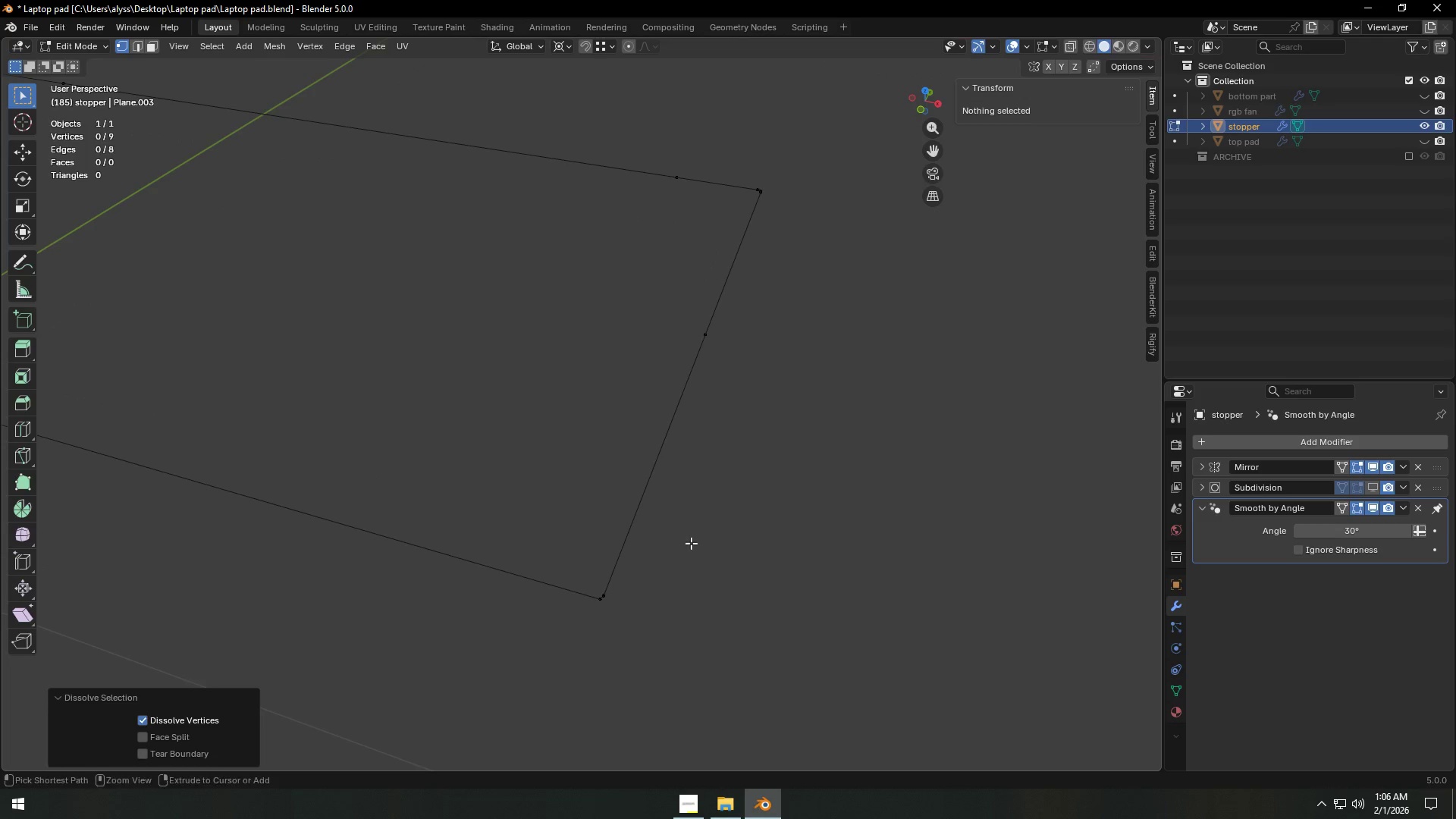 
key(Control+Z)
 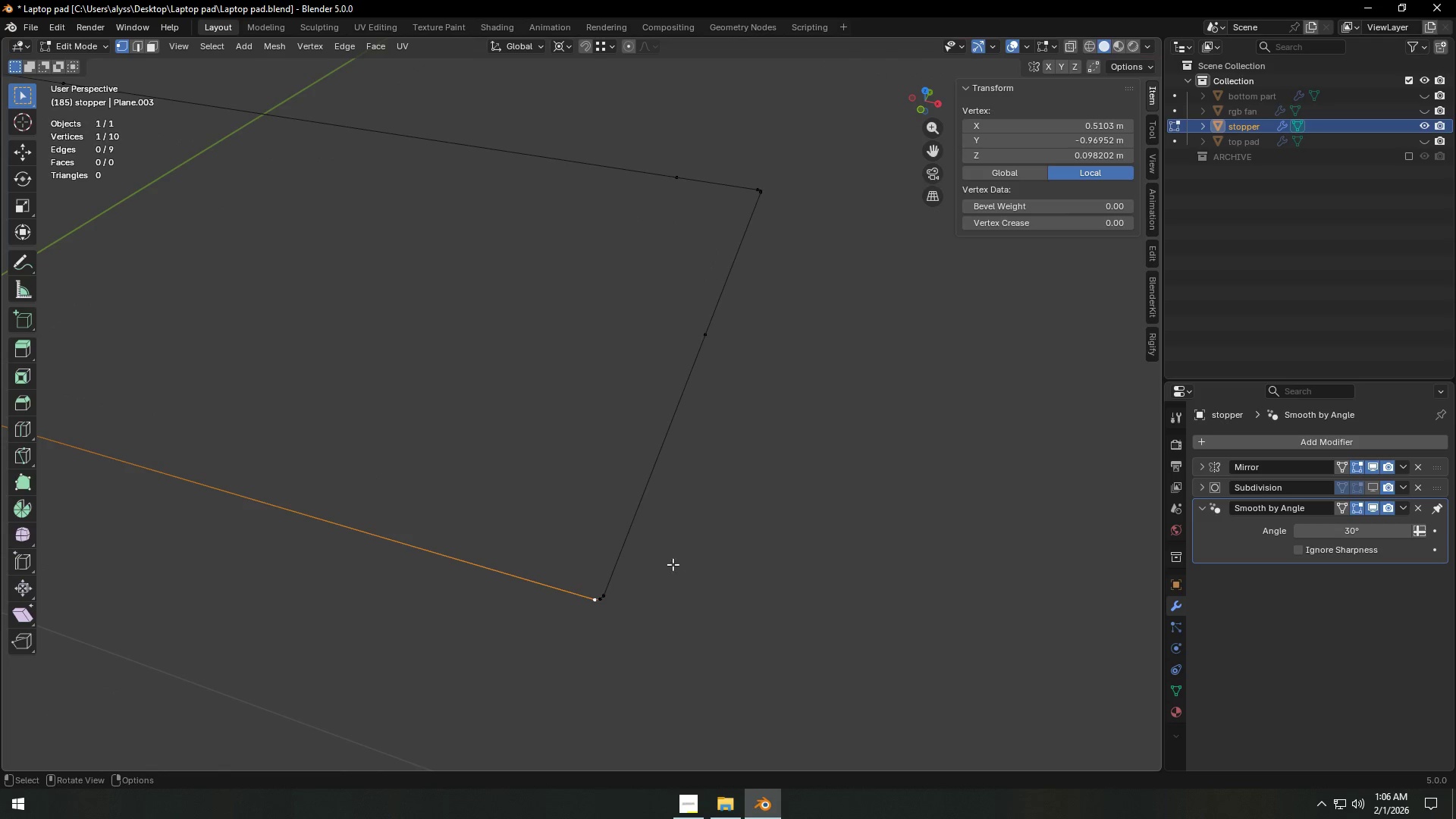 
left_click([613, 590])
 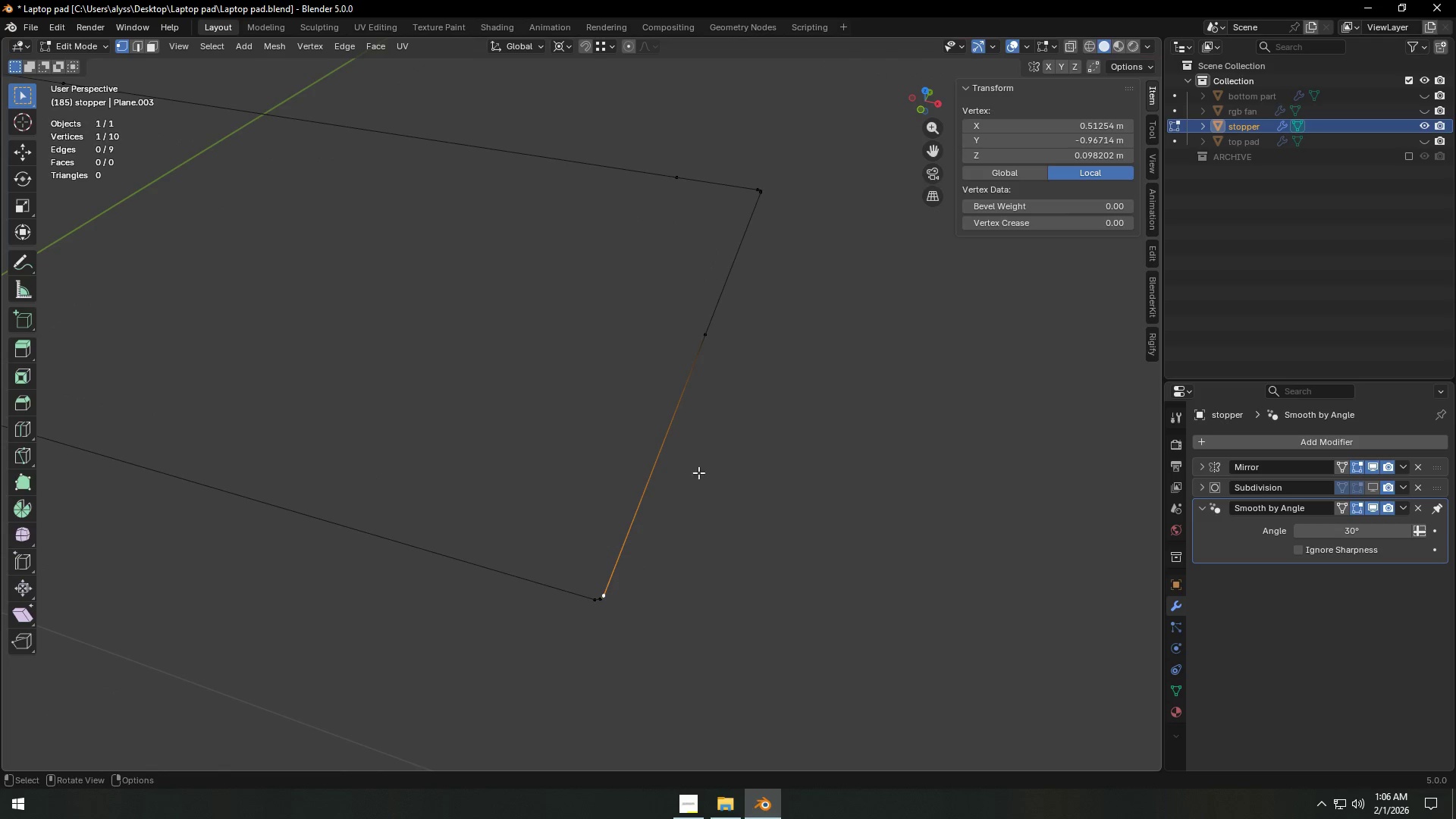 
key(Shift+ShiftLeft)
 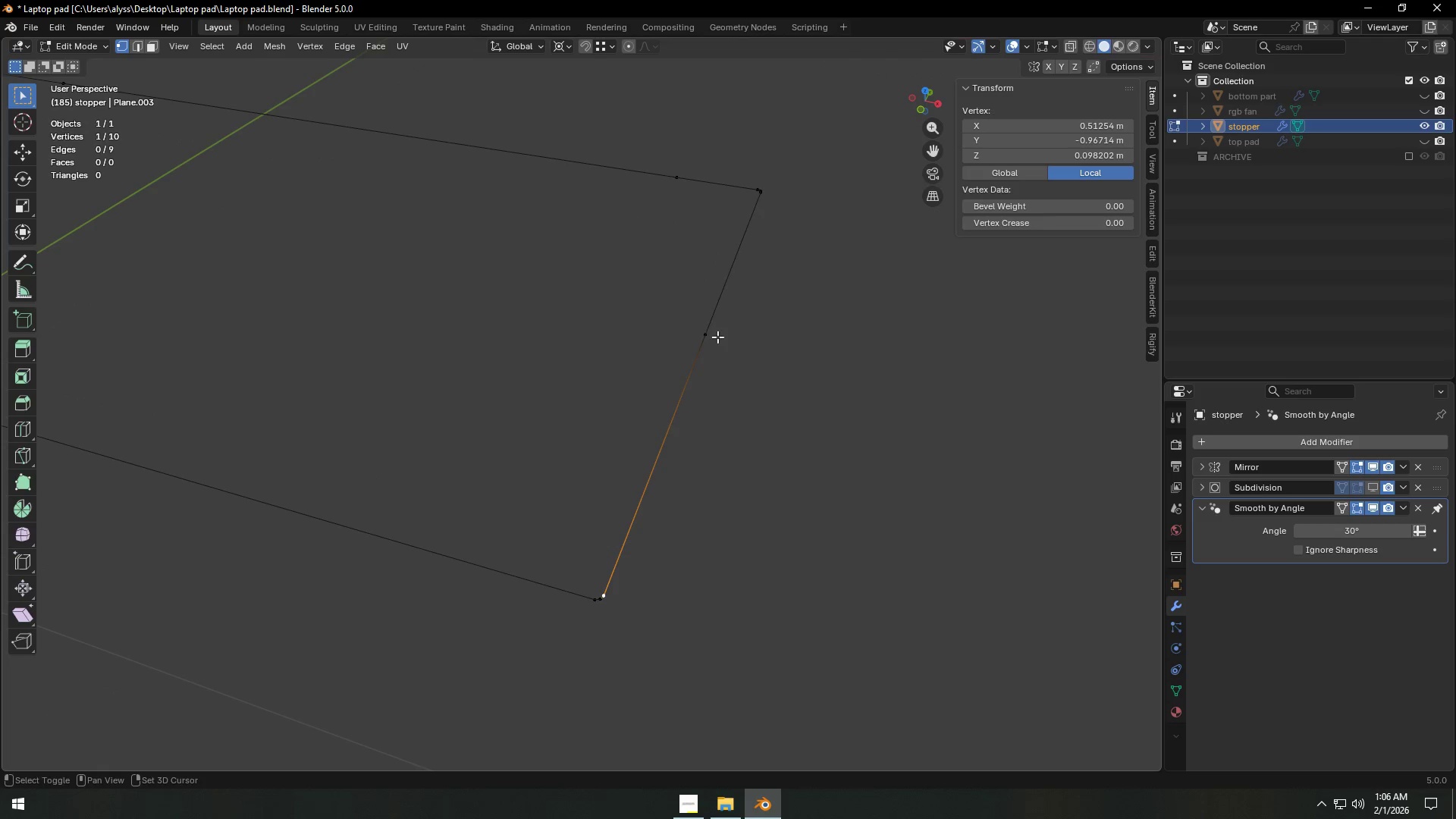 
left_click([717, 335])
 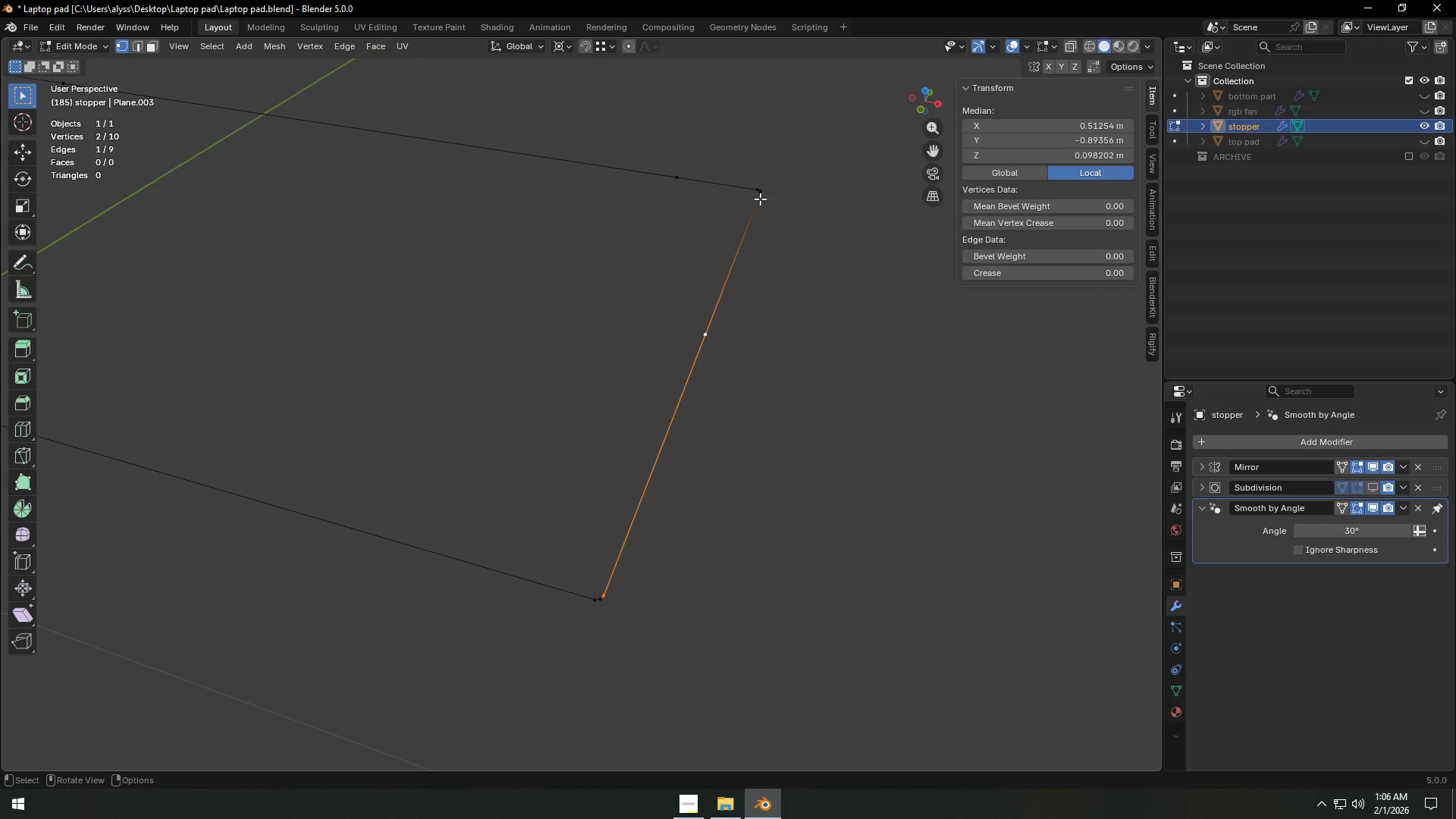 
hold_key(key=ShiftLeft, duration=0.39)
left_click([760, 199])
 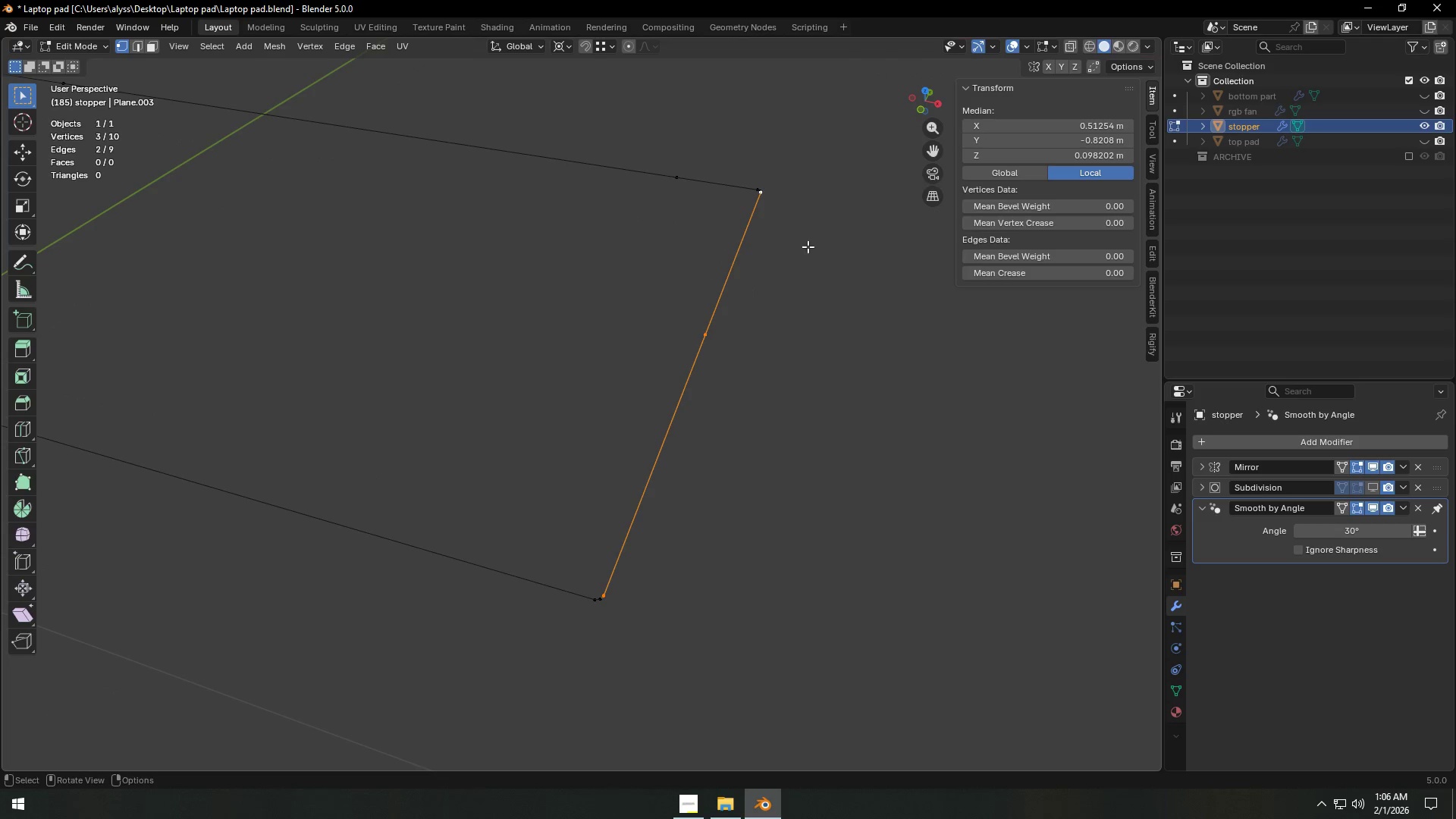 
key(Control+X)
 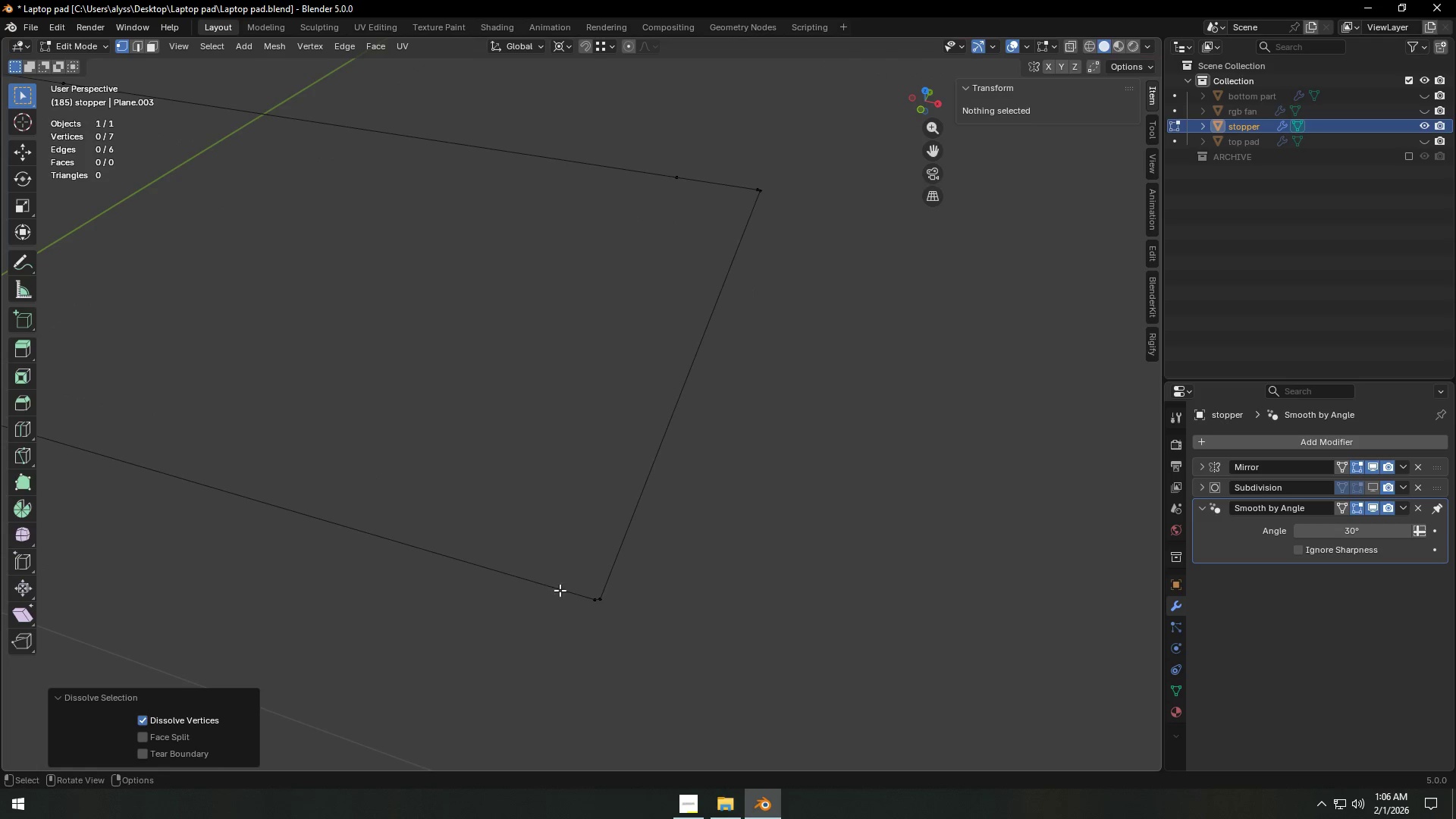 
left_click([588, 598])
 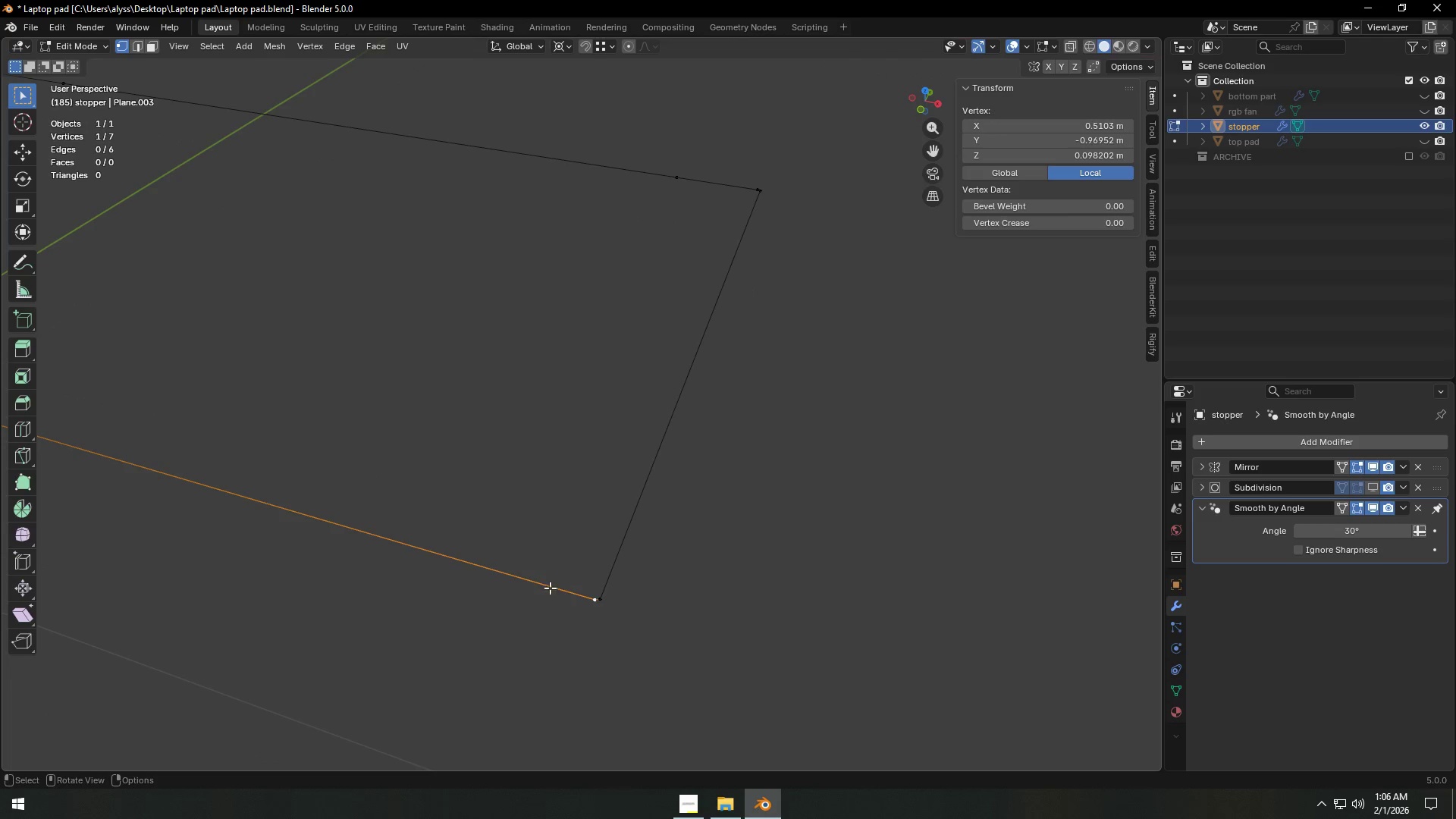 
key(Control+X)
 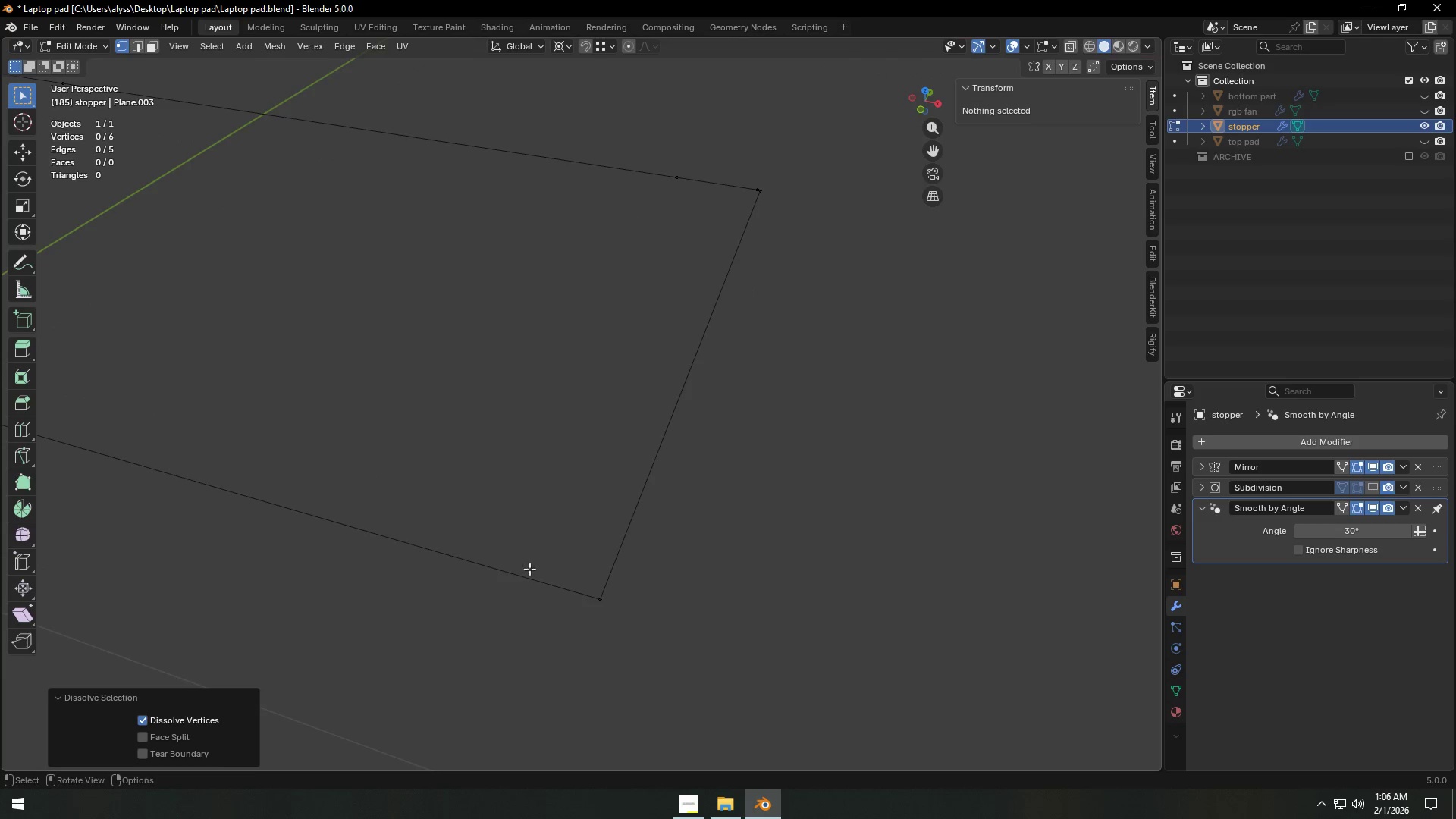 
scroll: coordinate [523, 562], scroll_direction: down, amount: 3.0
 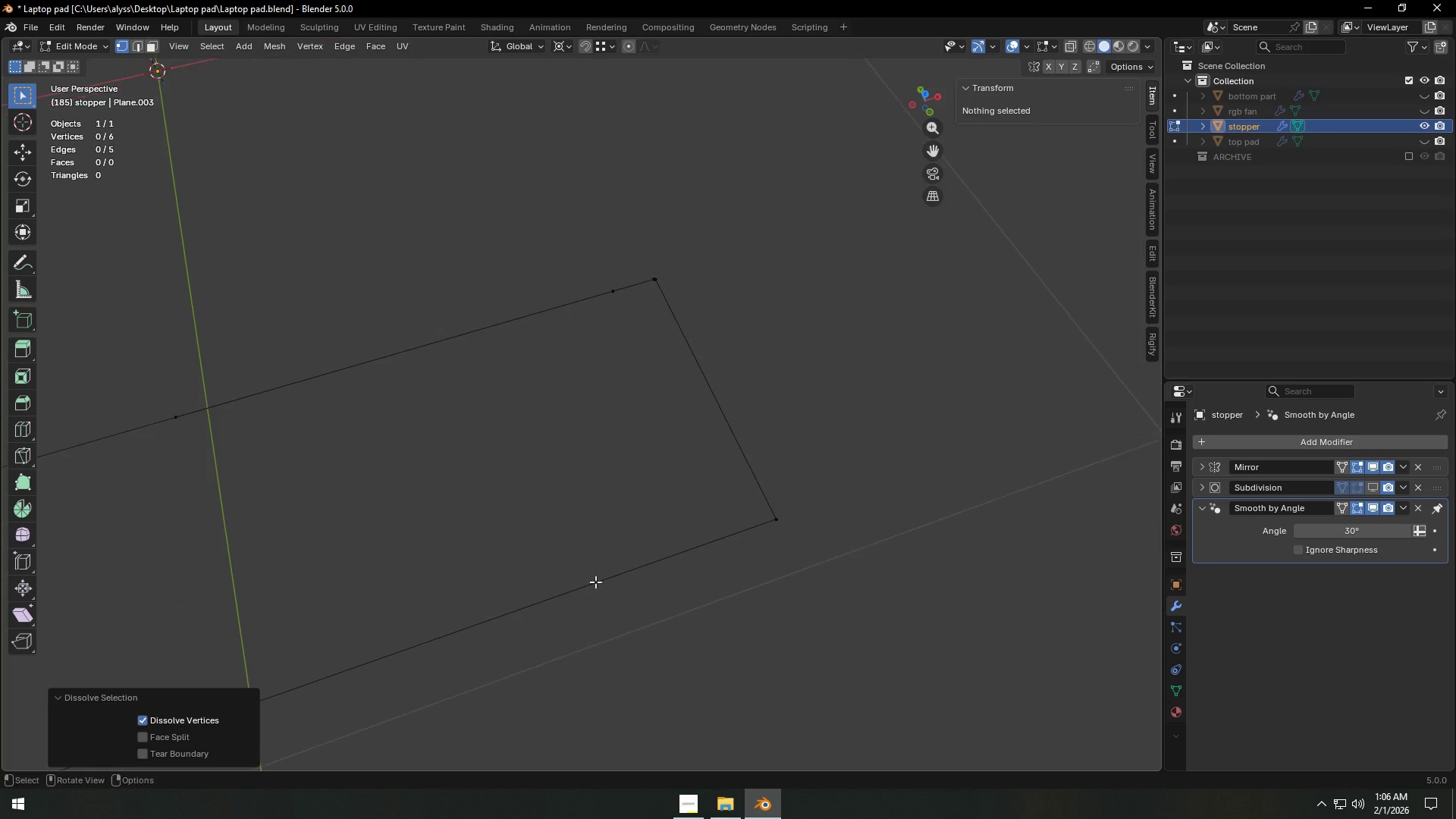 
left_click([623, 295])
 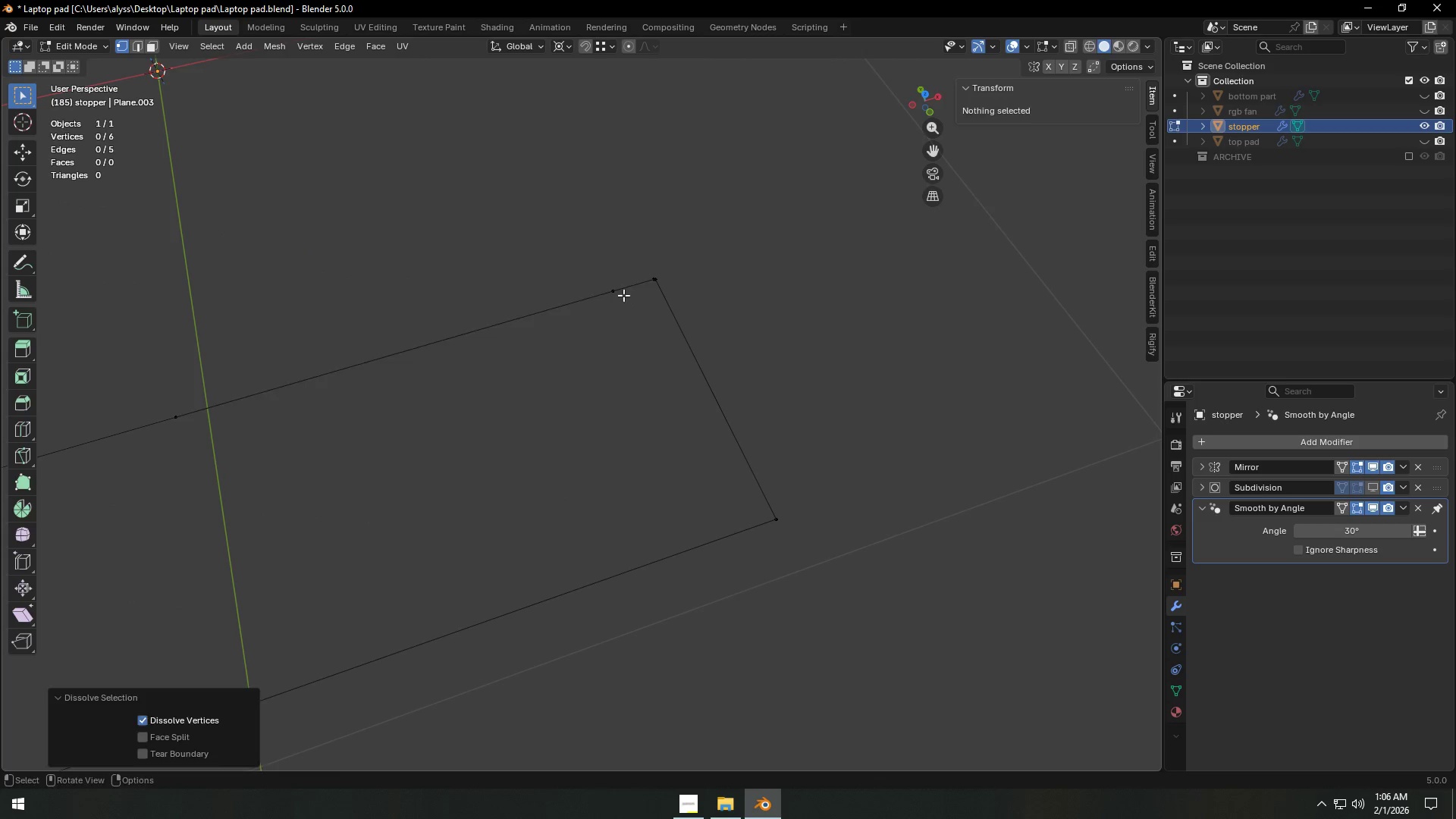 
key(Control+ControlLeft)
 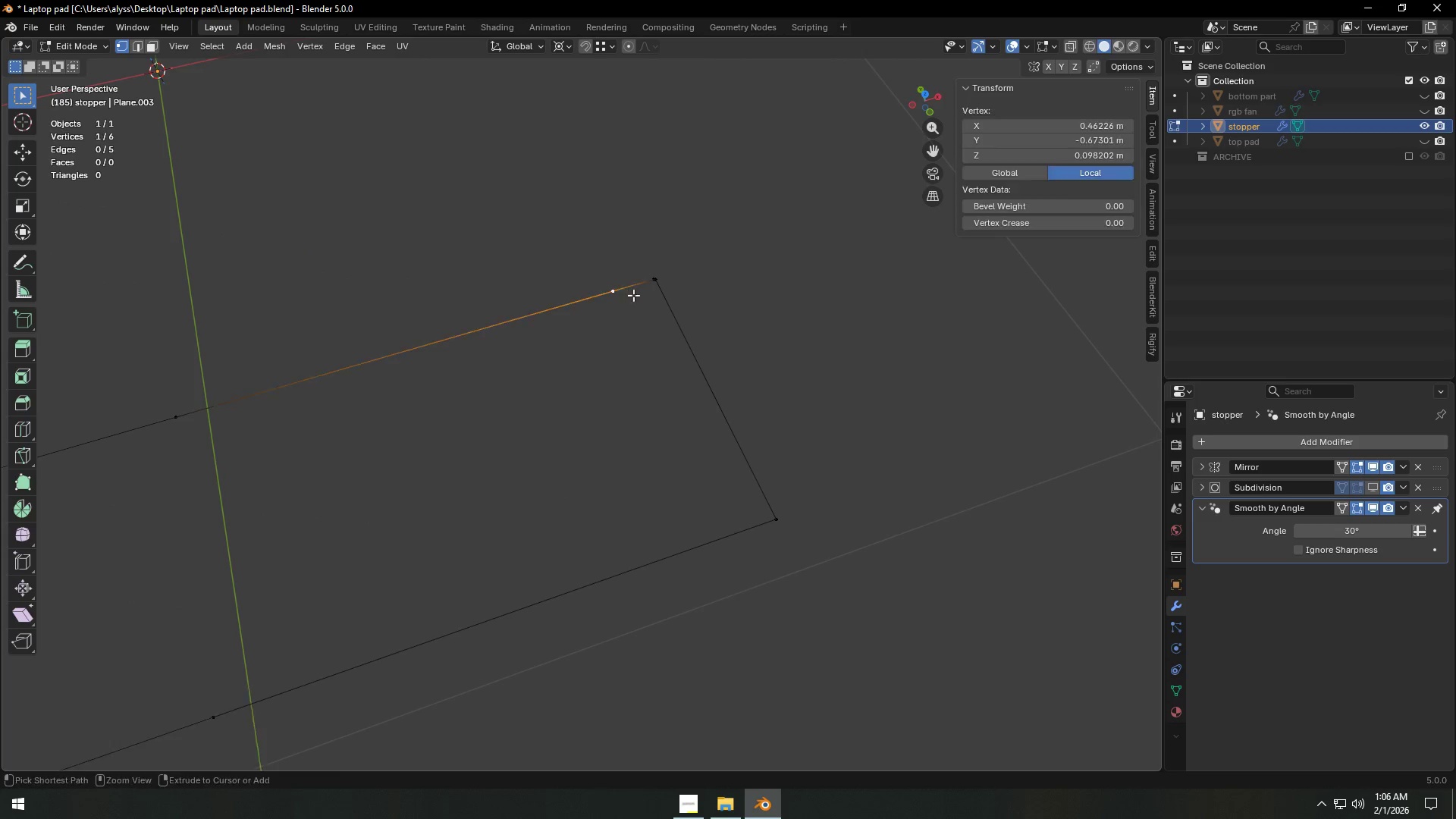 
key(Control+X)
 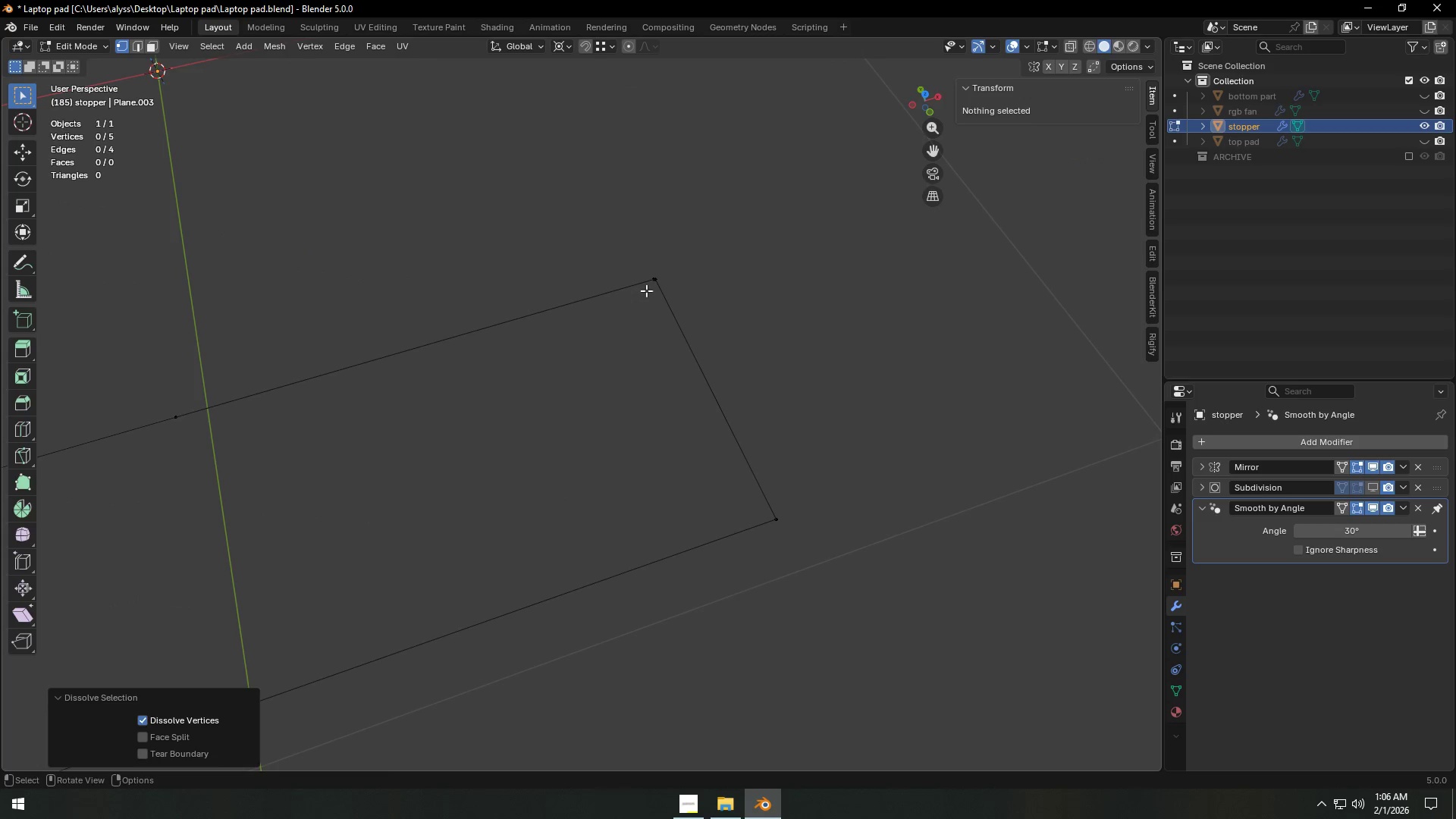 
scroll: coordinate [651, 291], scroll_direction: up, amount: 5.0
 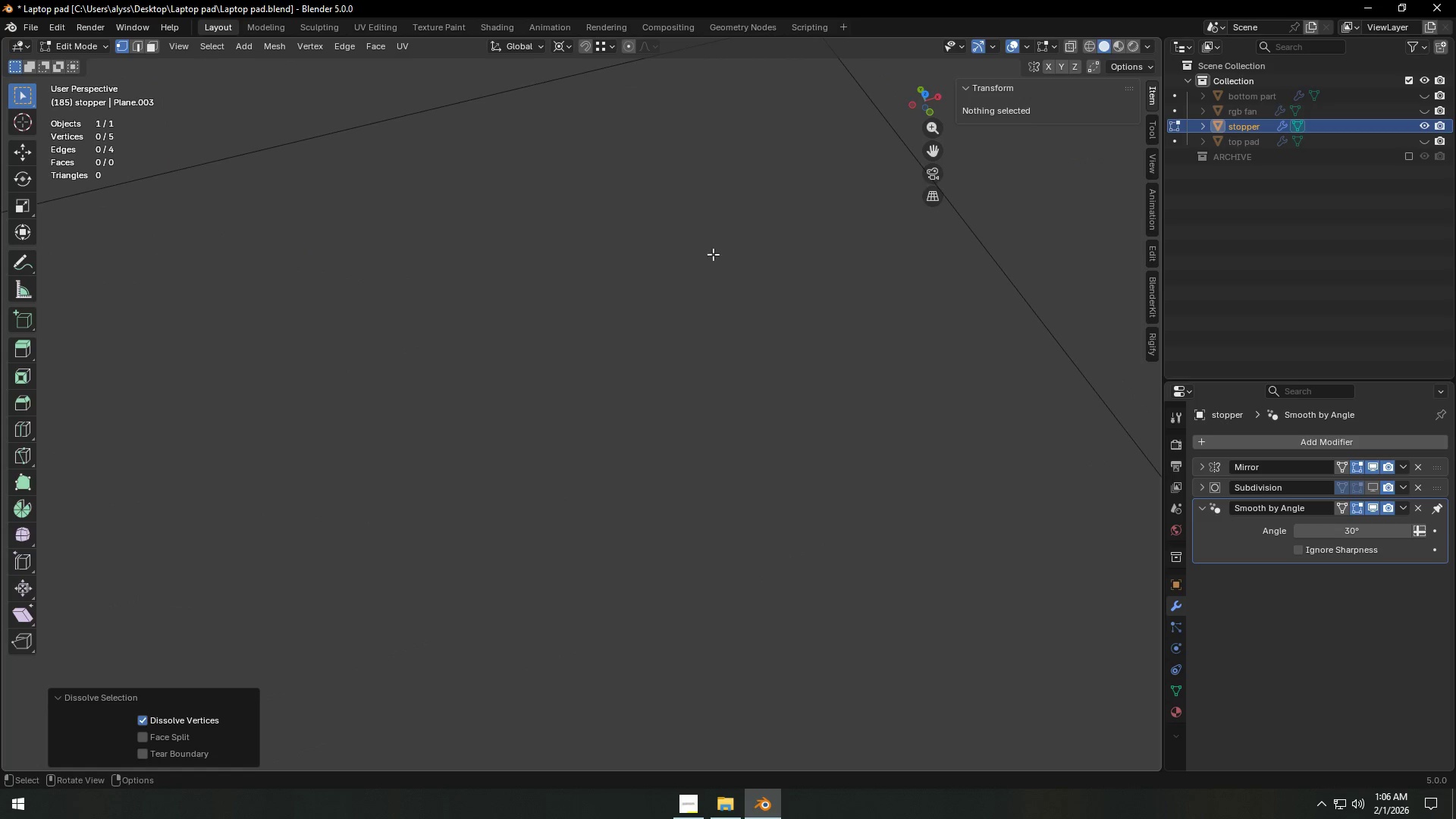 
hold_key(key=ShiftLeft, duration=0.52)
 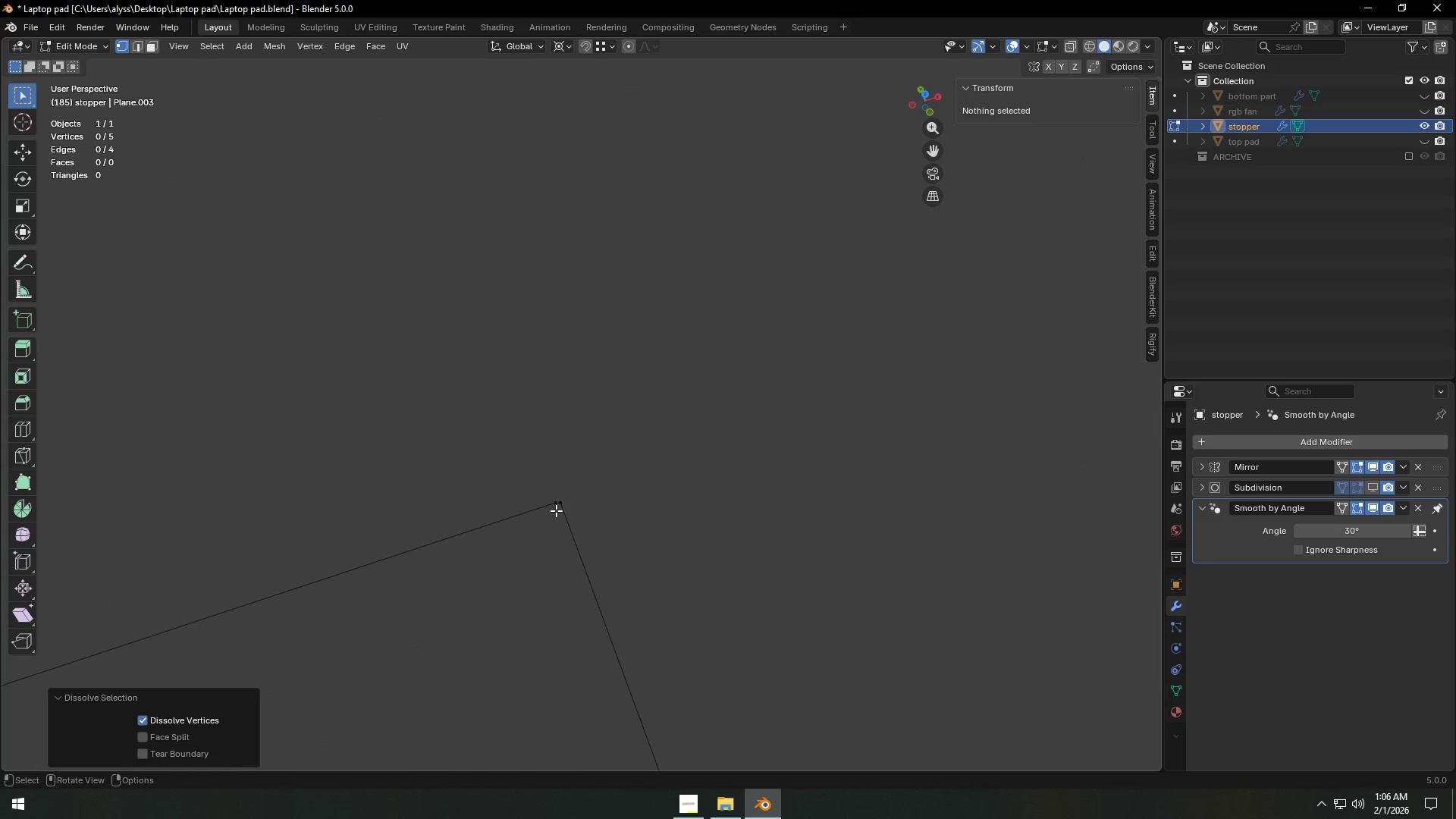 
left_click([553, 504])
 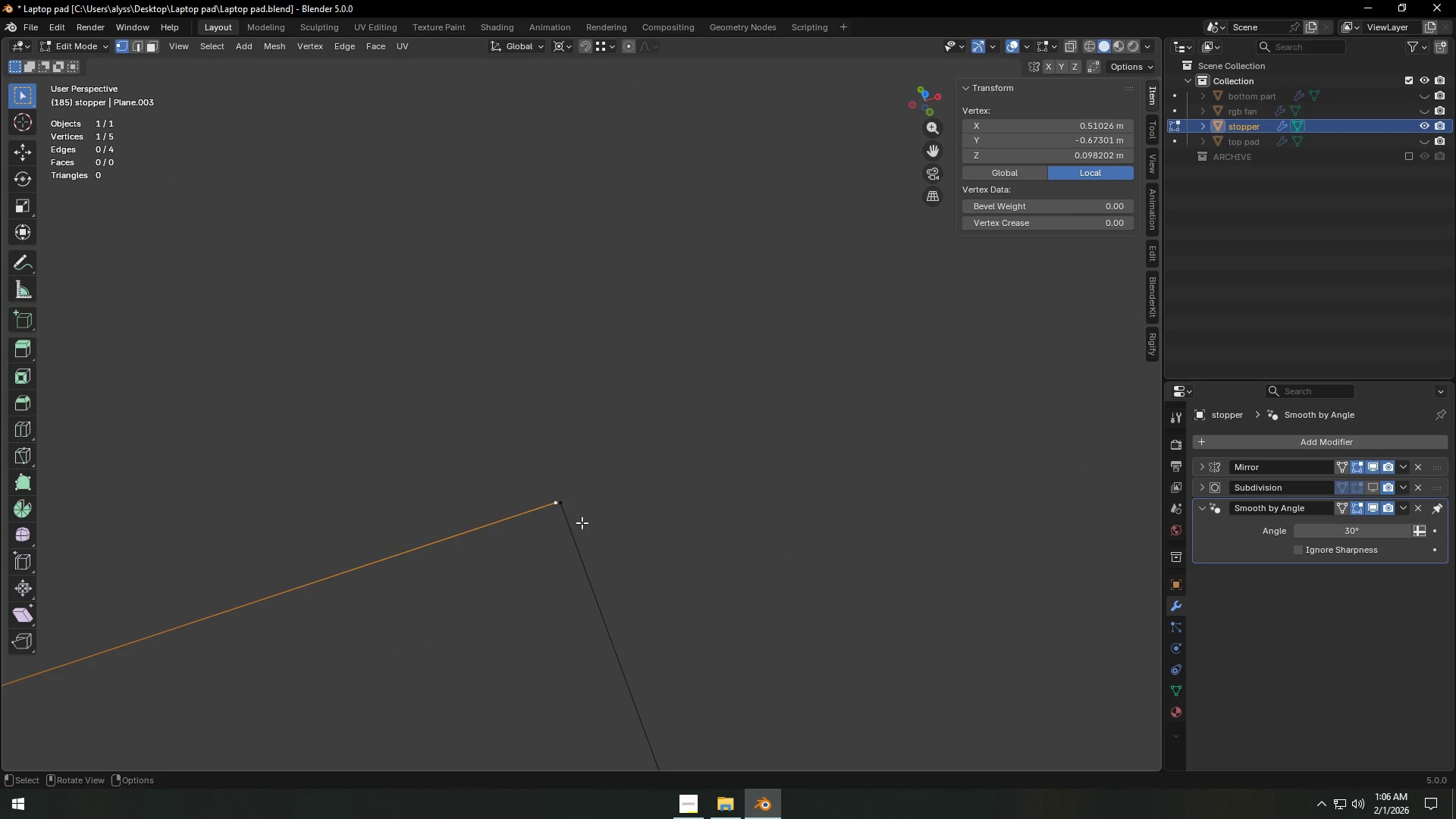 
key(Control+ControlLeft)
 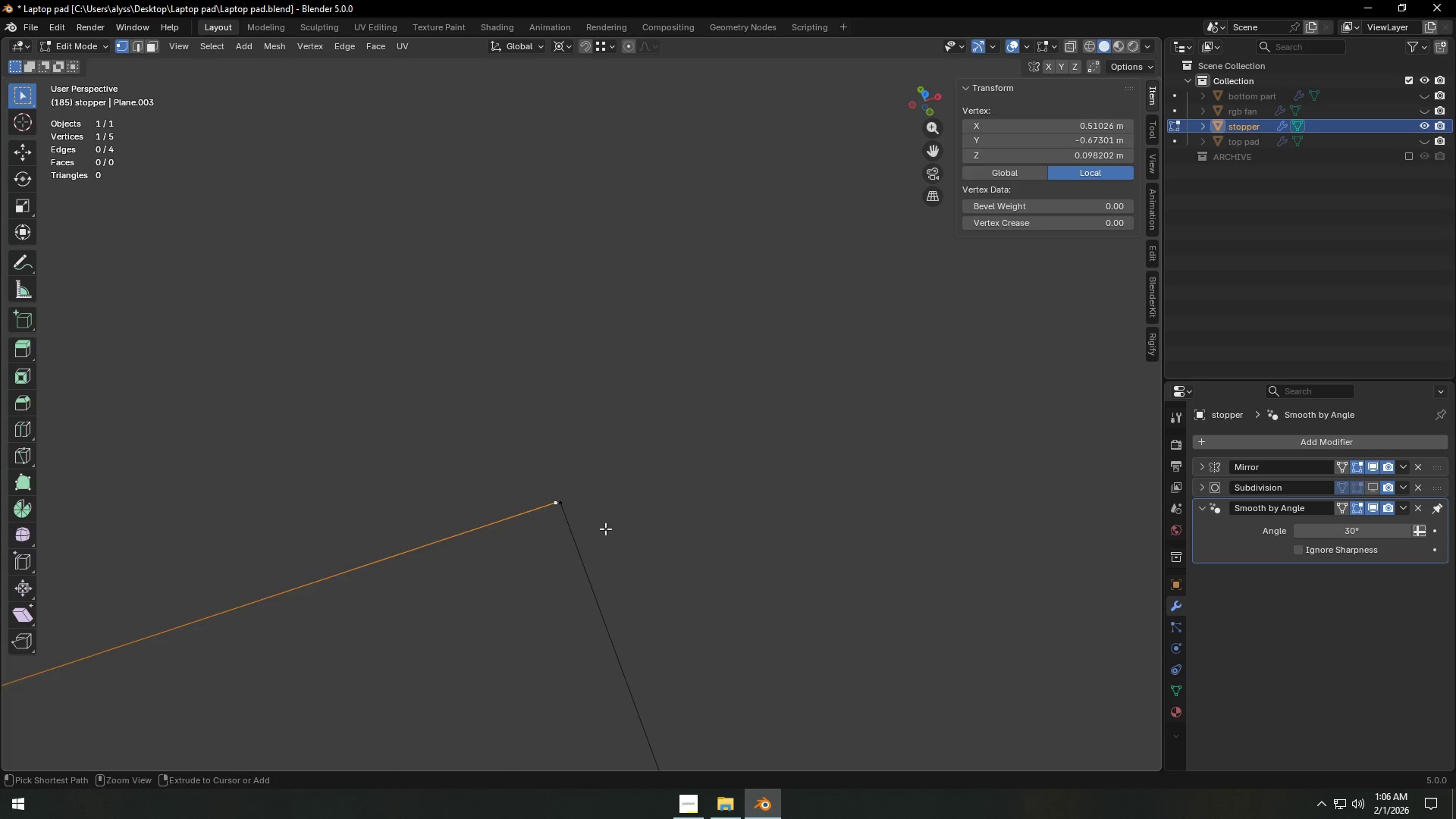 
key(Control+X)
 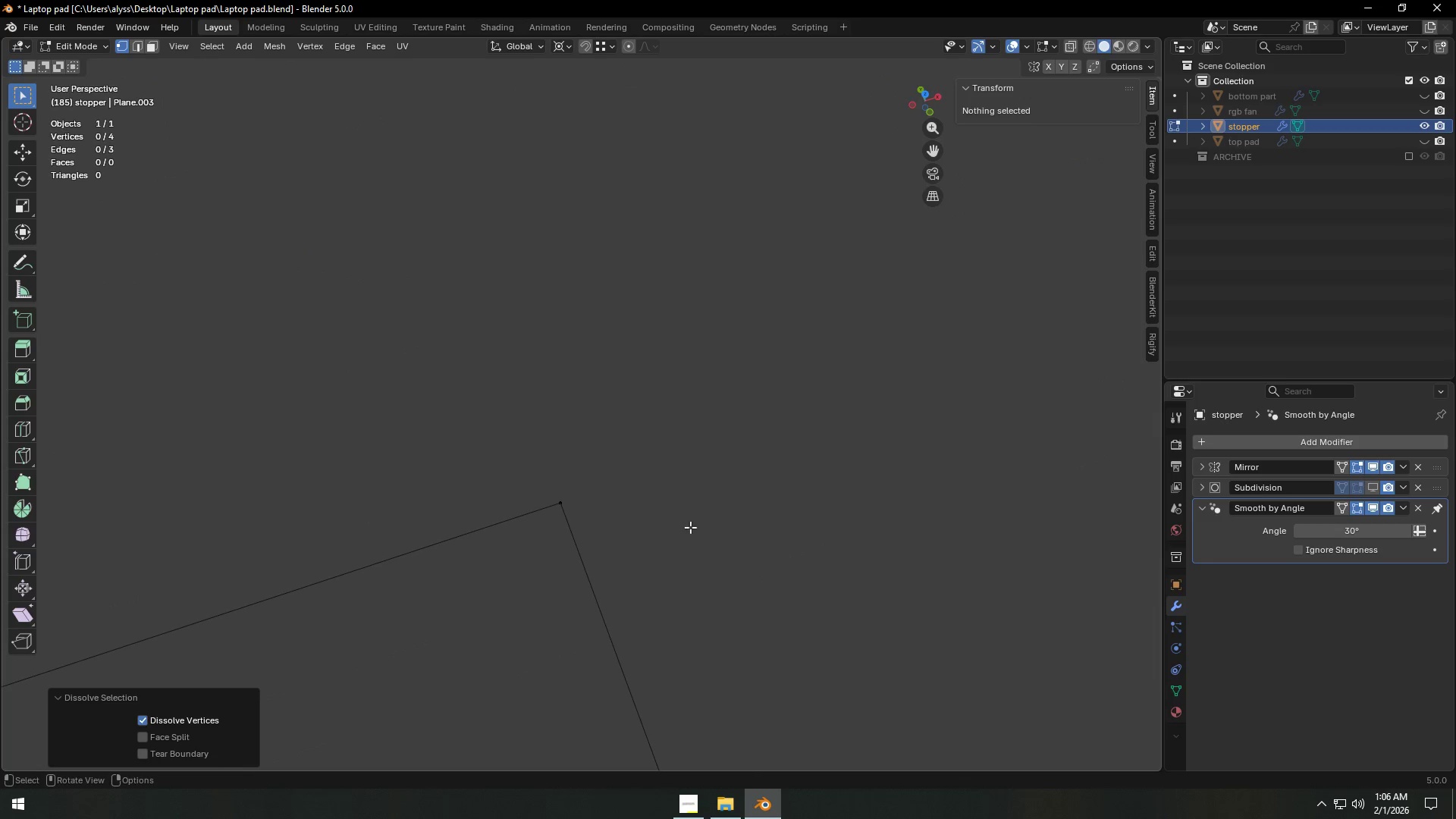 
left_click([690, 527])
 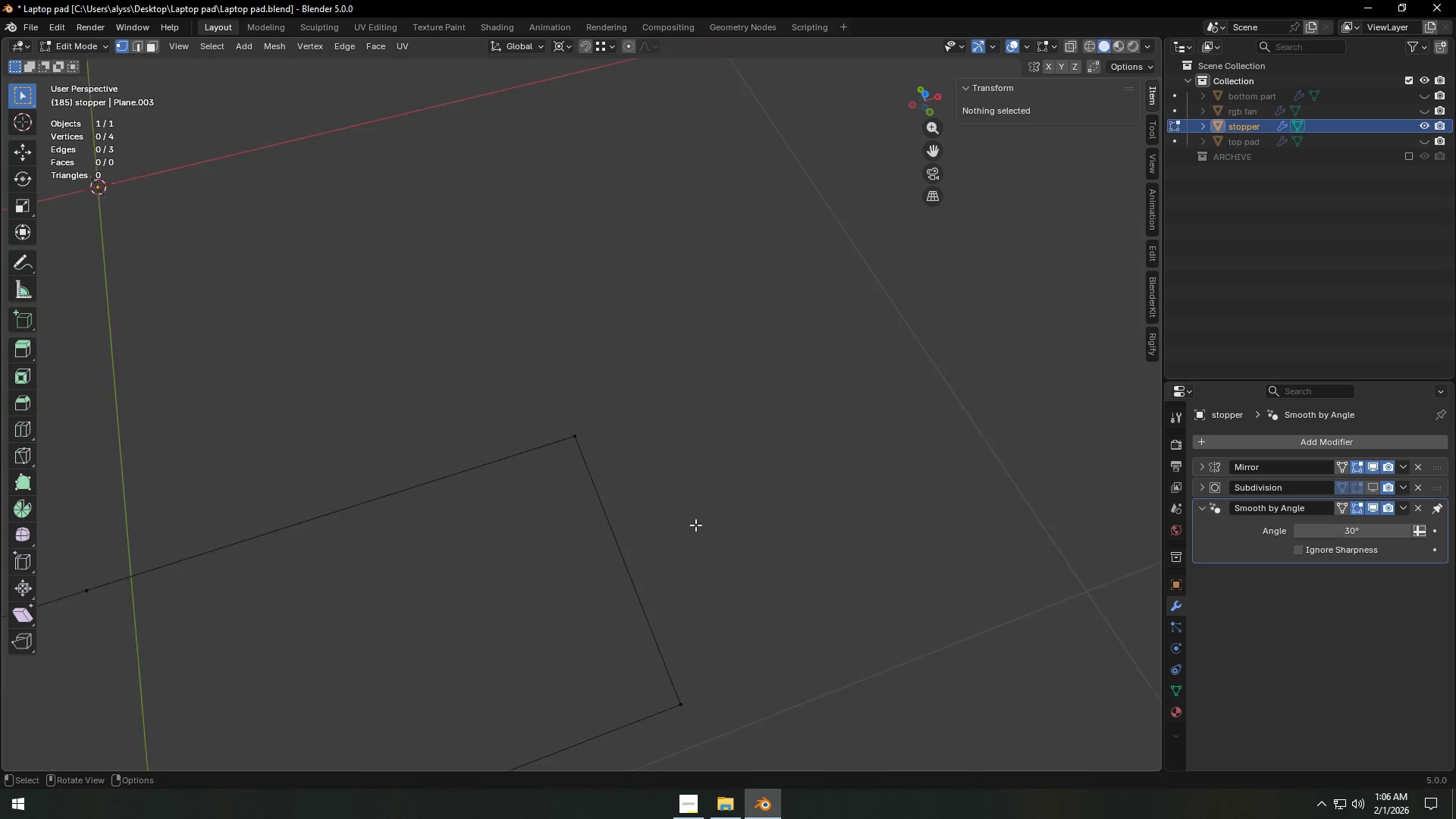 
scroll: coordinate [695, 525], scroll_direction: down, amount: 9.0
 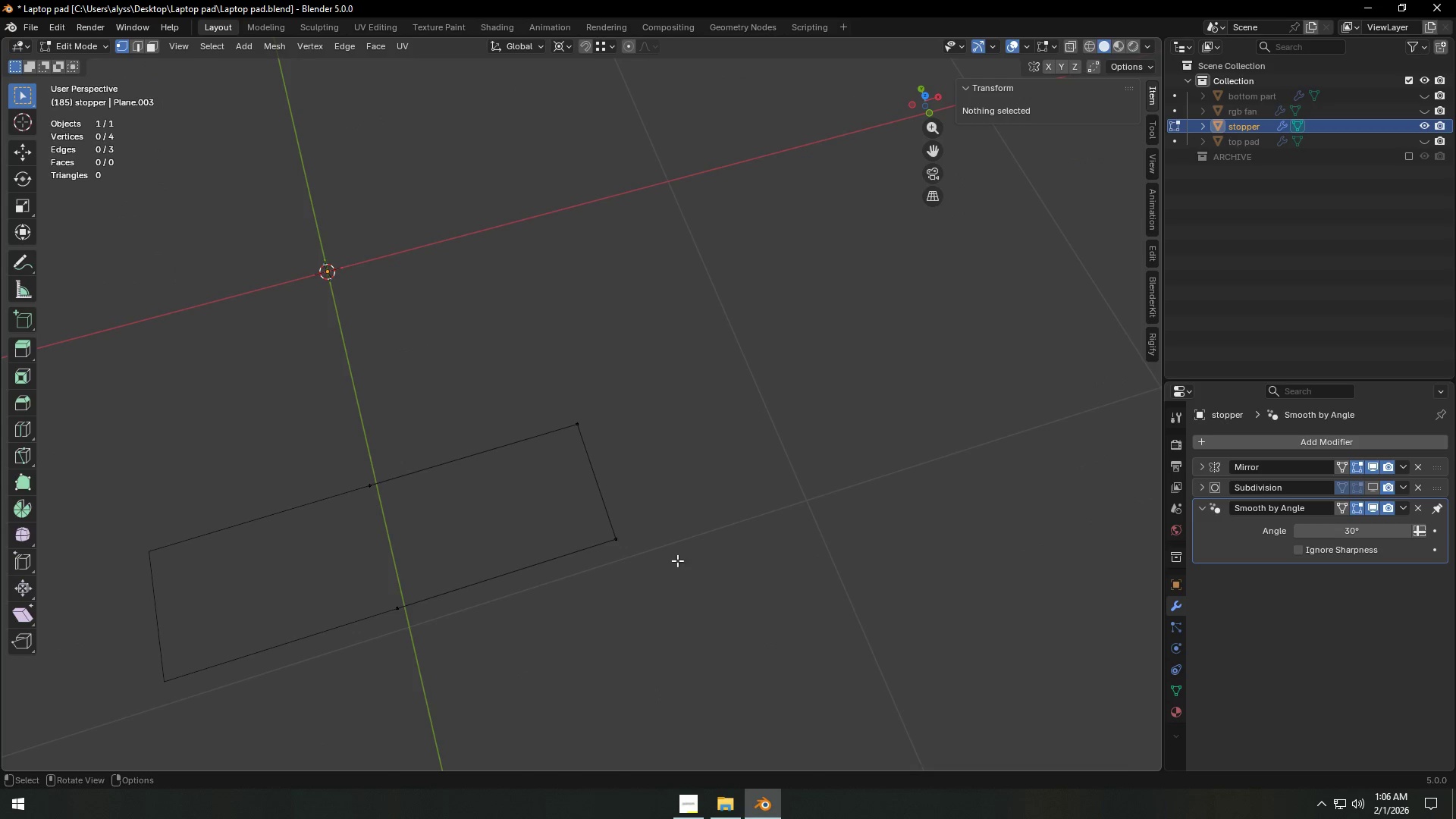 
left_click_drag(start_coordinate=[604, 531], to_coordinate=[654, 563])
 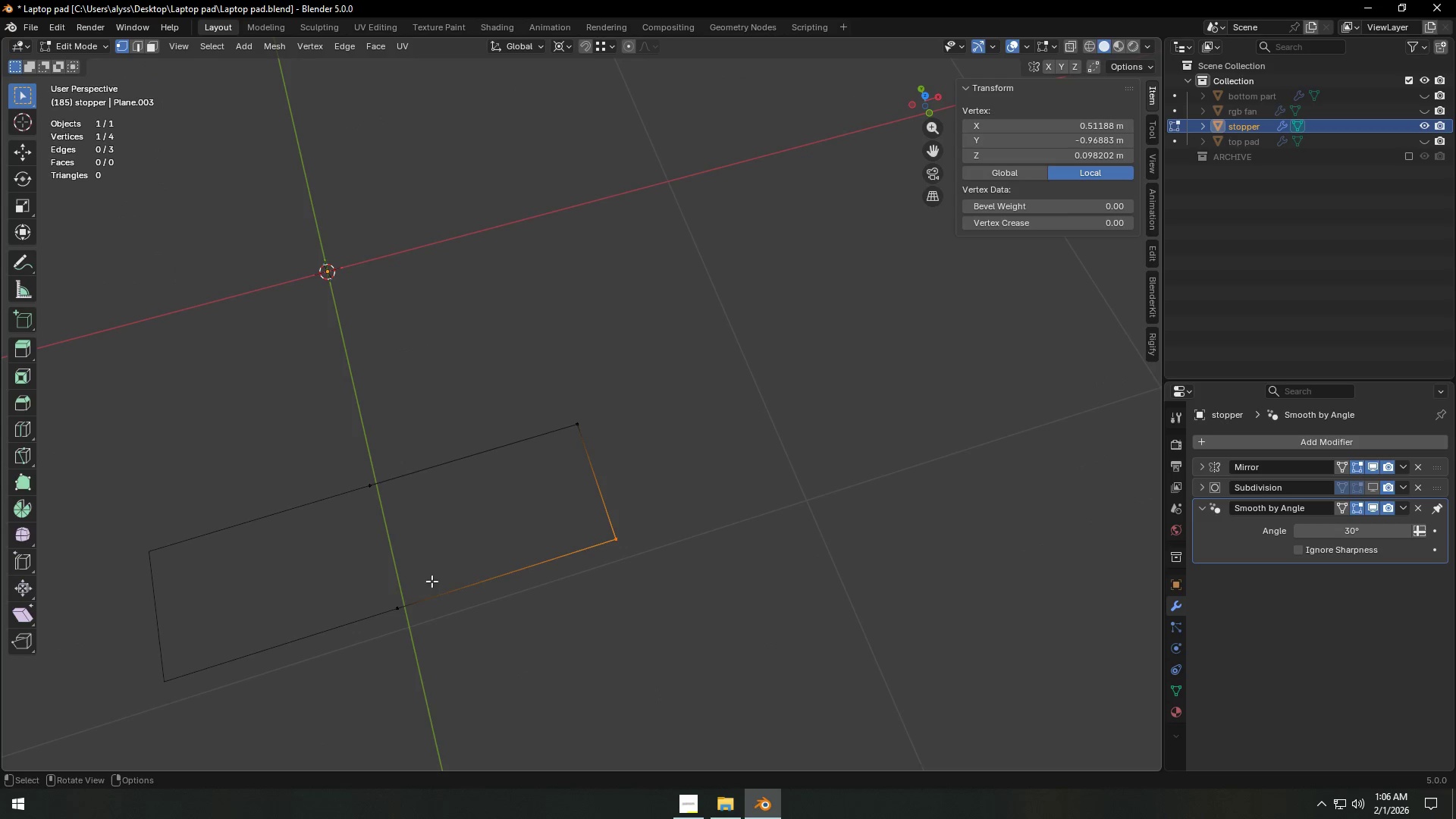 
type(gy)
 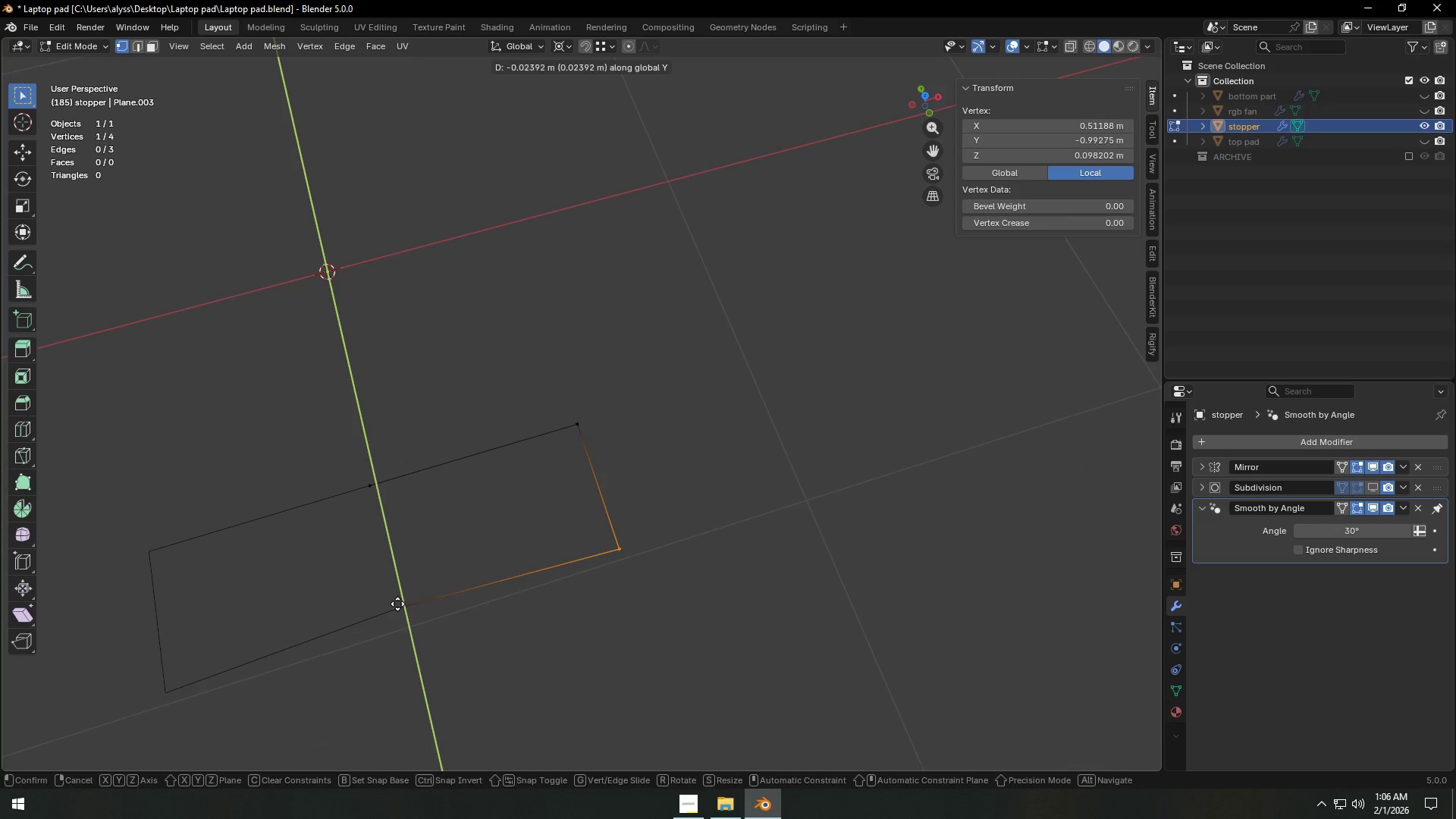 
hold_key(key=ControlLeft, duration=0.55)
left_click([397, 604])
 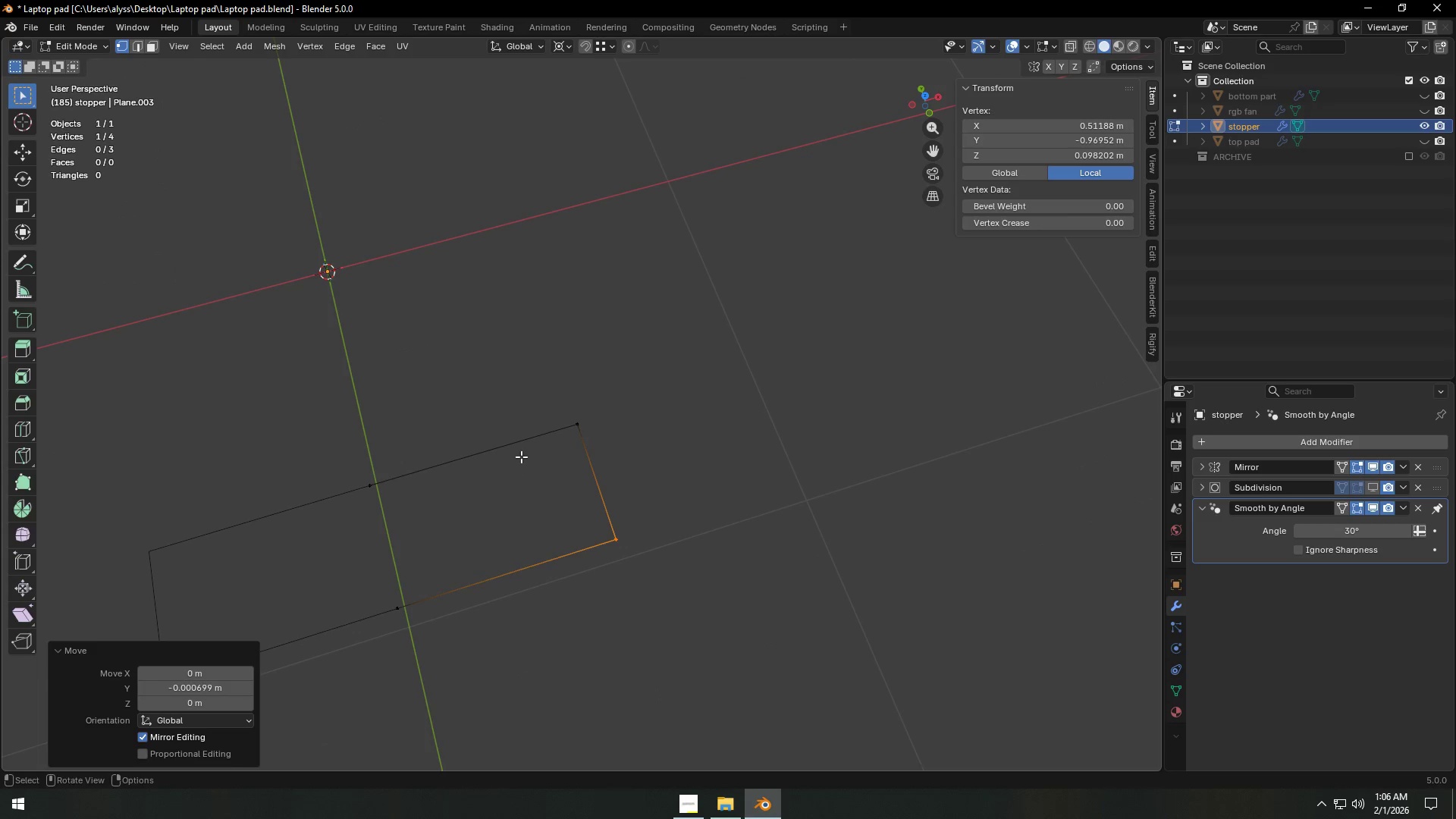 
left_click_drag(start_coordinate=[563, 406], to_coordinate=[627, 465])
 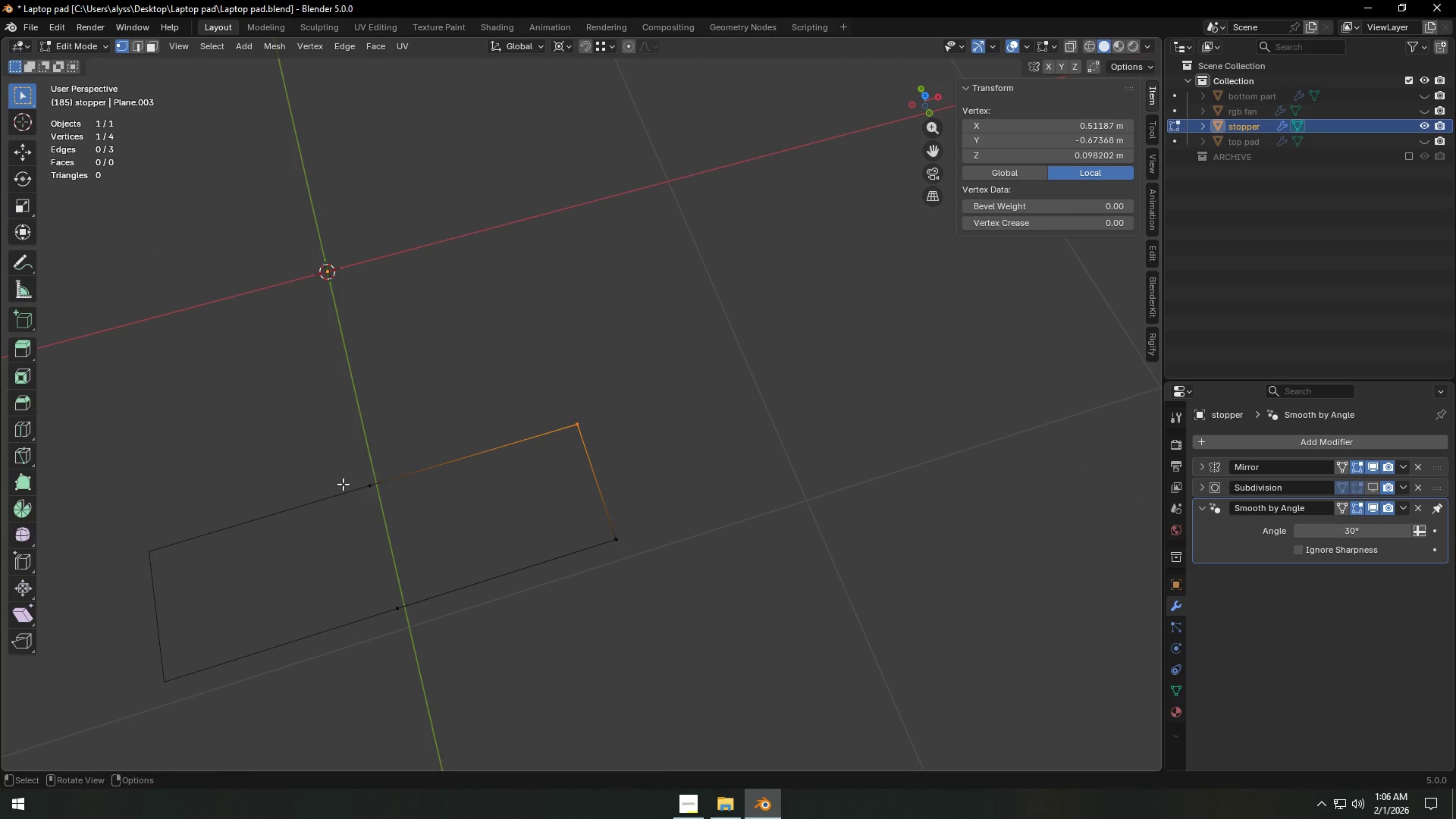 
type(gy)
 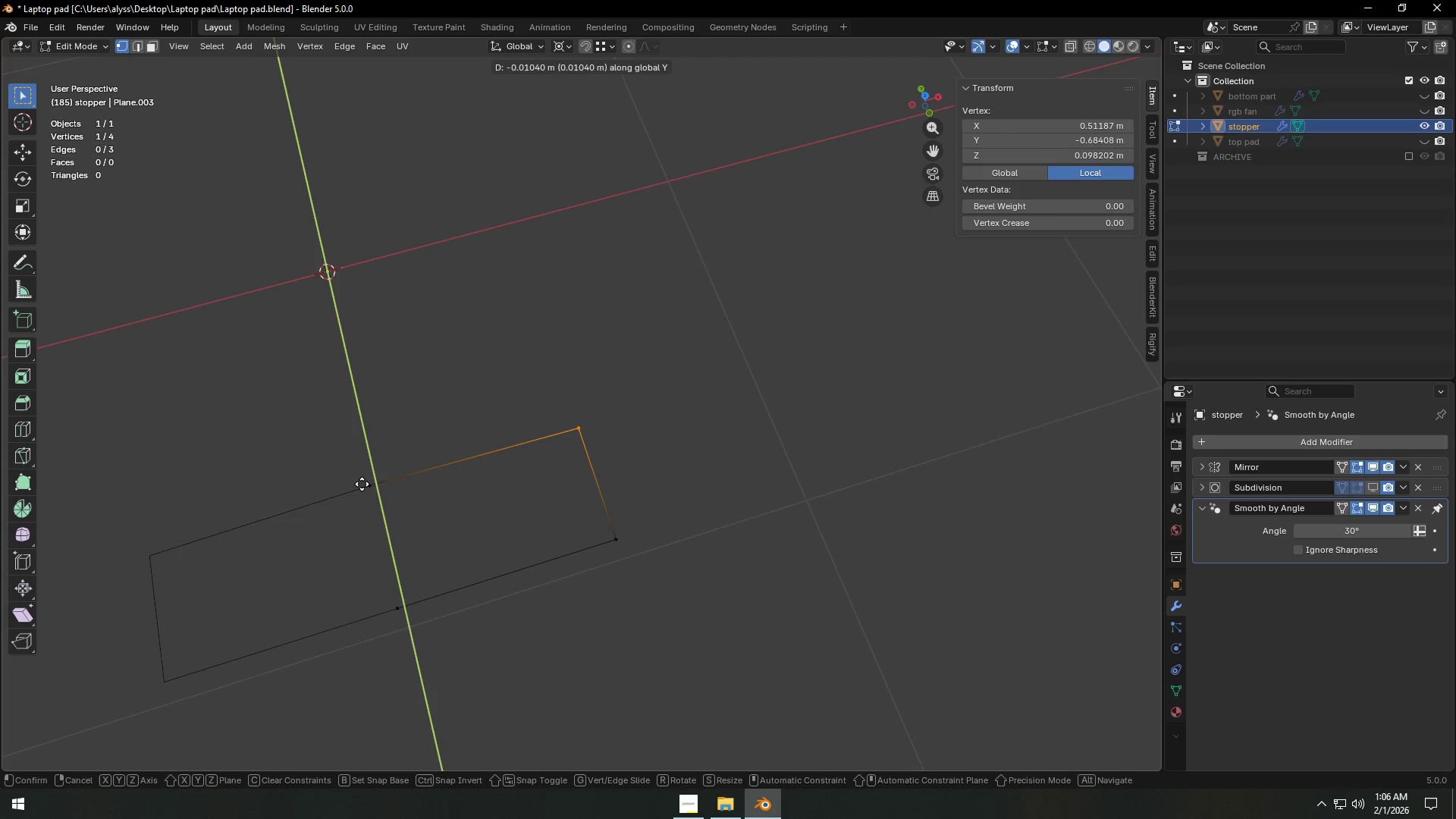 
hold_key(key=ControlLeft, duration=0.48)
left_click([371, 484])
 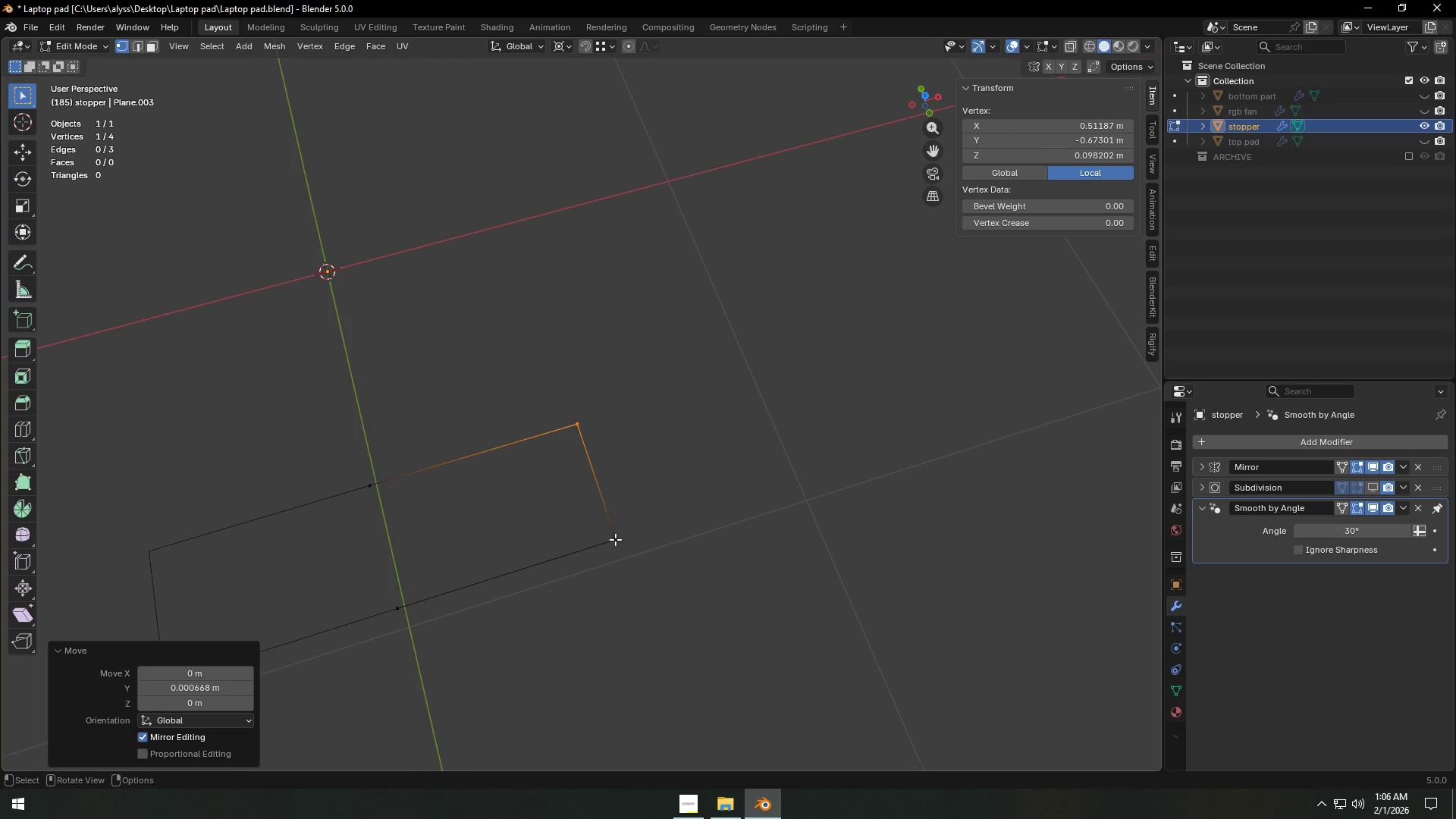 
left_click_drag(start_coordinate=[608, 537], to_coordinate=[657, 557])
 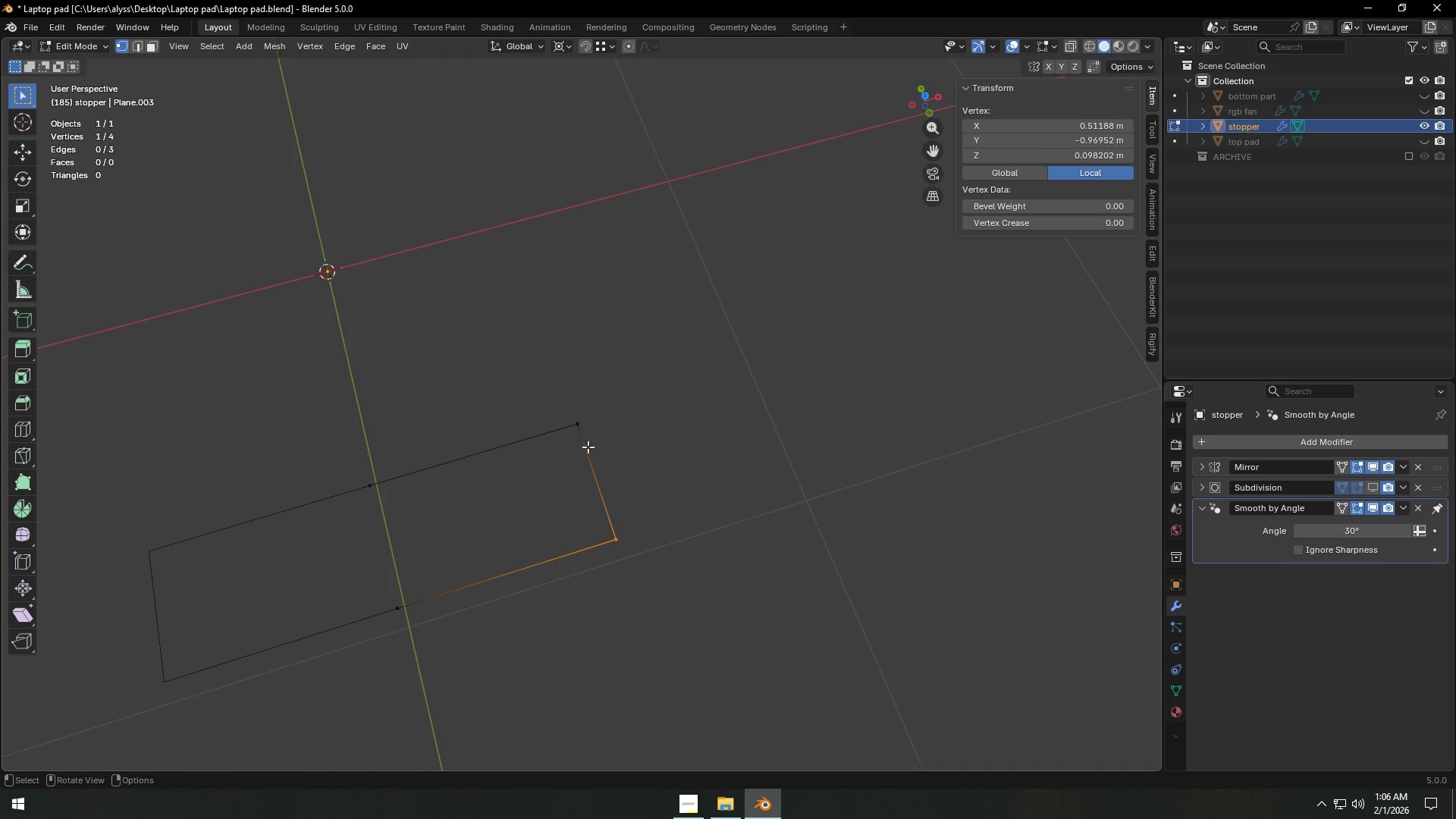 
type(gx)
 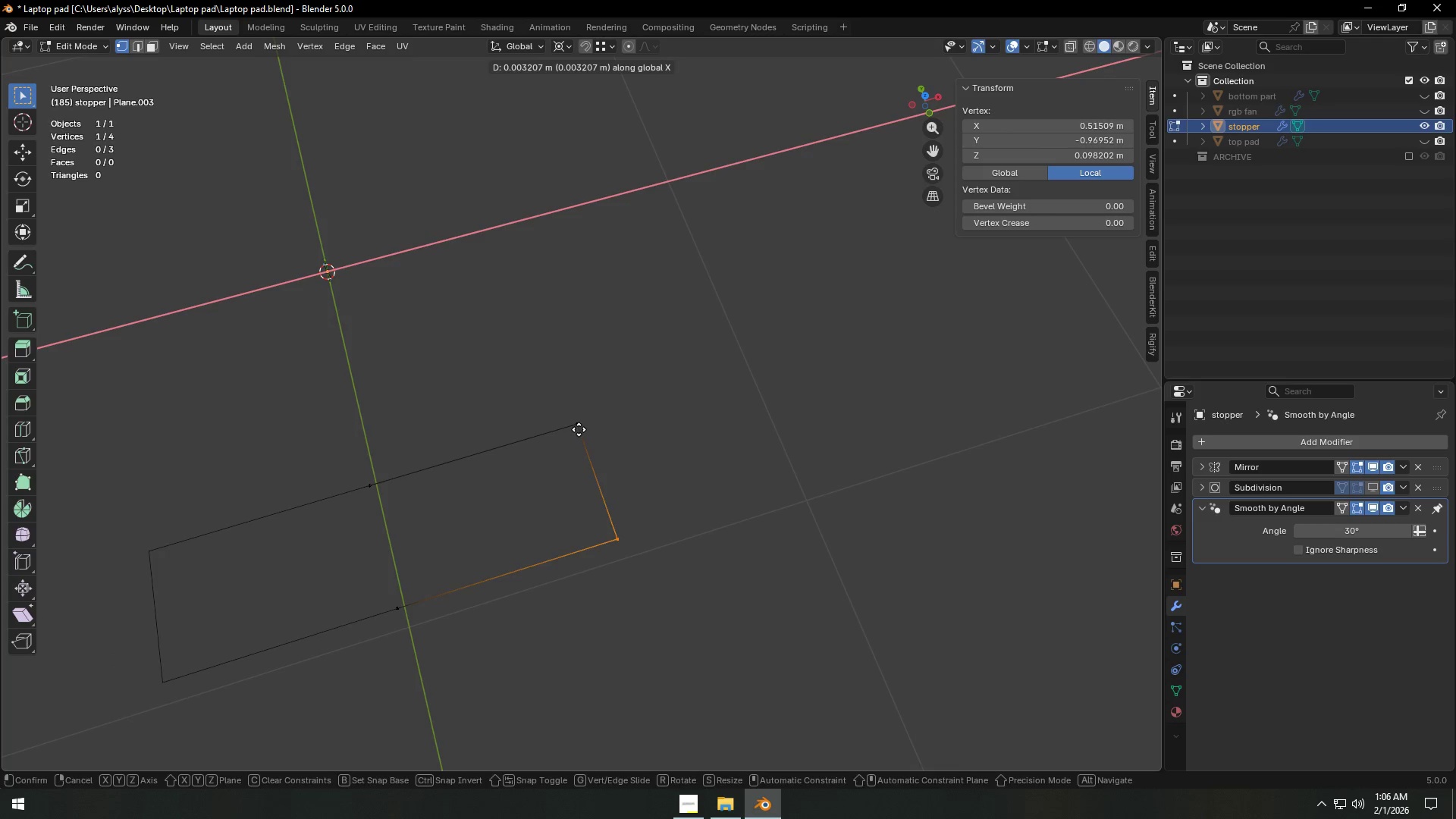 
hold_key(key=ControlLeft, duration=0.55)
left_click([579, 427])
 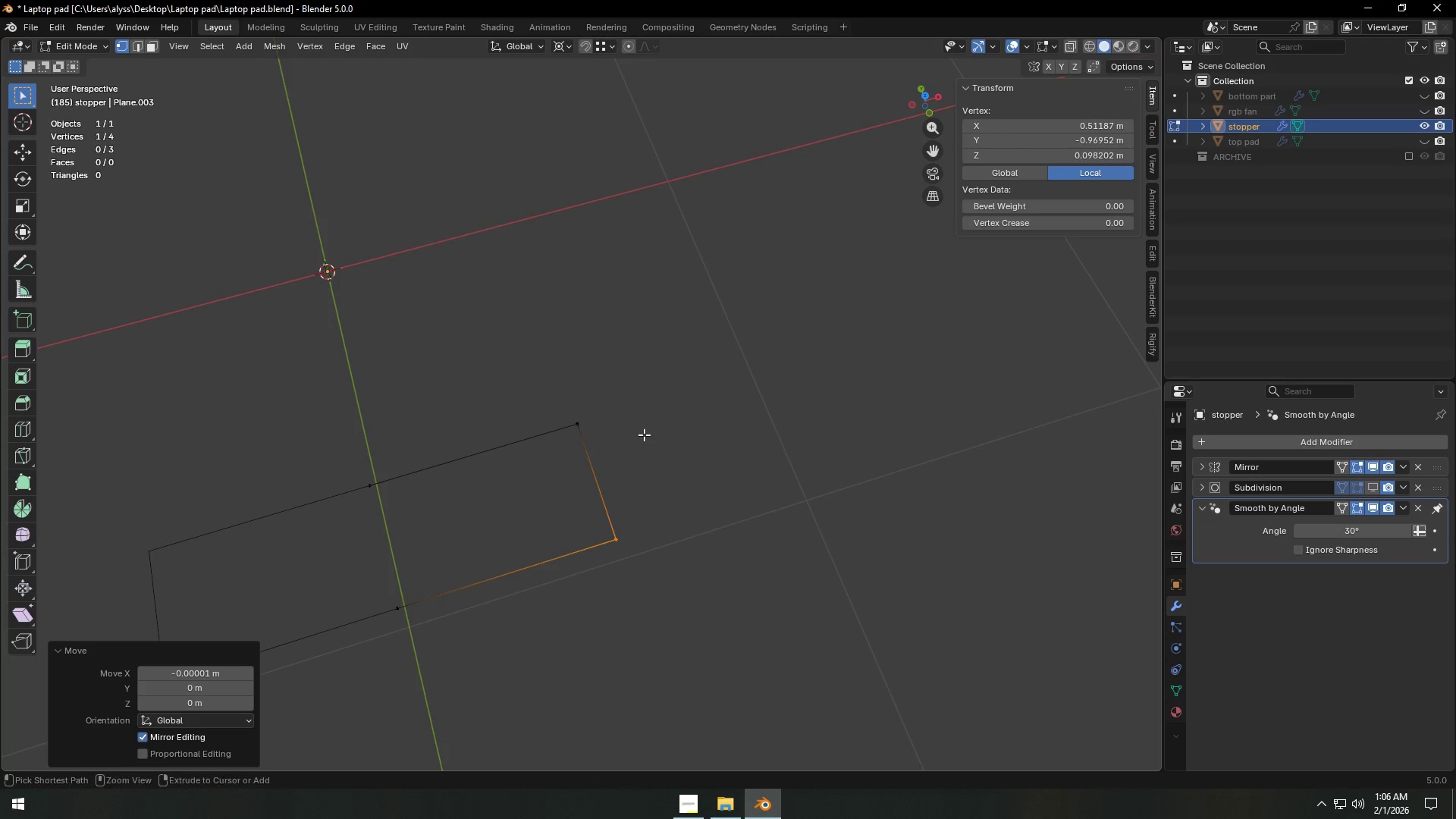 
hold_key(key=ControlLeft, duration=1.67)
scroll: coordinate [724, 505], scroll_direction: down, amount: 1.0
 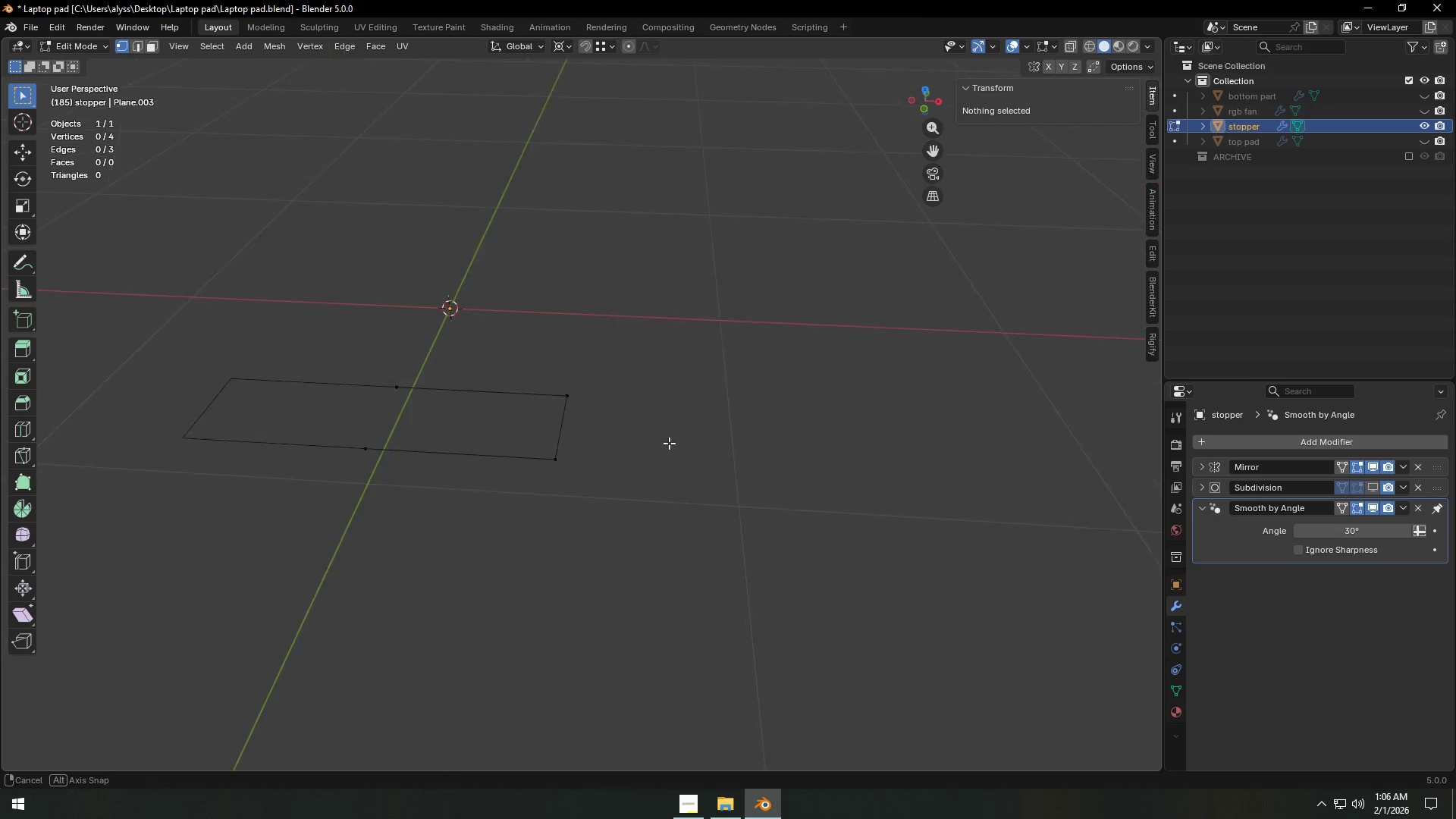 
left_click([669, 477])
 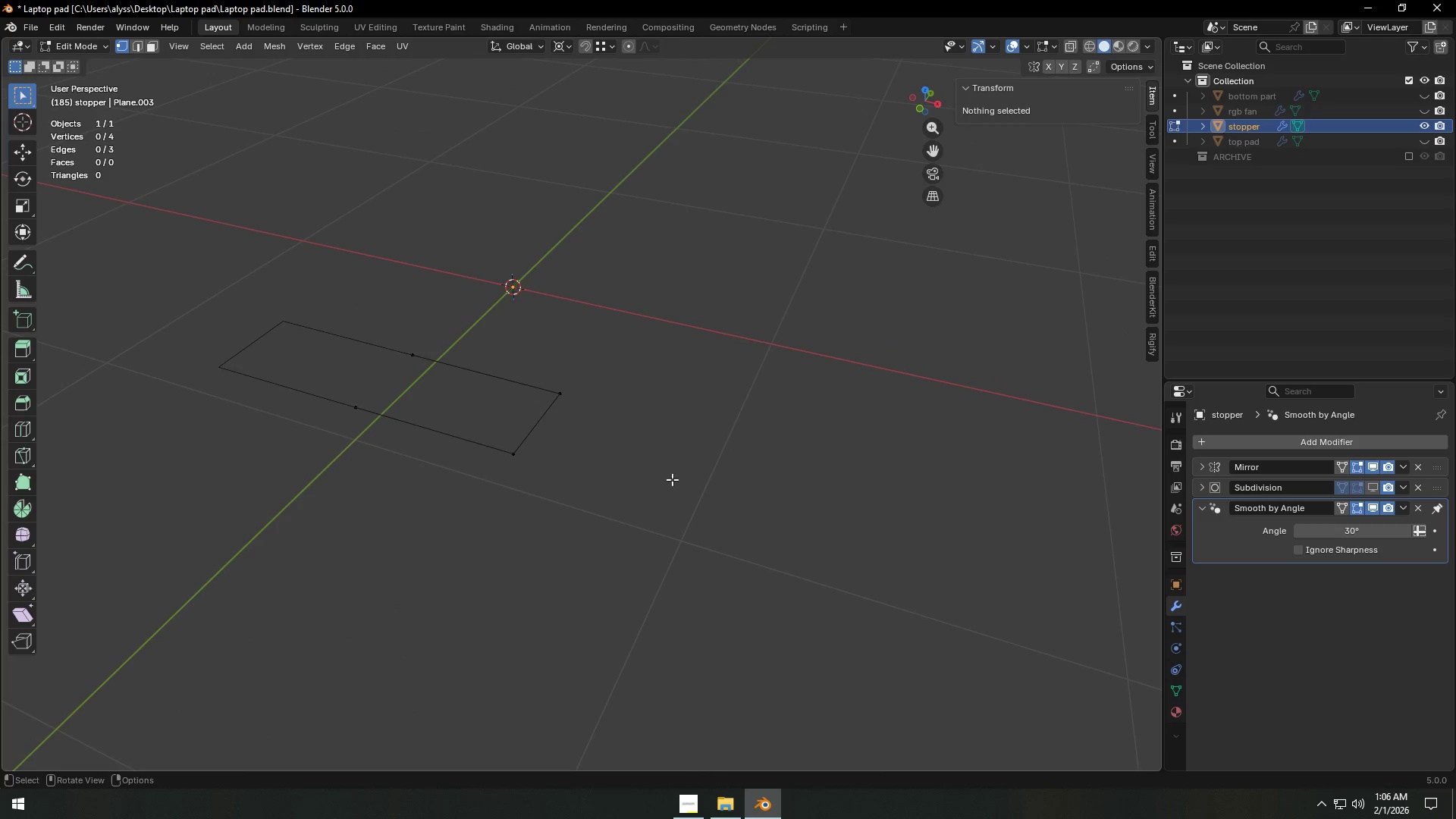 
scroll: coordinate [648, 446], scroll_direction: down, amount: 1.0
 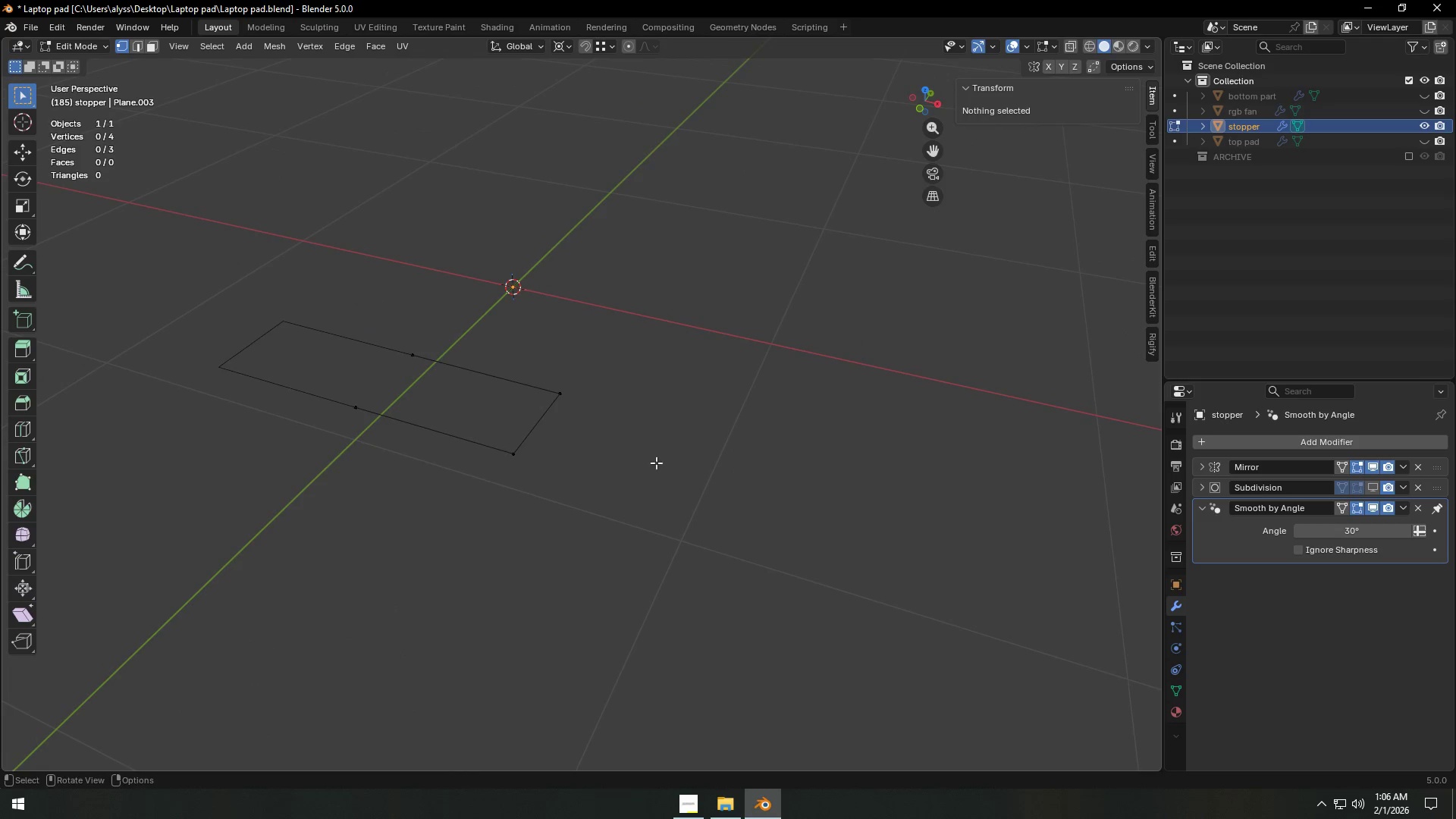 
key(Control+S)
 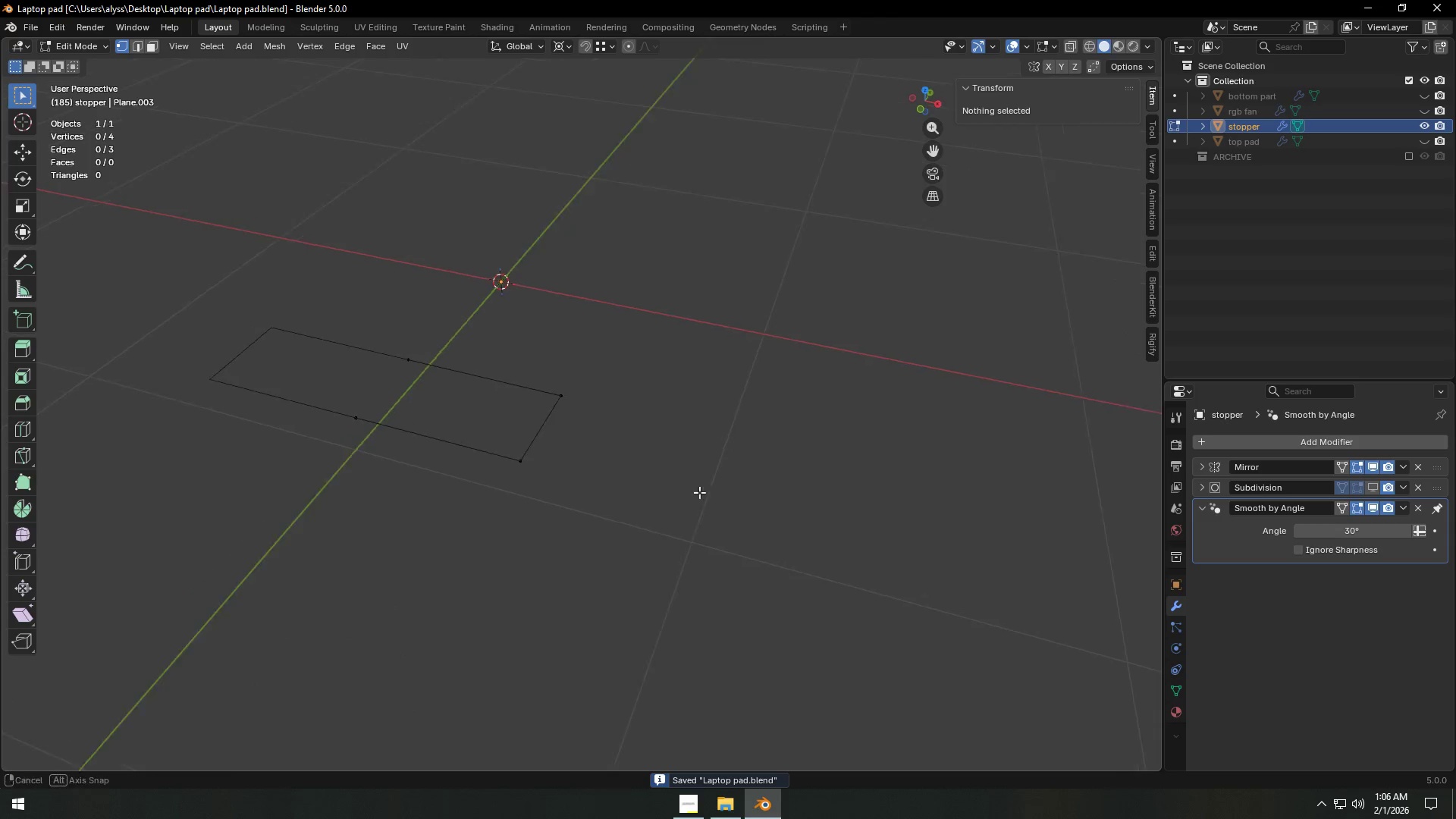 
scroll: coordinate [776, 514], scroll_direction: up, amount: 4.0
 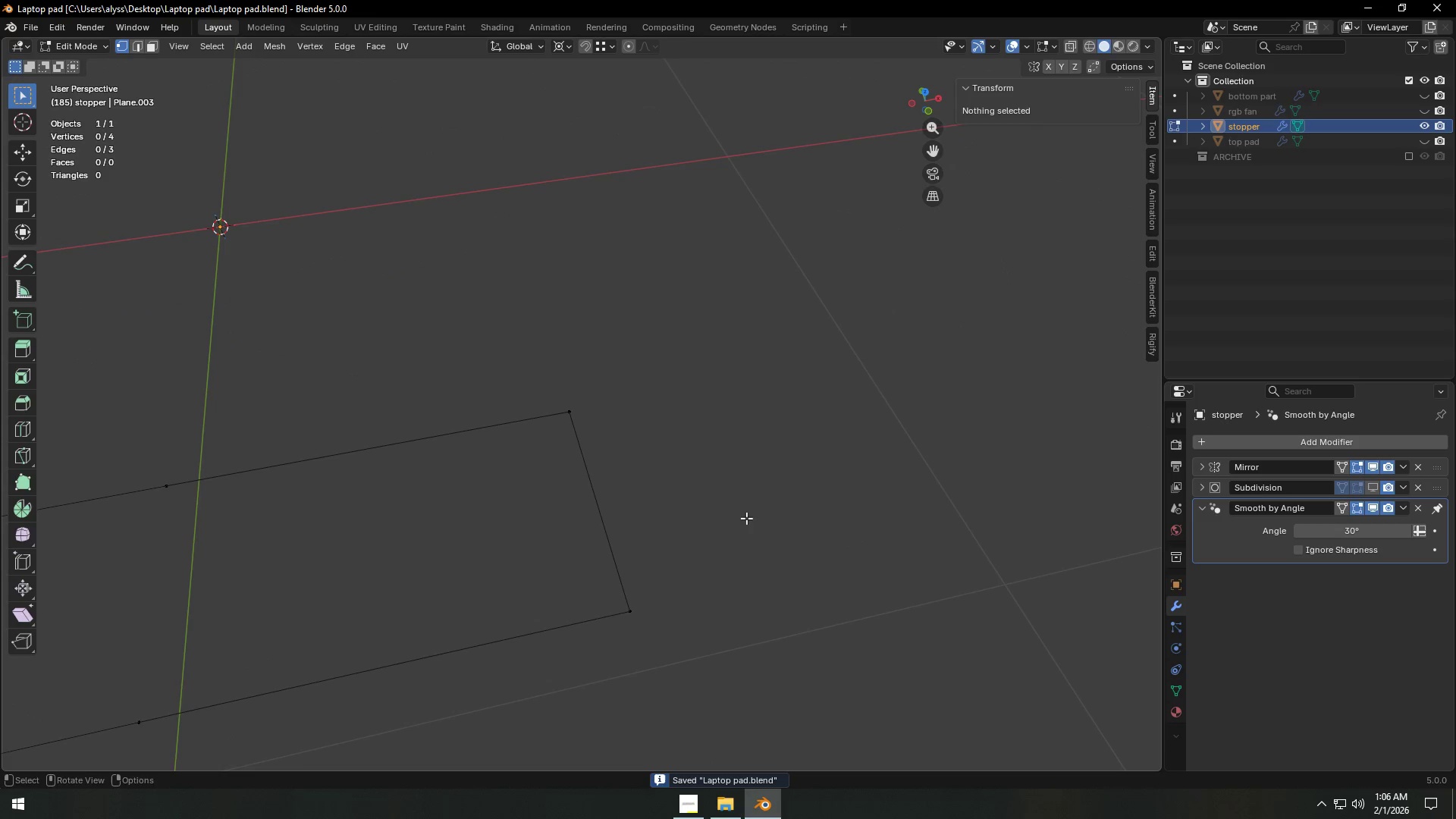 
key(Shift+ShiftLeft)
 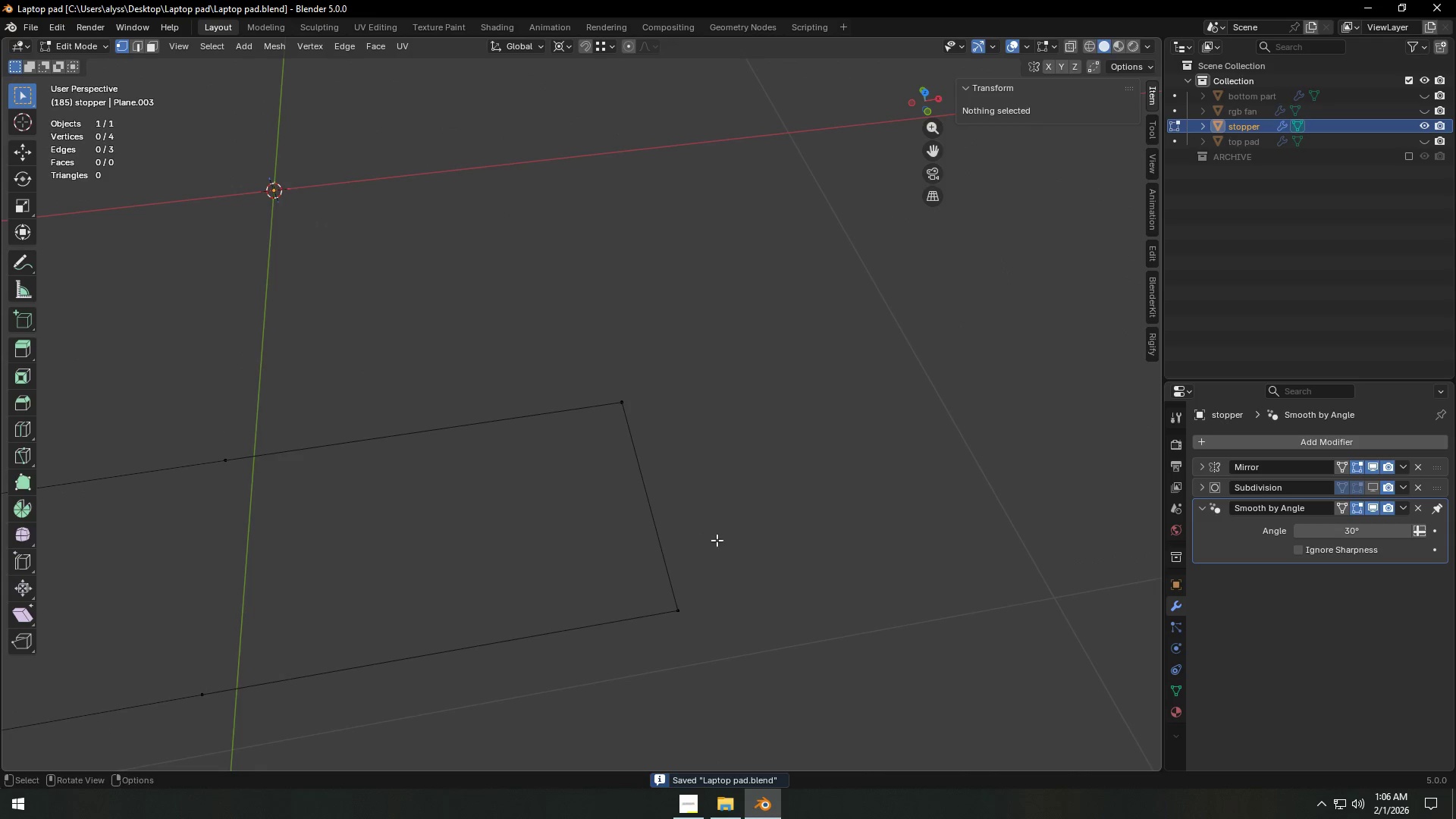 
left_click_drag(start_coordinate=[93, 387], to_coordinate=[829, 695])
 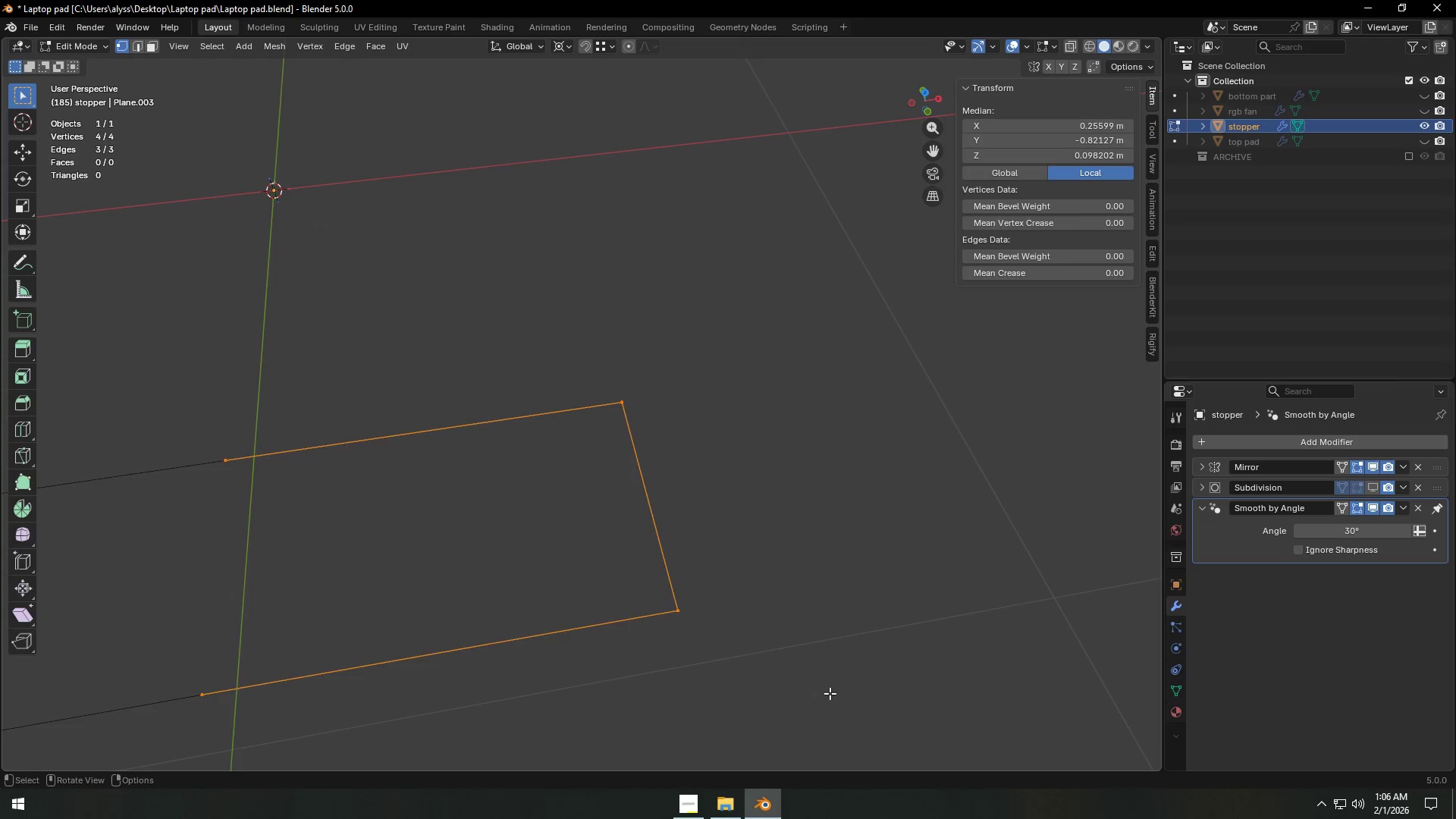 
key(F)
 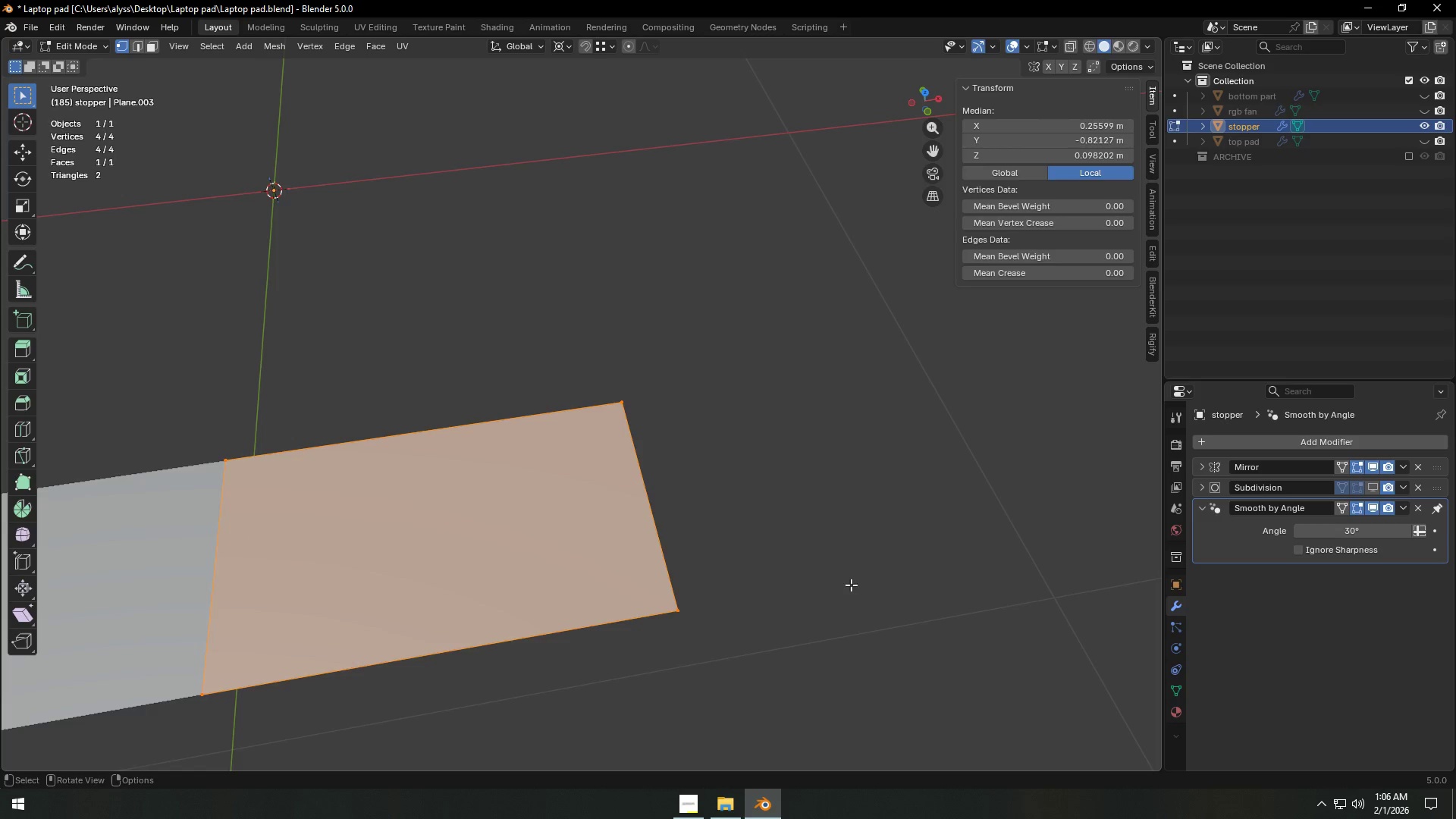 
left_click([852, 574])
 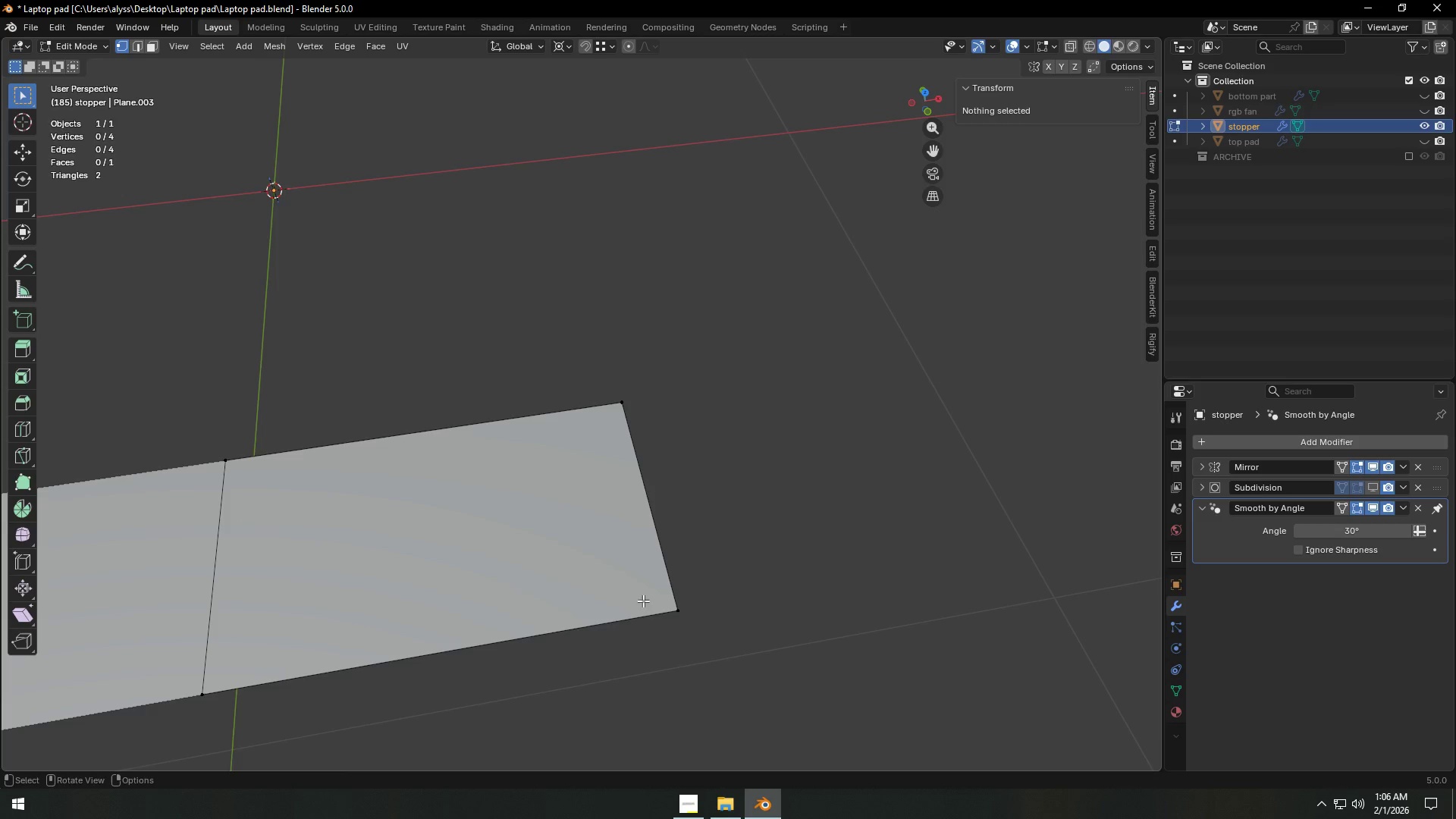 
key(Control+ControlLeft)
 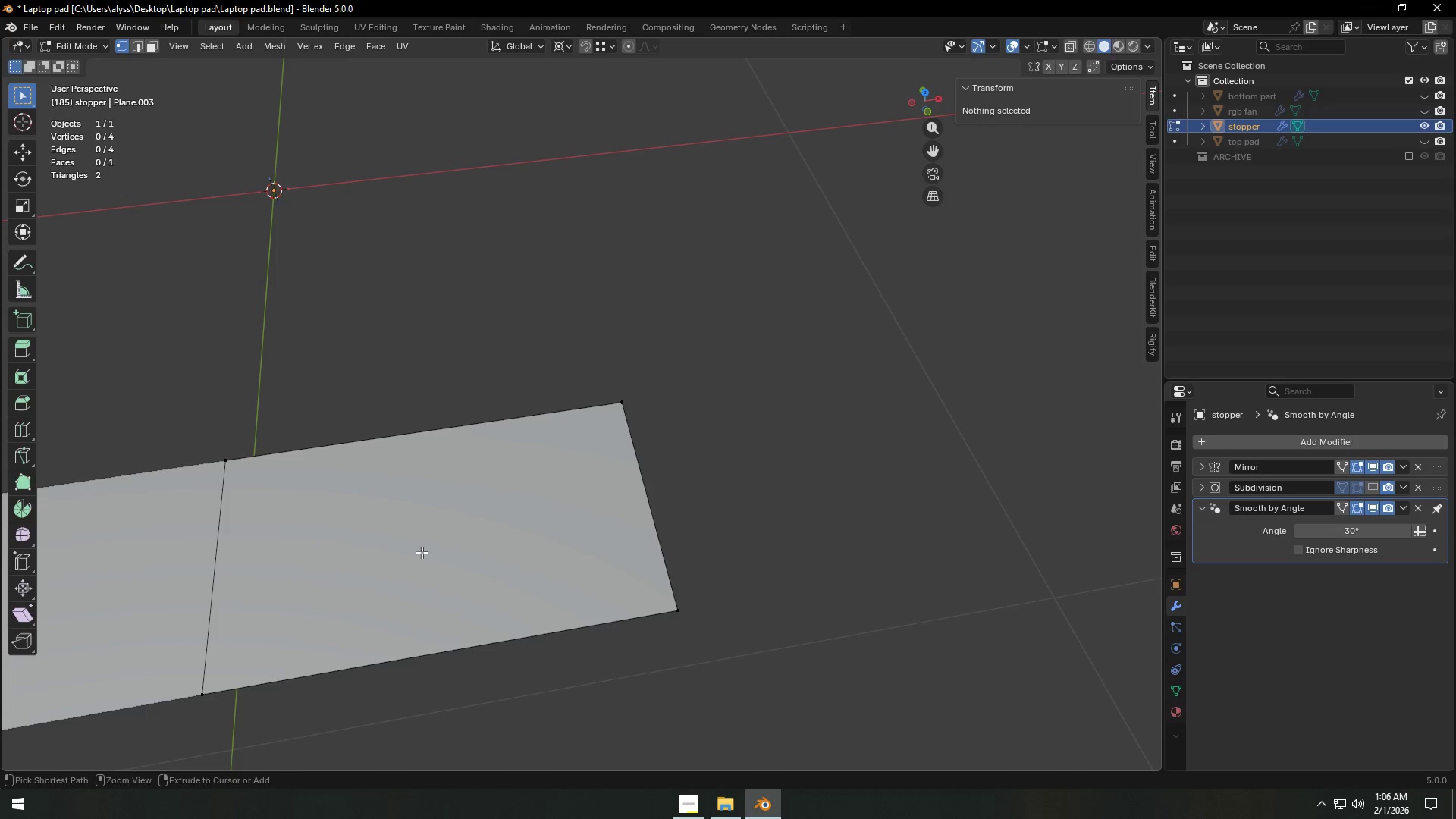 
key(Control+R)
 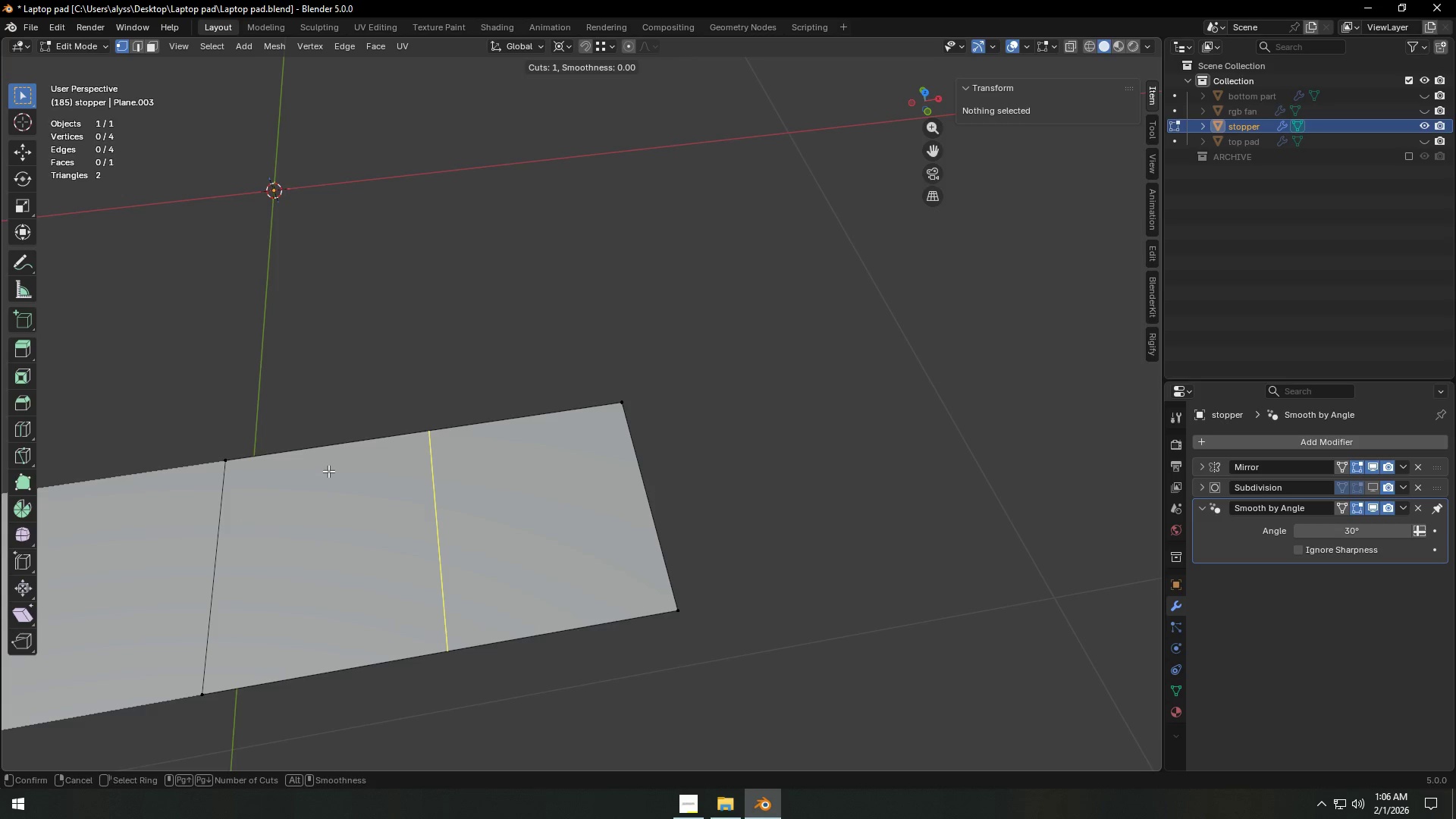 
scroll: coordinate [328, 471], scroll_direction: up, amount: 2.0
 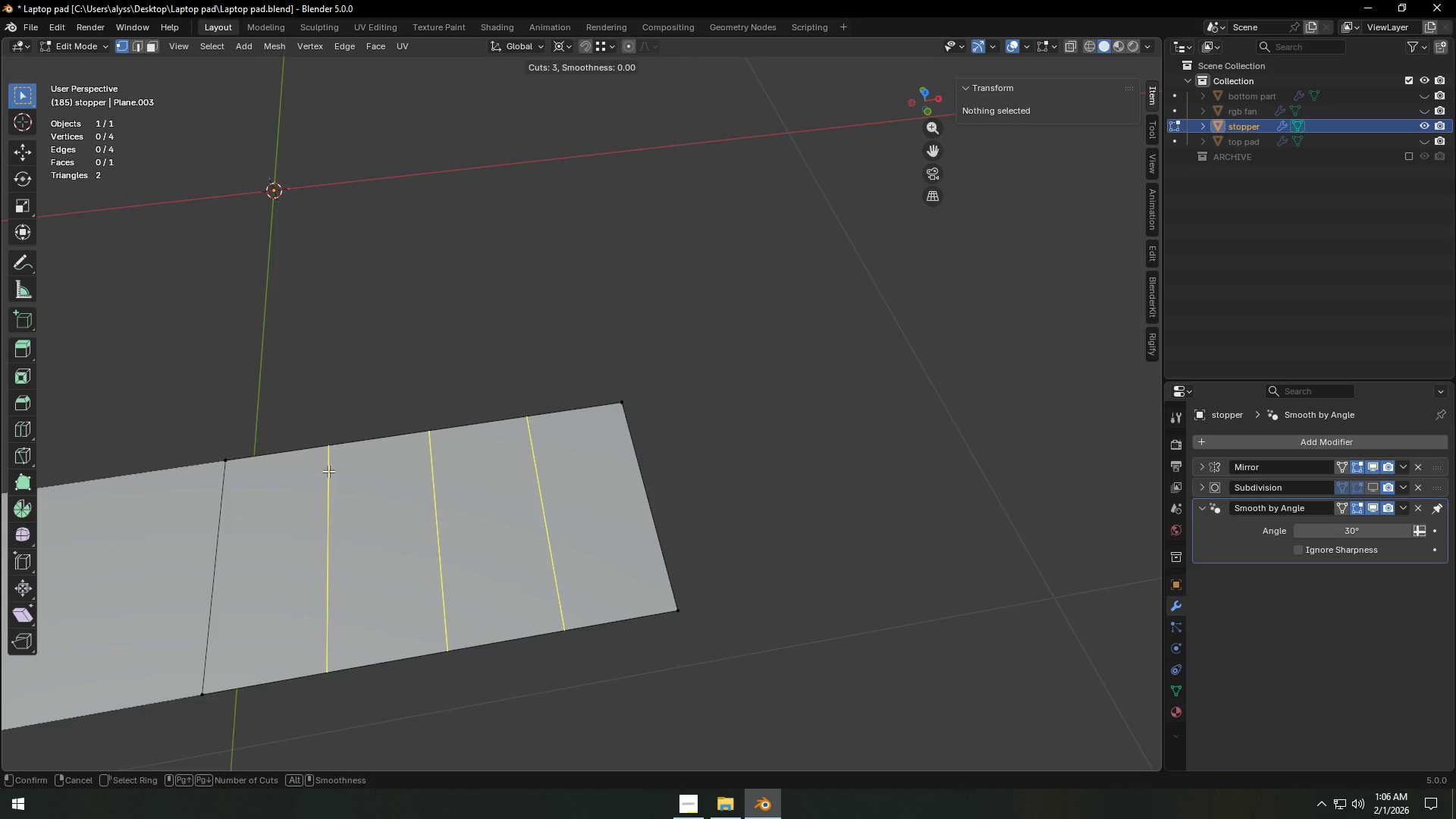 
left_click([328, 471])
 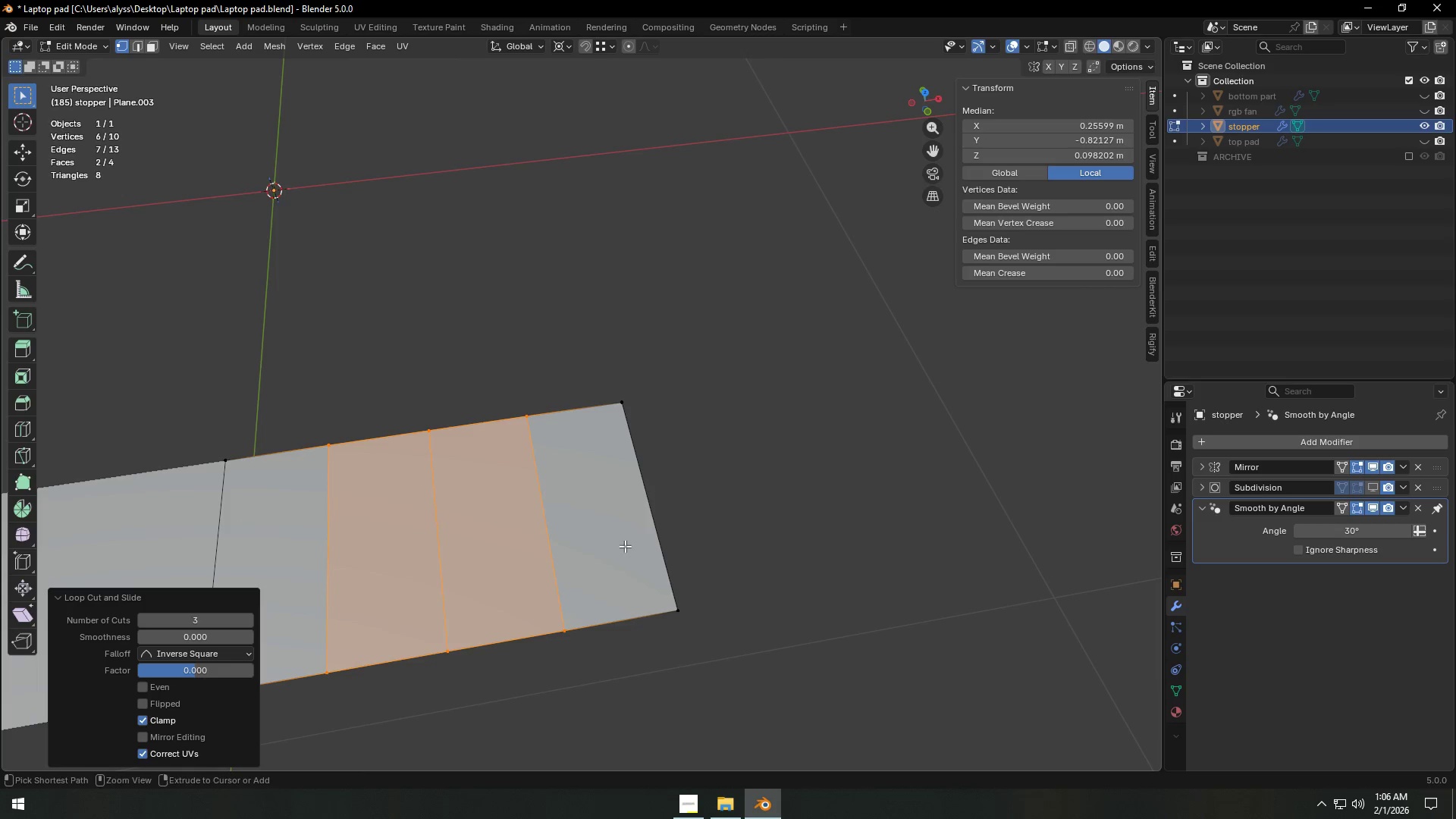 
right_click([328, 471])
 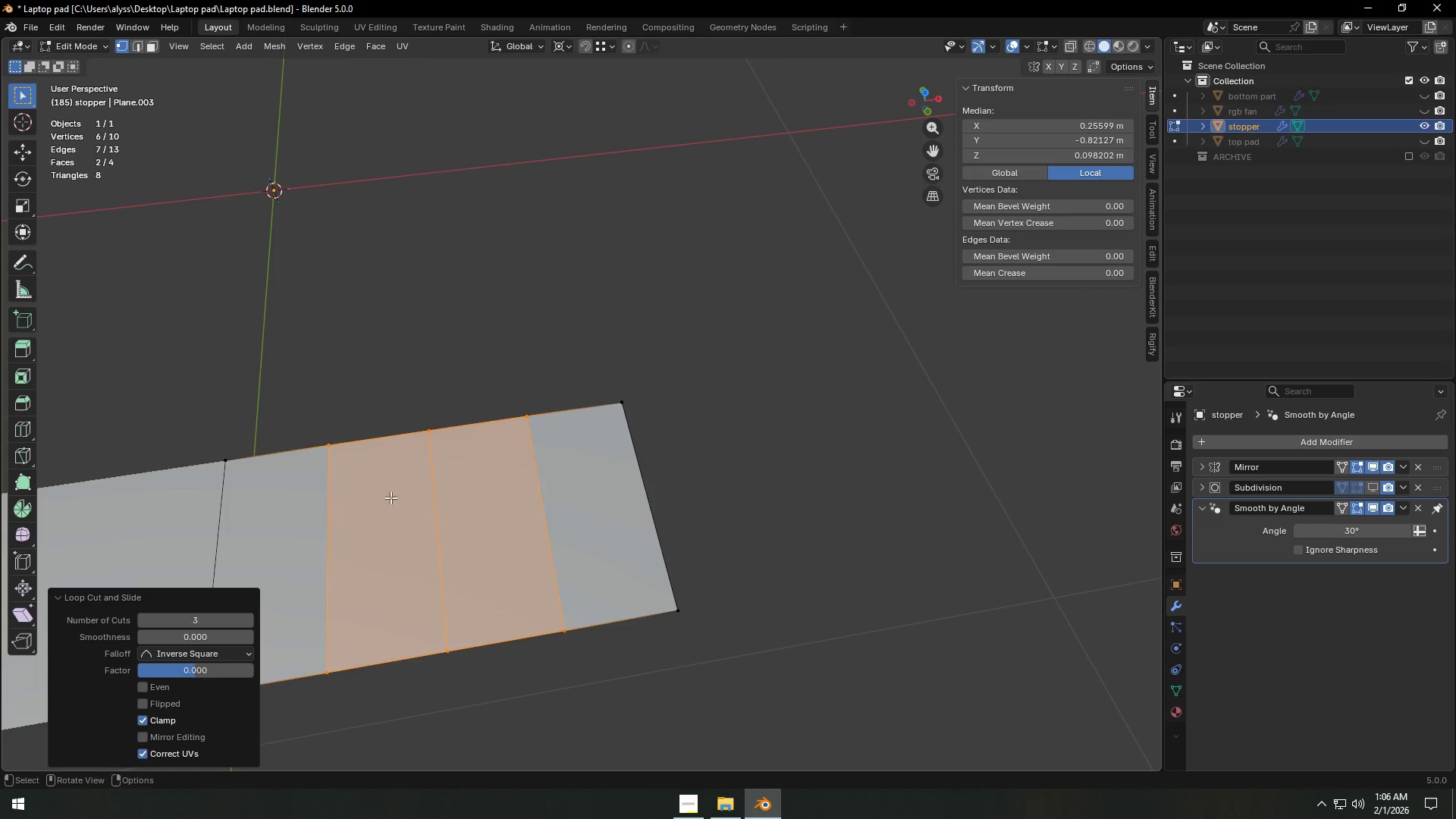 
key(Control+ControlLeft)
 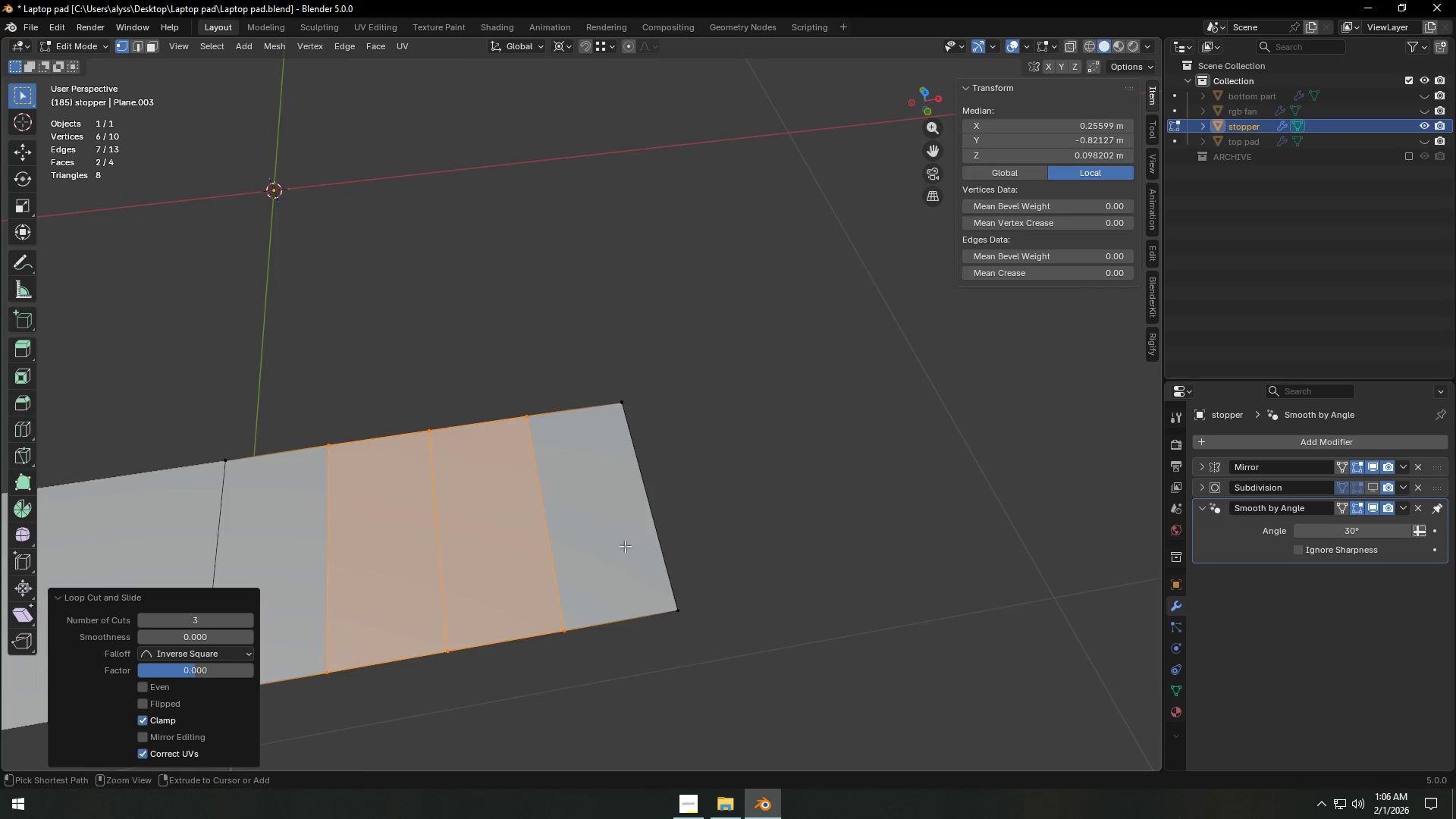 
key(Control+R)
 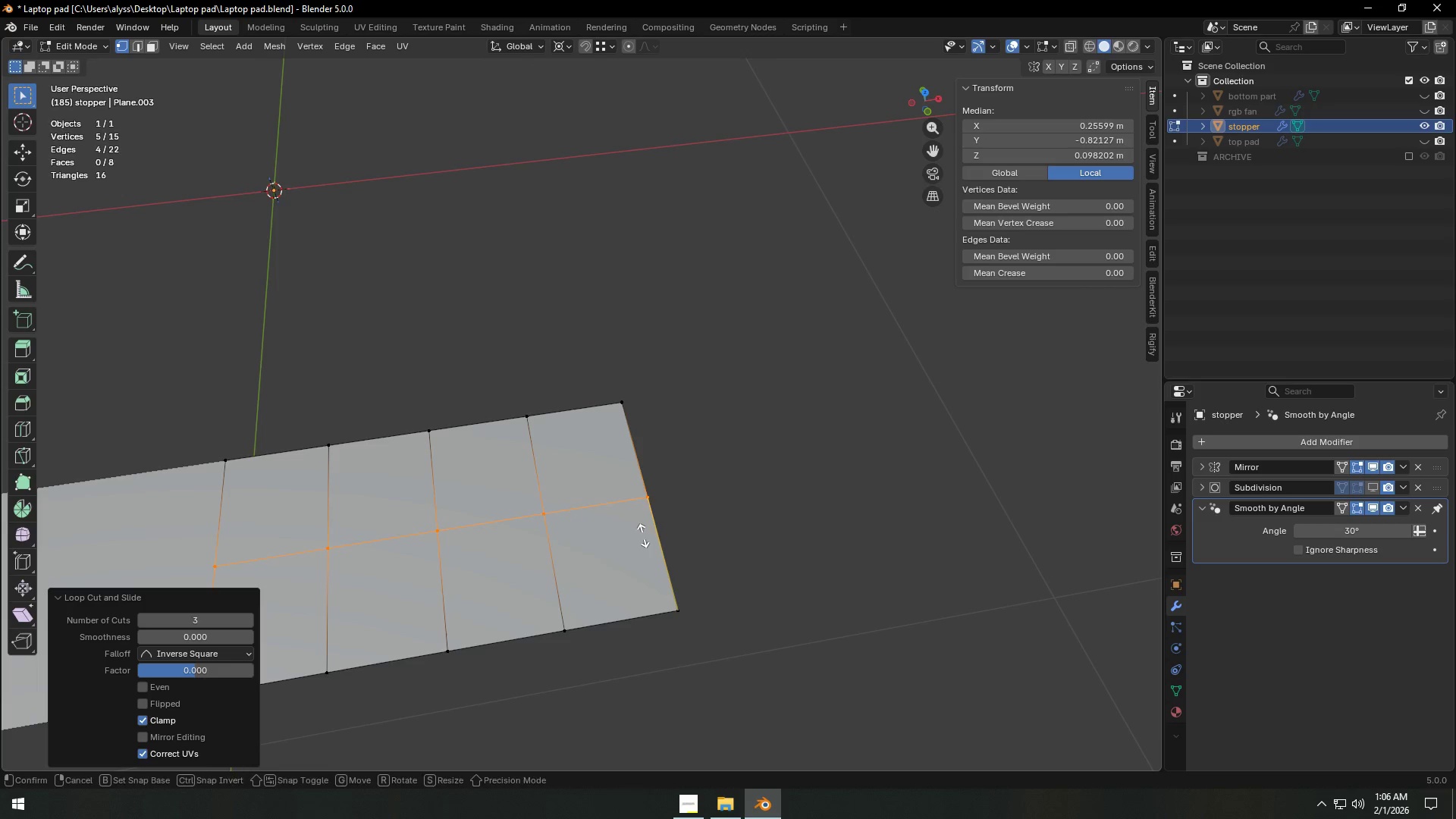 
right_click([643, 535])
 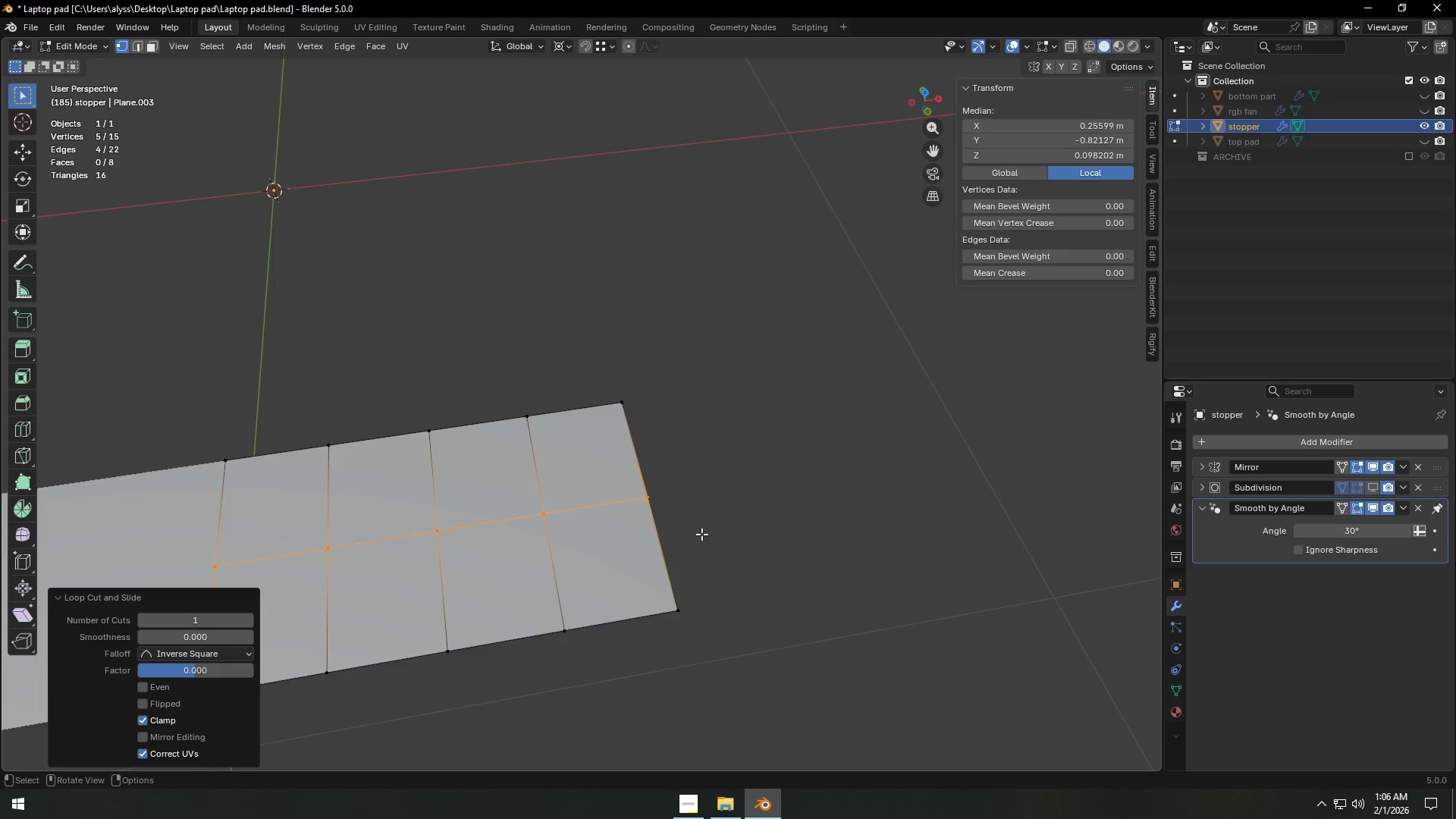 
left_click([643, 535])
 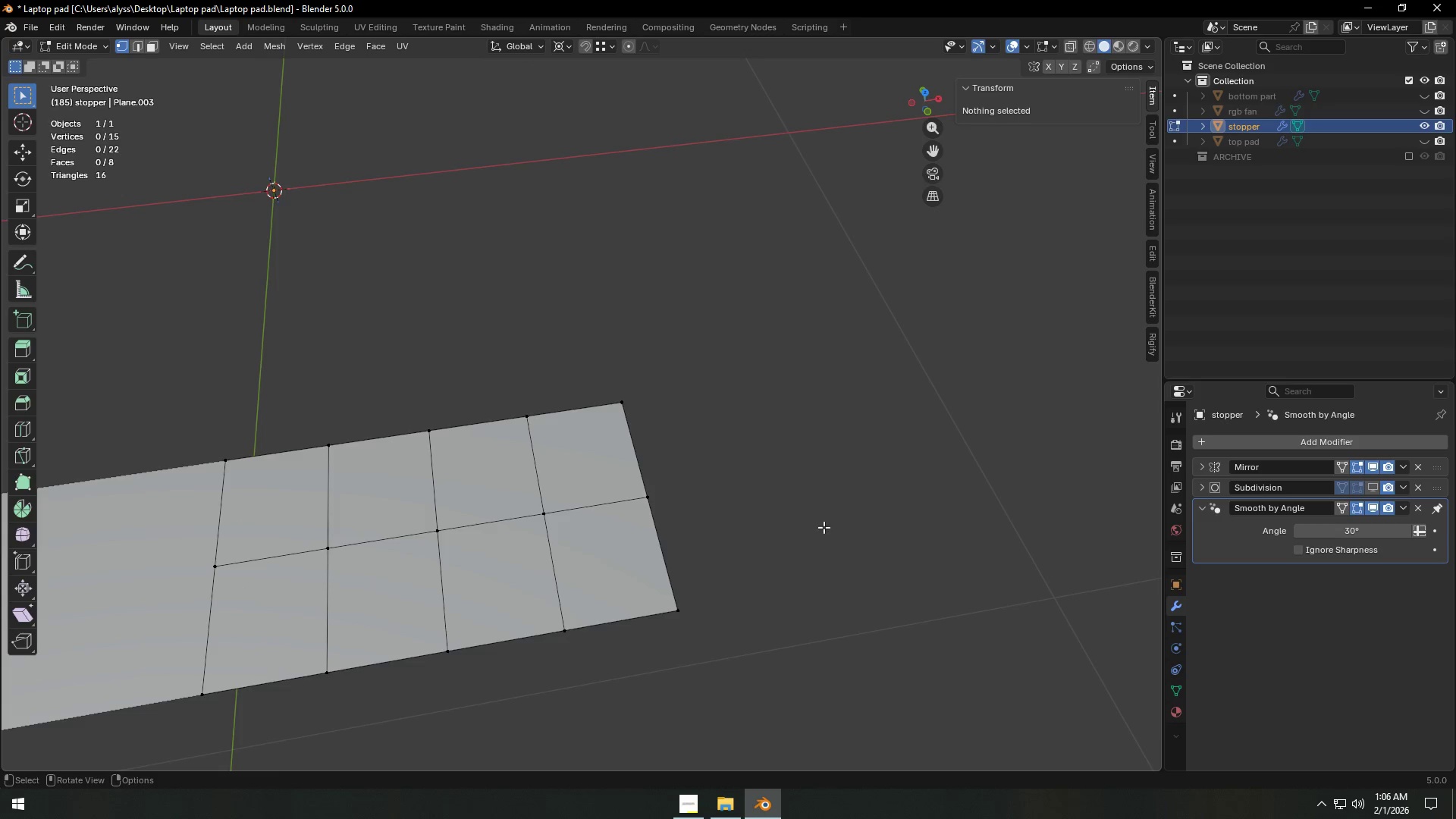 
left_click([824, 526])
 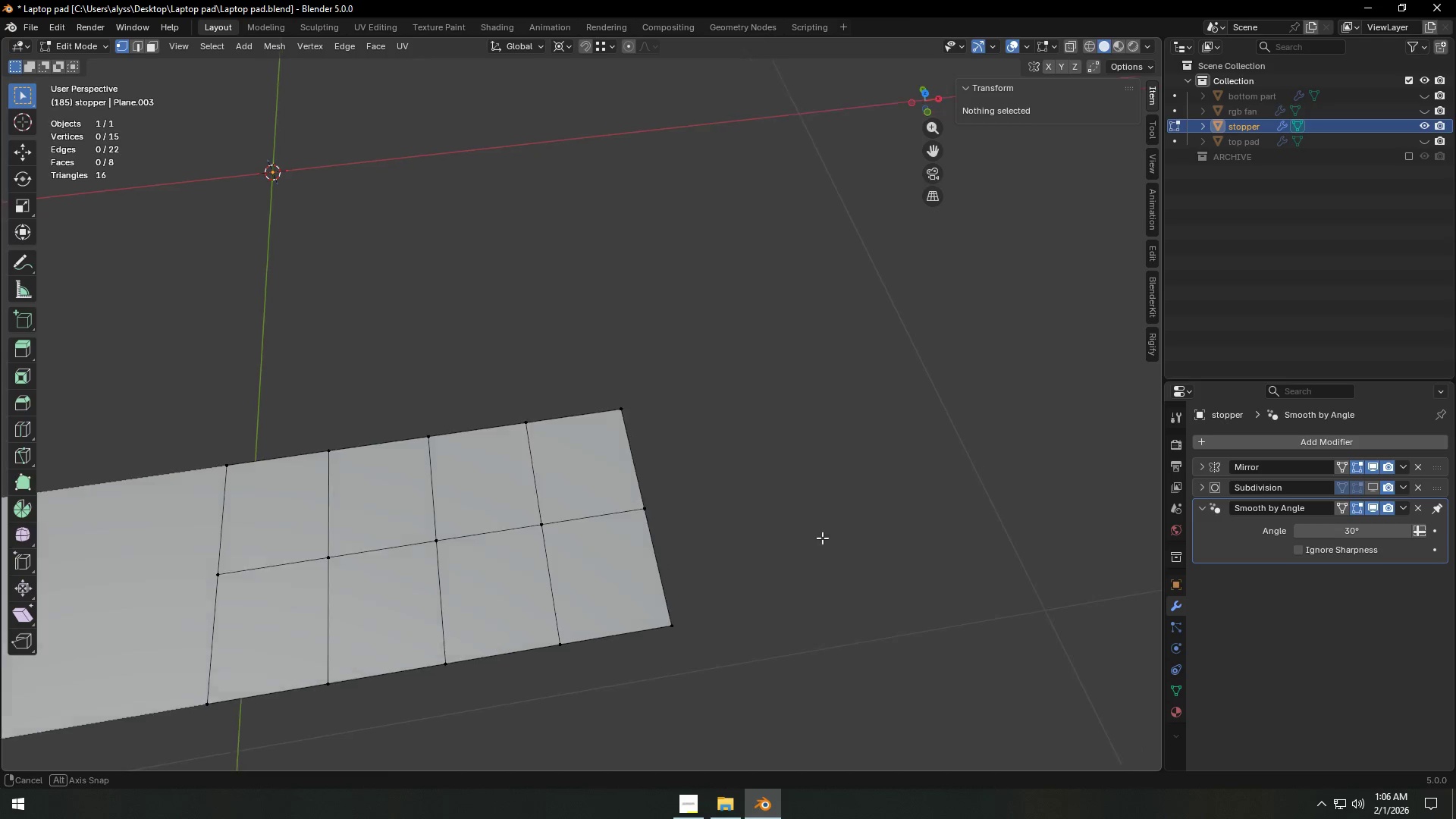 
key(Shift+ShiftLeft)
 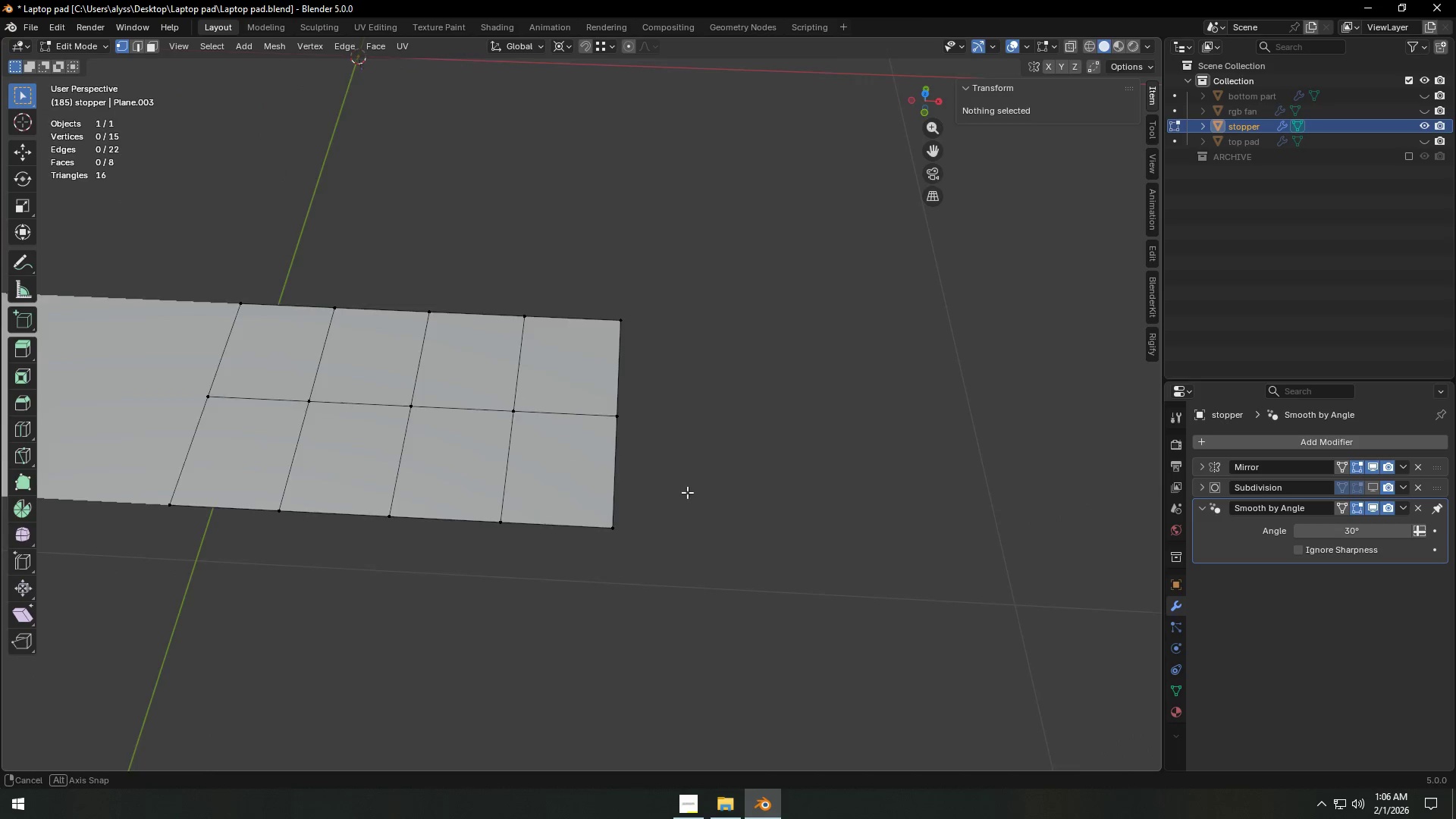 
key(A)
 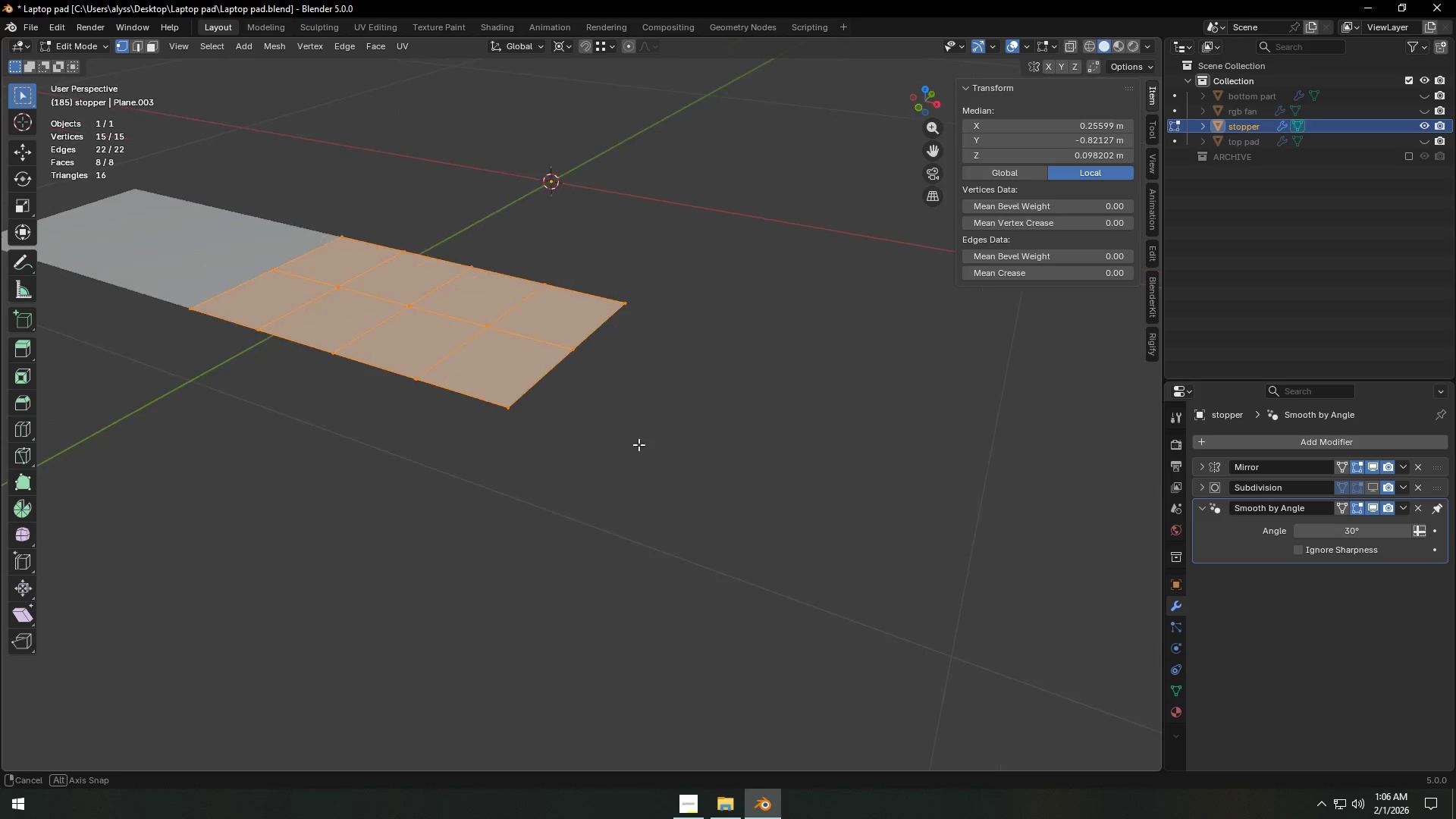 
scroll: coordinate [639, 446], scroll_direction: up, amount: 3.0
 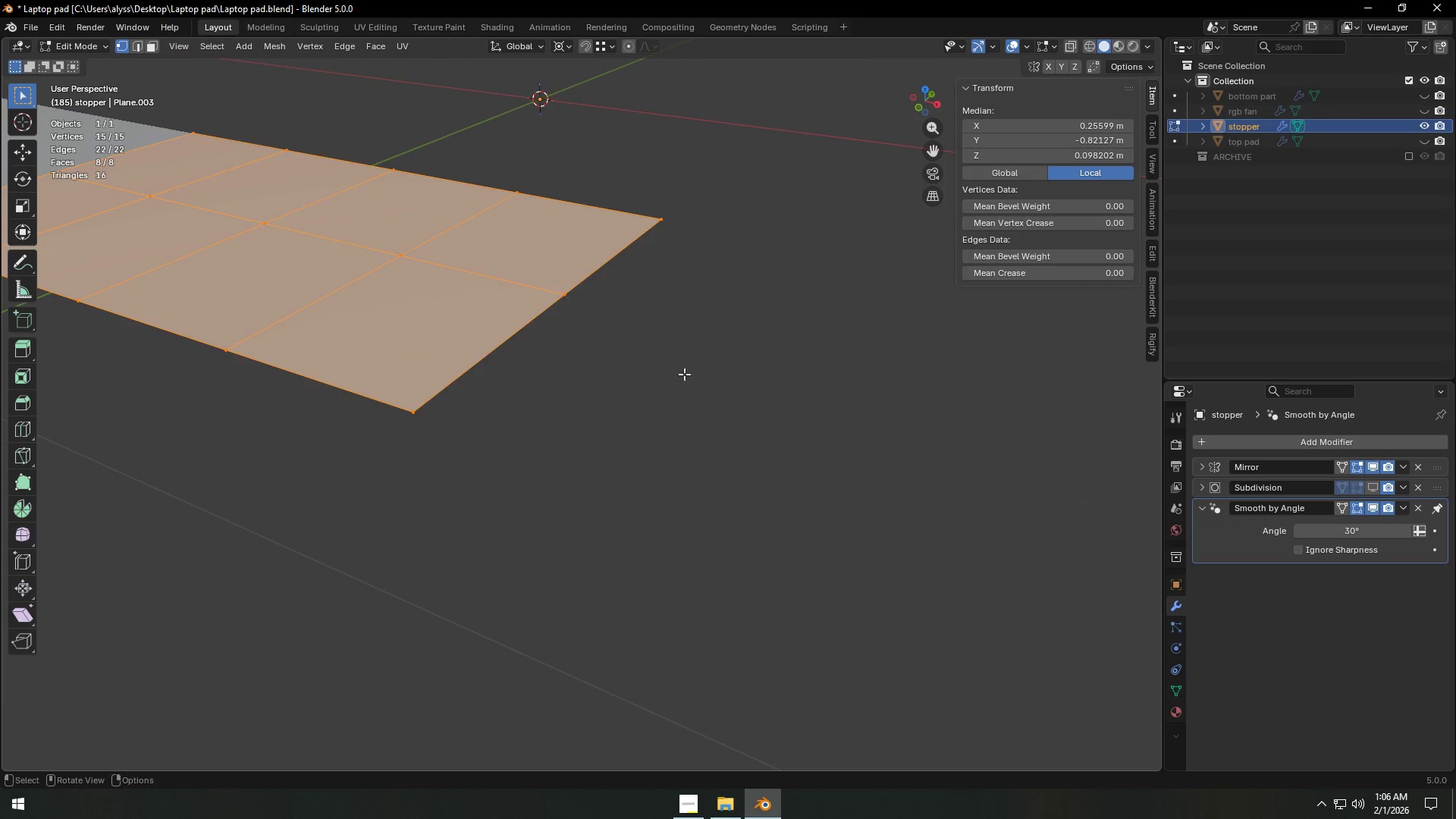 
key(E)
 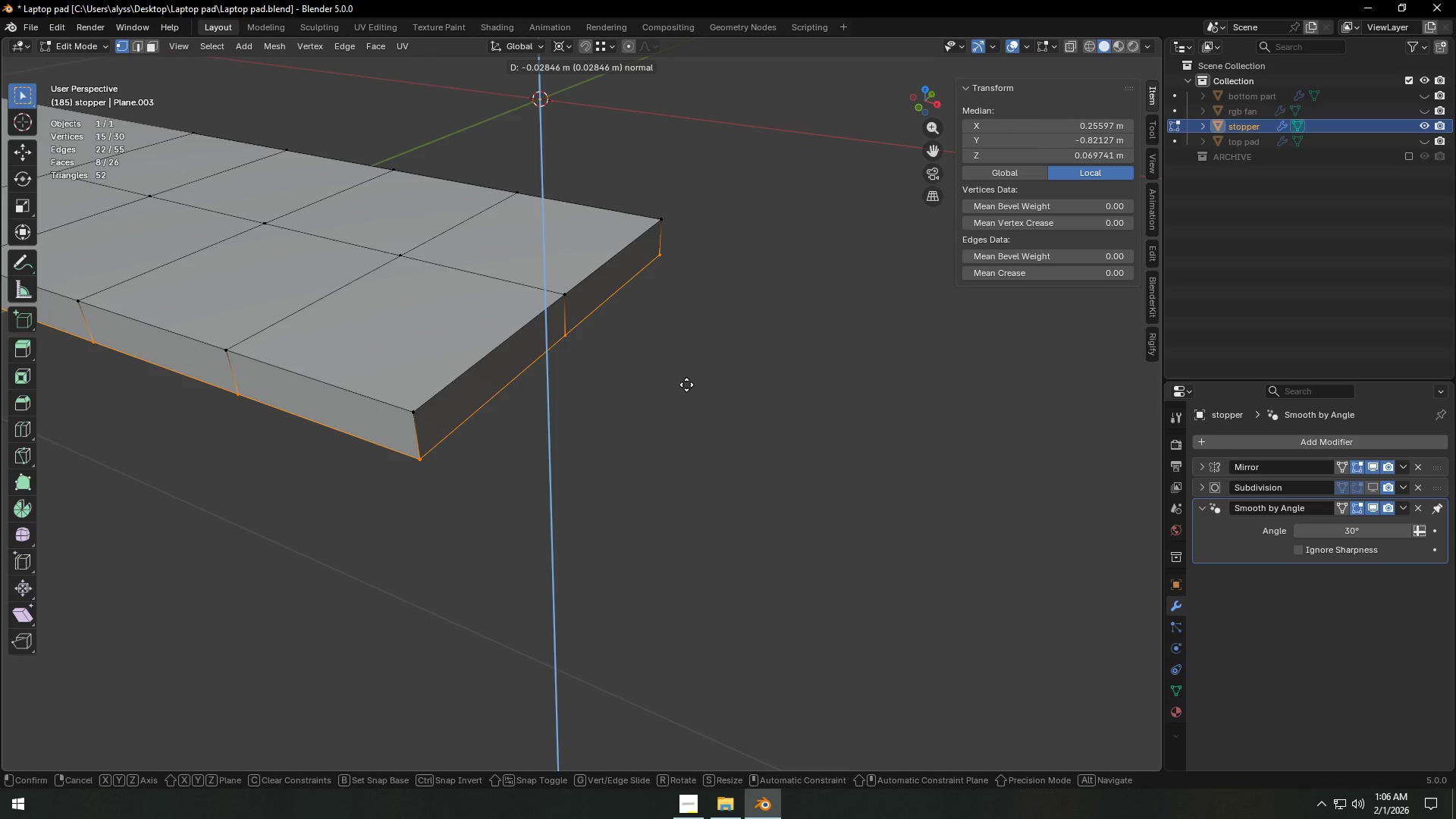 
double_click([706, 382])
 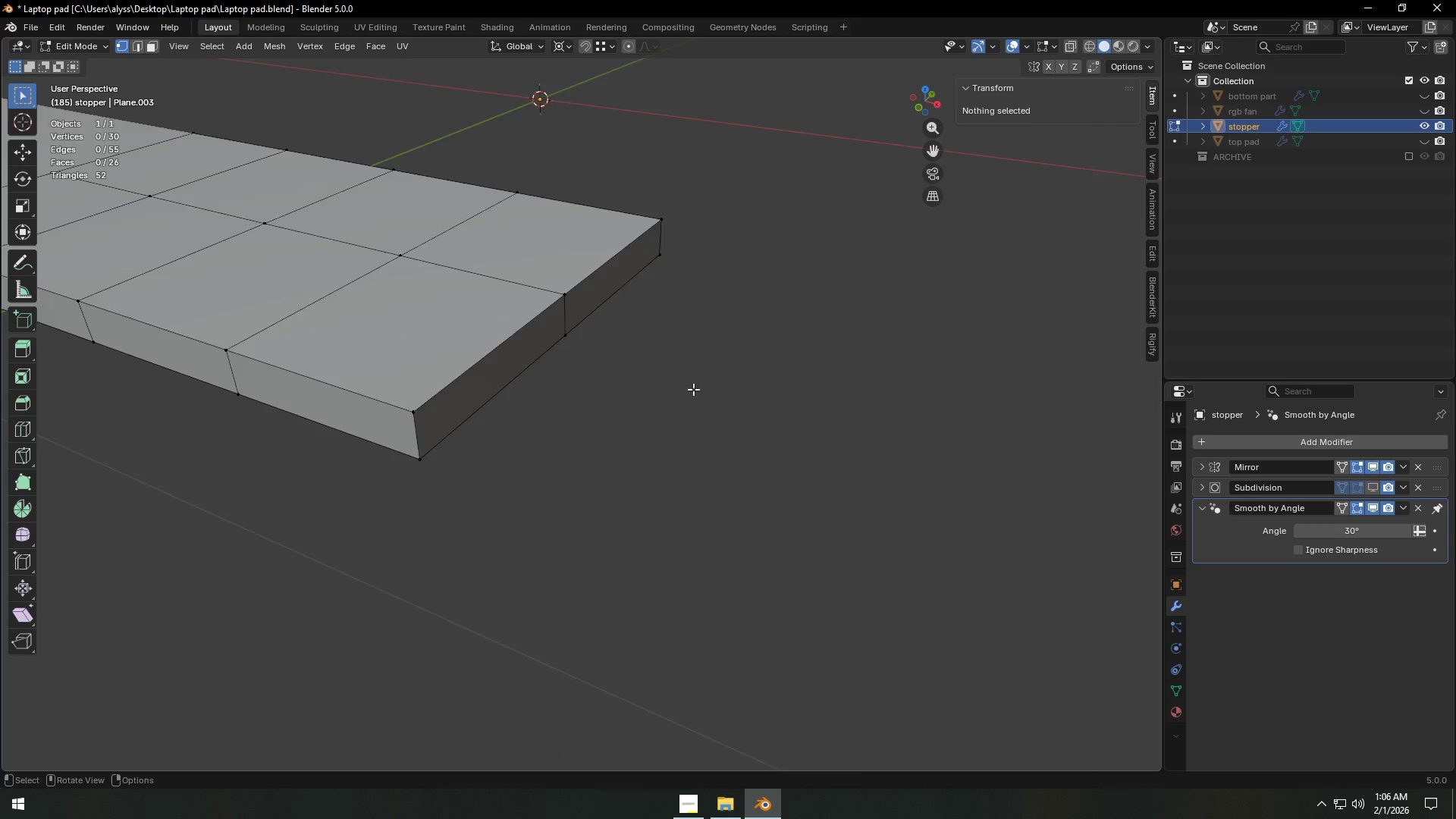 
scroll: coordinate [689, 396], scroll_direction: down, amount: 2.0
 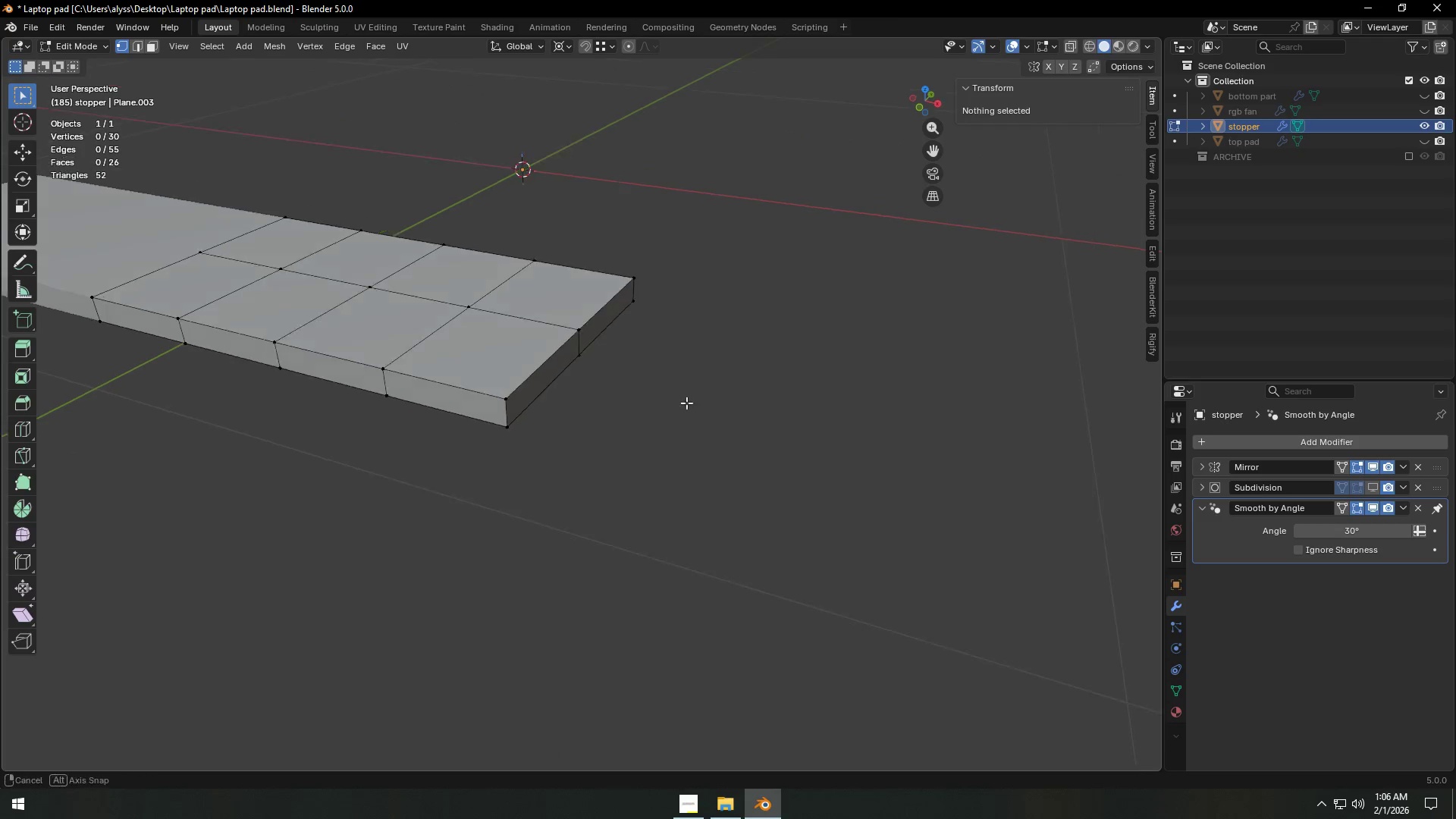 
key(Tab)
 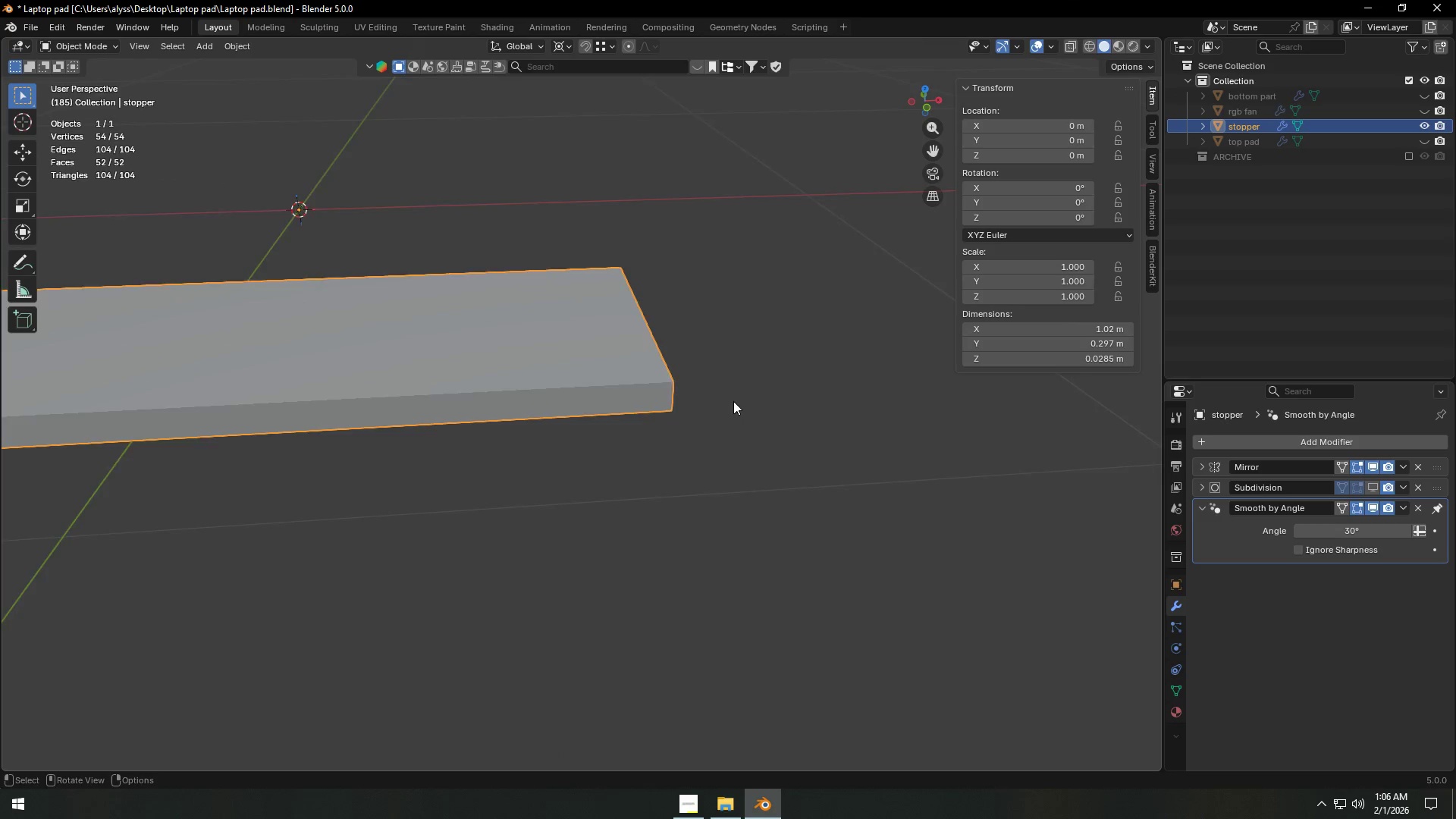 
scroll: coordinate [733, 401], scroll_direction: down, amount: 5.0
 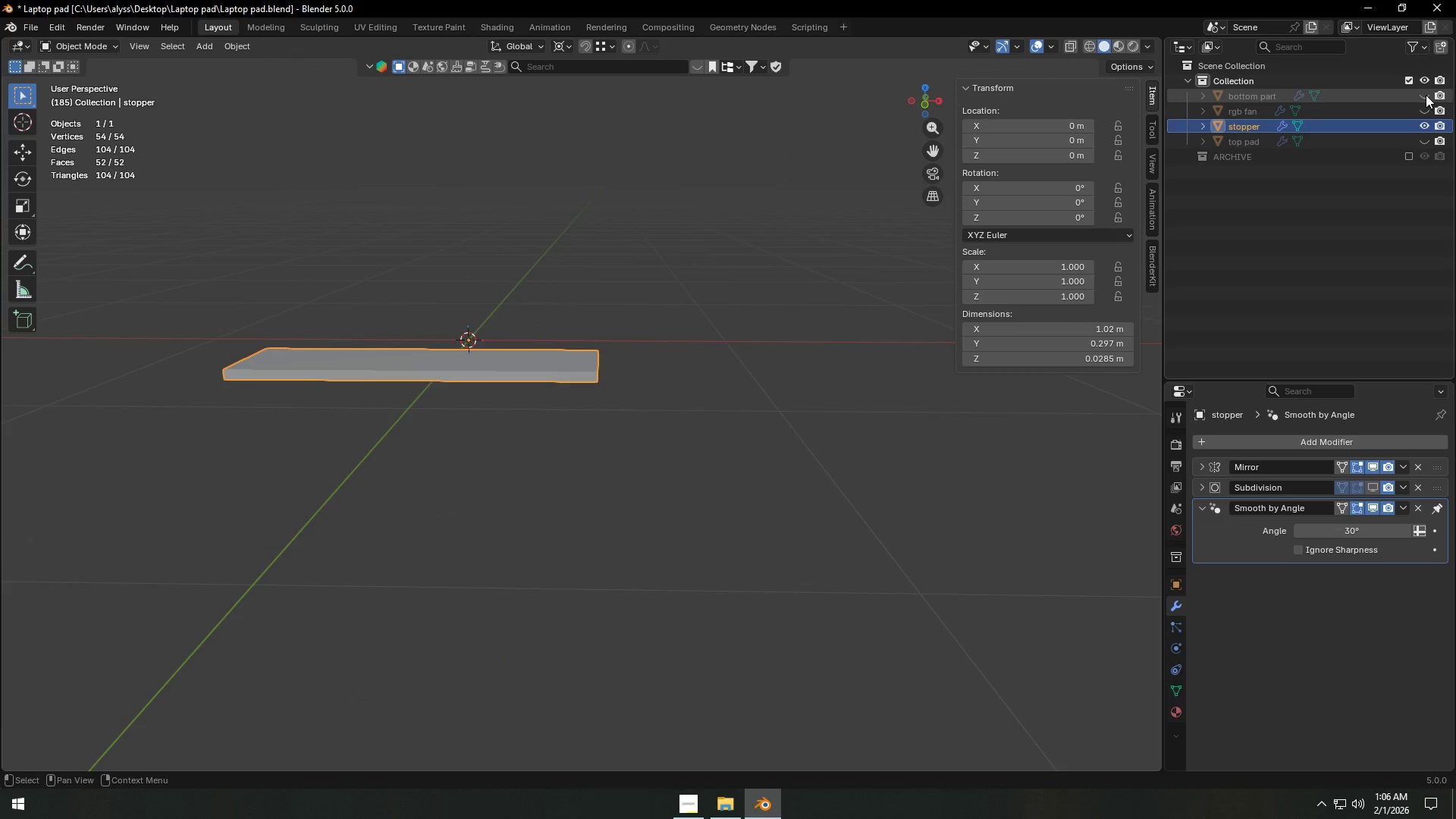 
double_click([1426, 94])
 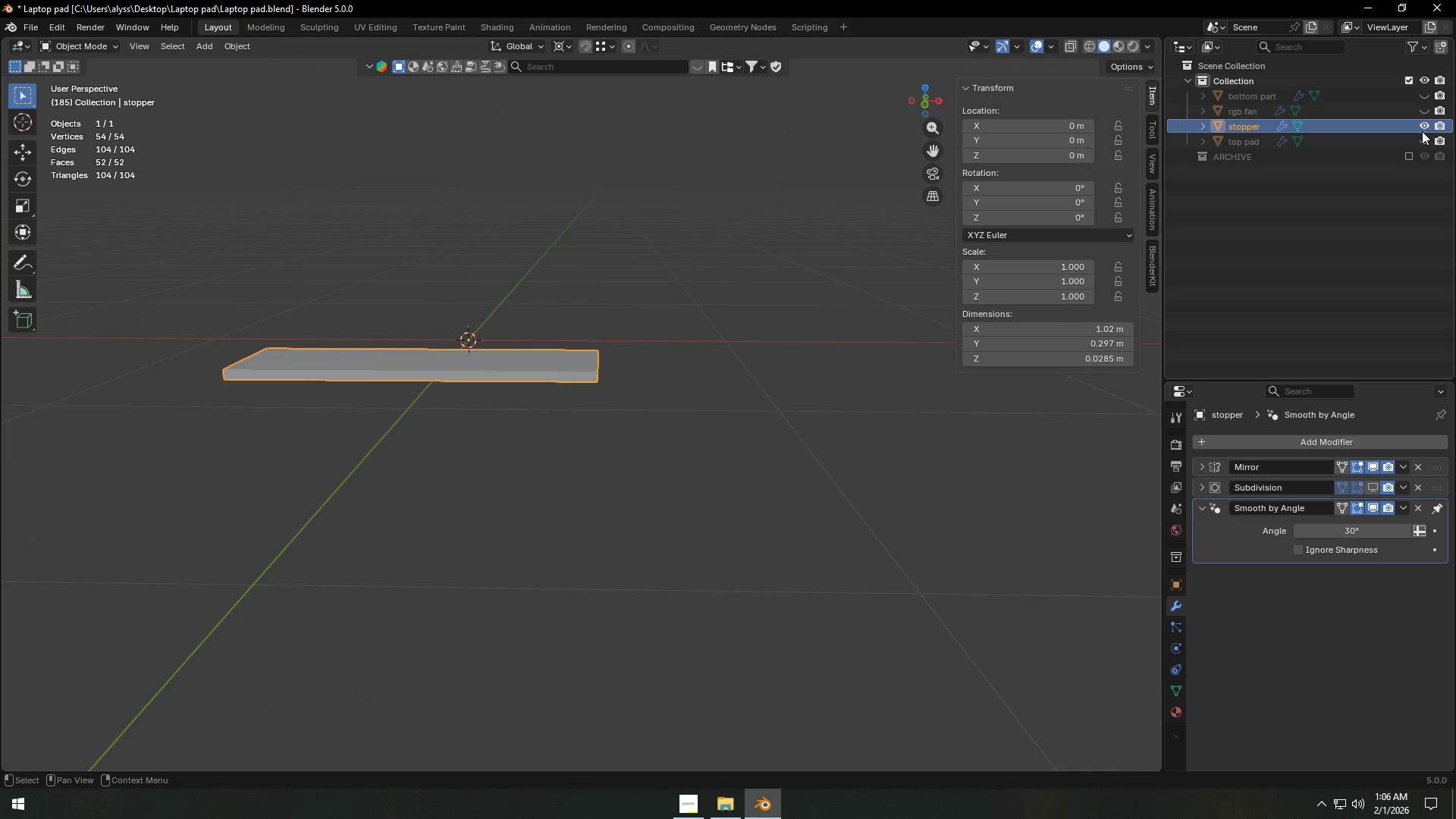 
left_click([1421, 136])
 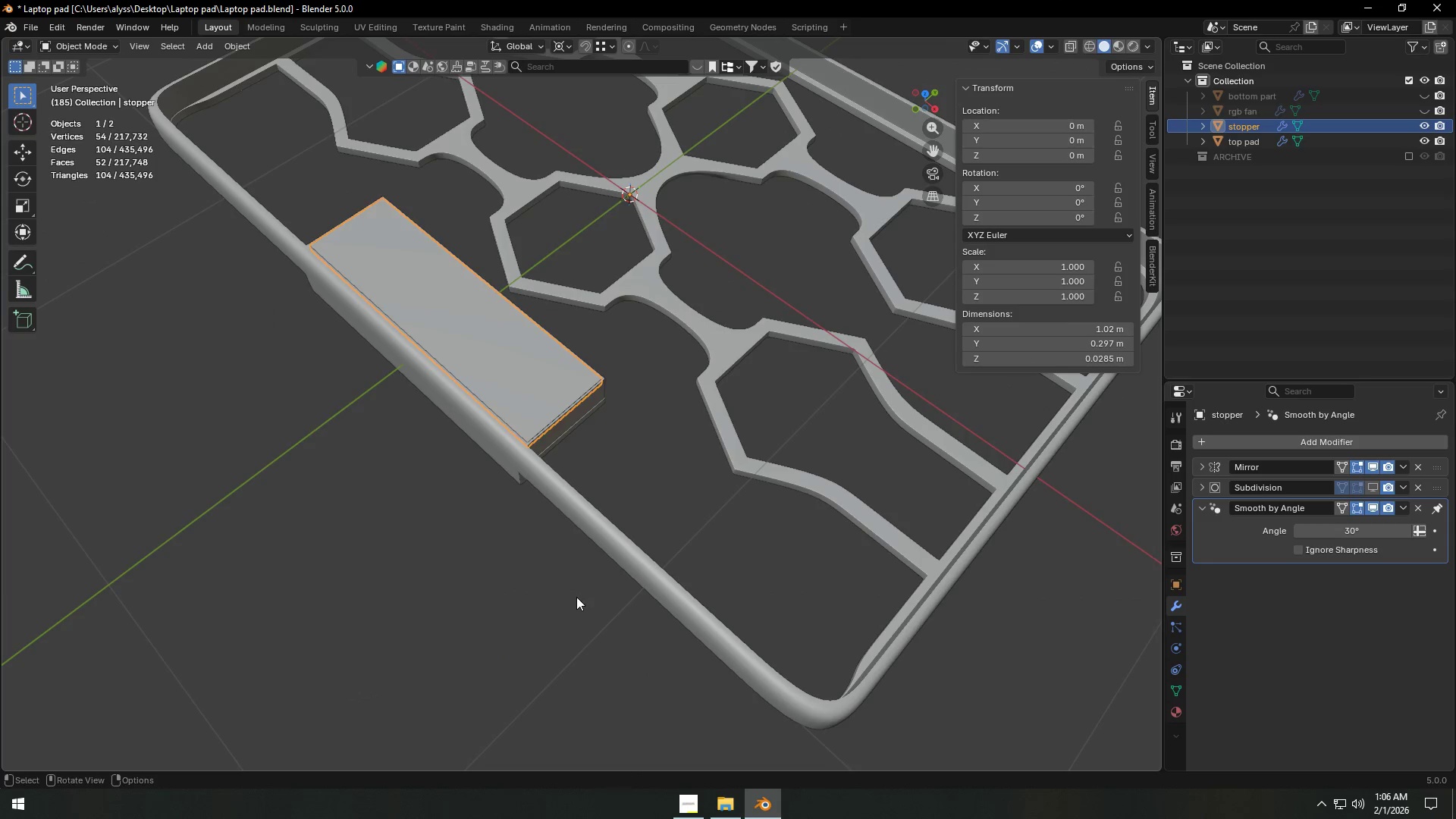 
scroll: coordinate [562, 598], scroll_direction: down, amount: 2.0
 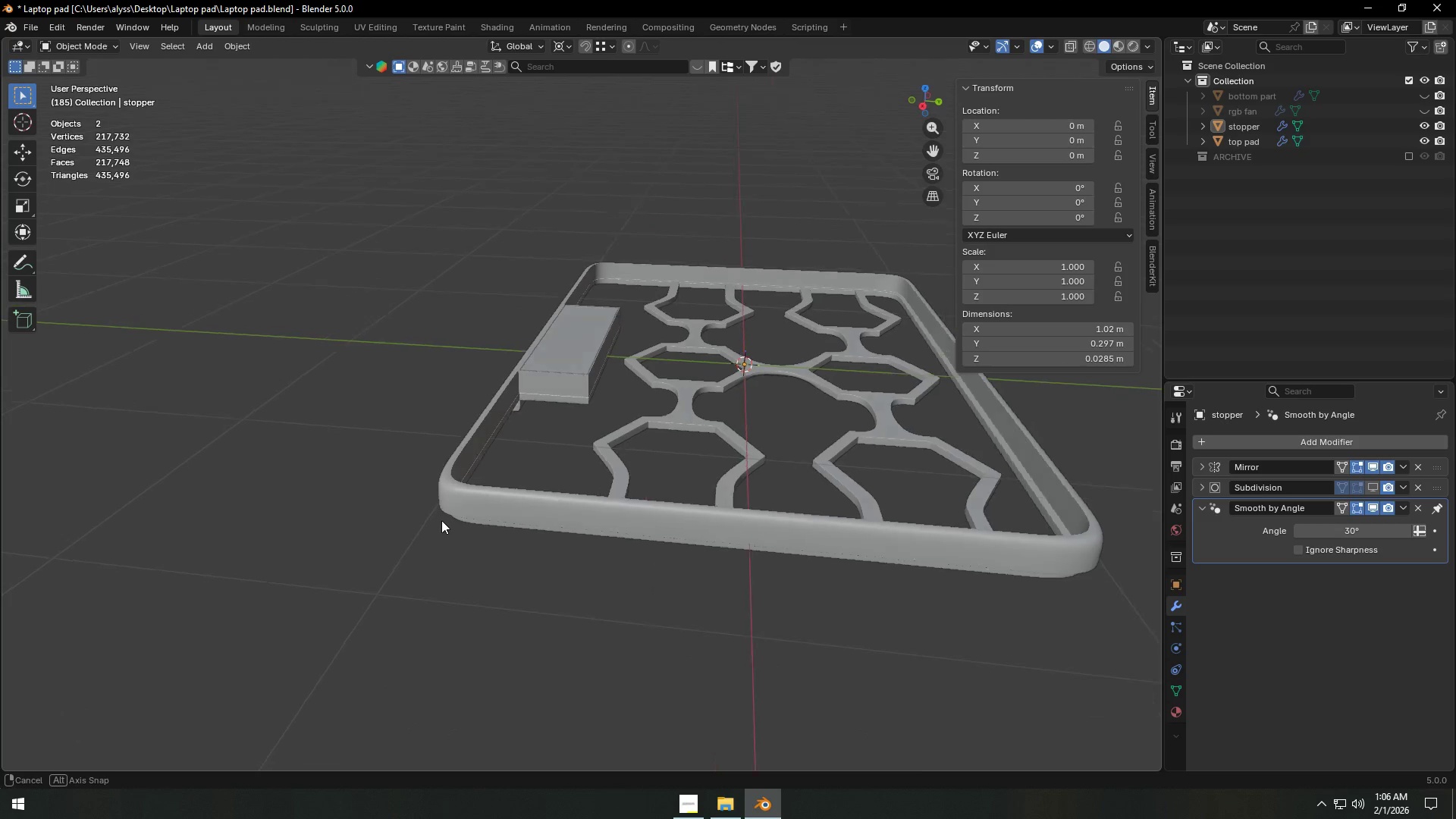 
scroll: coordinate [573, 529], scroll_direction: up, amount: 11.0
 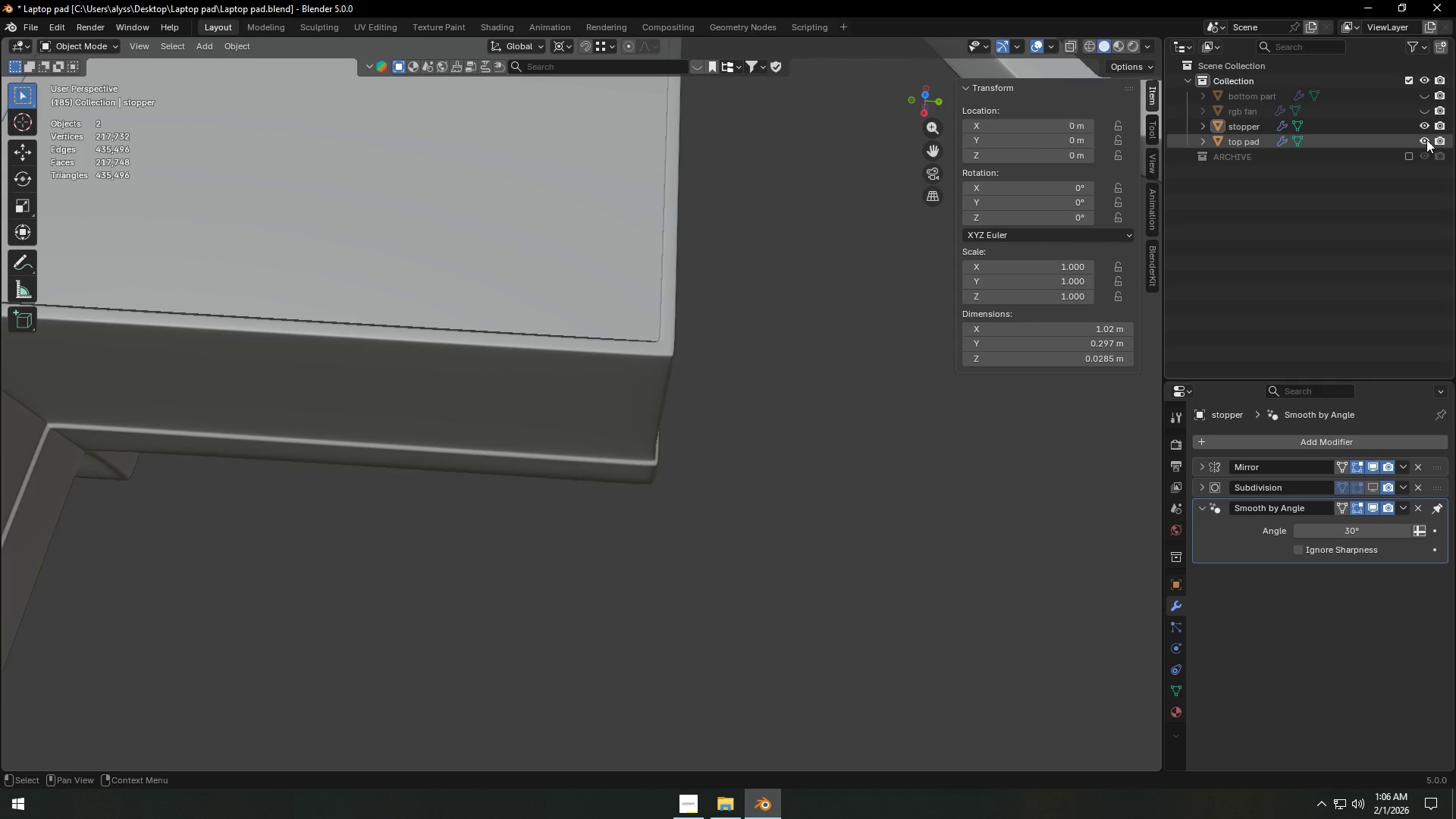 
double_click([717, 369])
 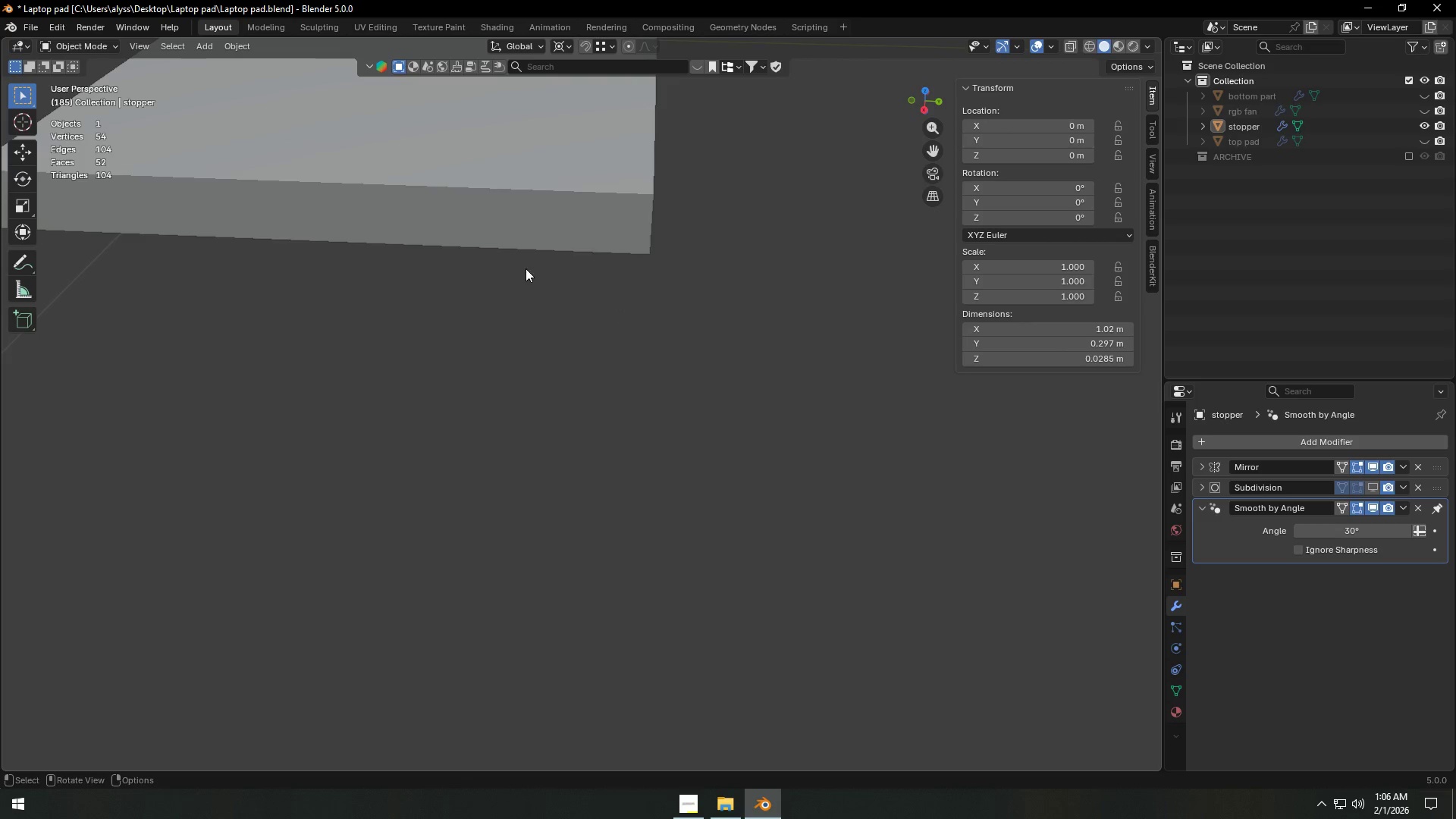 
key(Tab)
 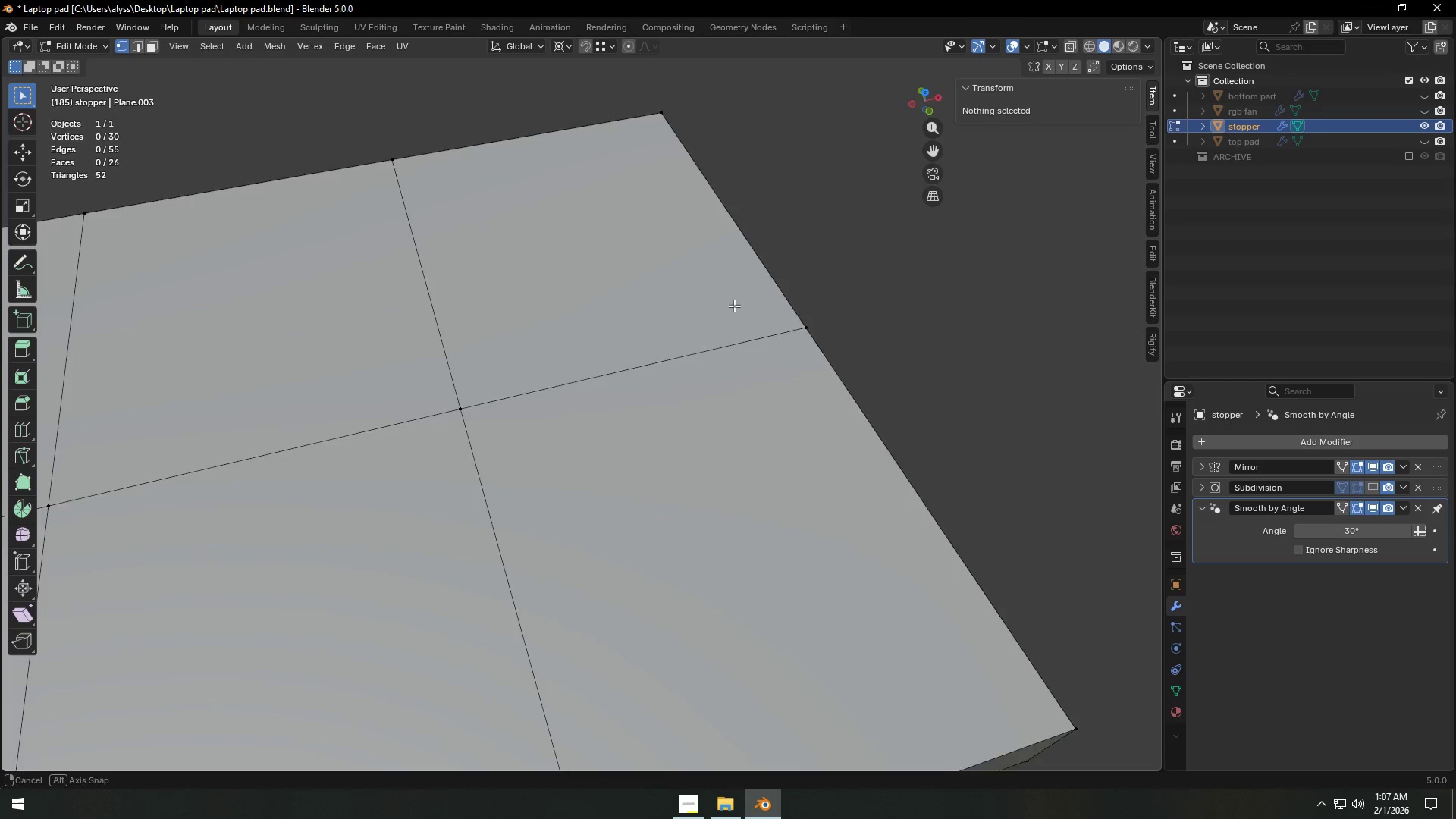 
scroll: coordinate [743, 333], scroll_direction: down, amount: 4.0
 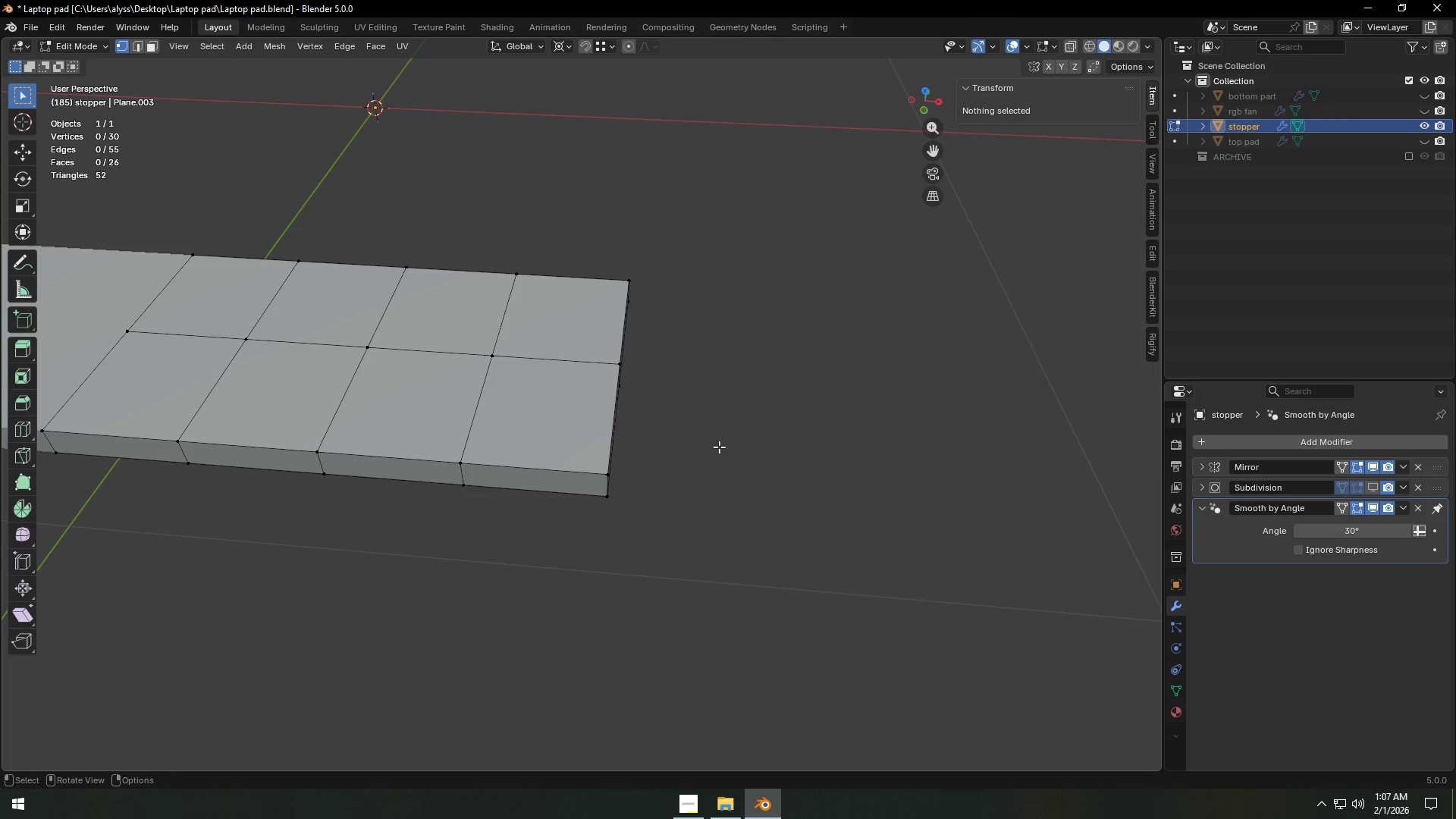 
hold_key(key=ShiftLeft, duration=0.36)
 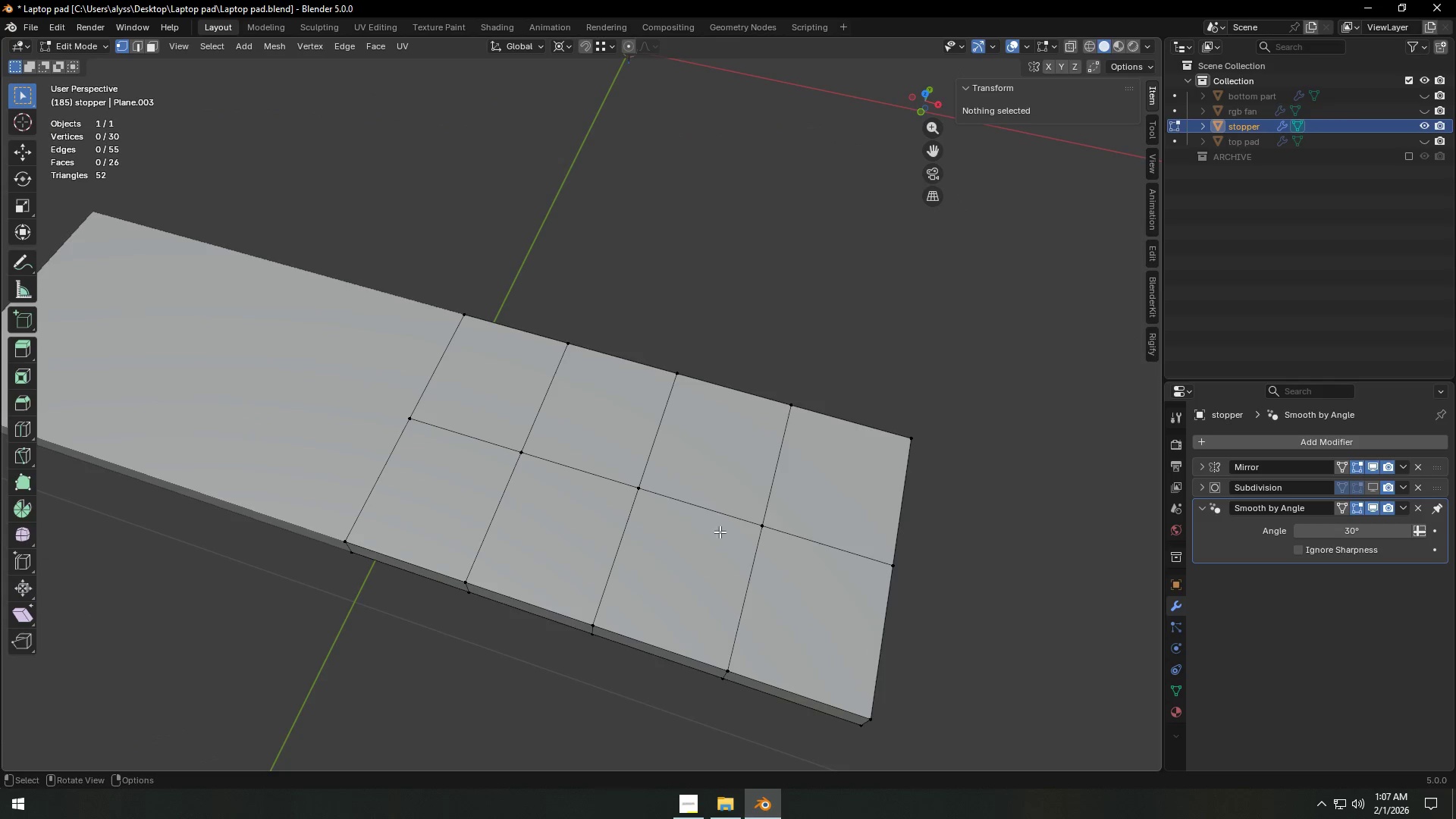 
key(Shift+ShiftLeft)
 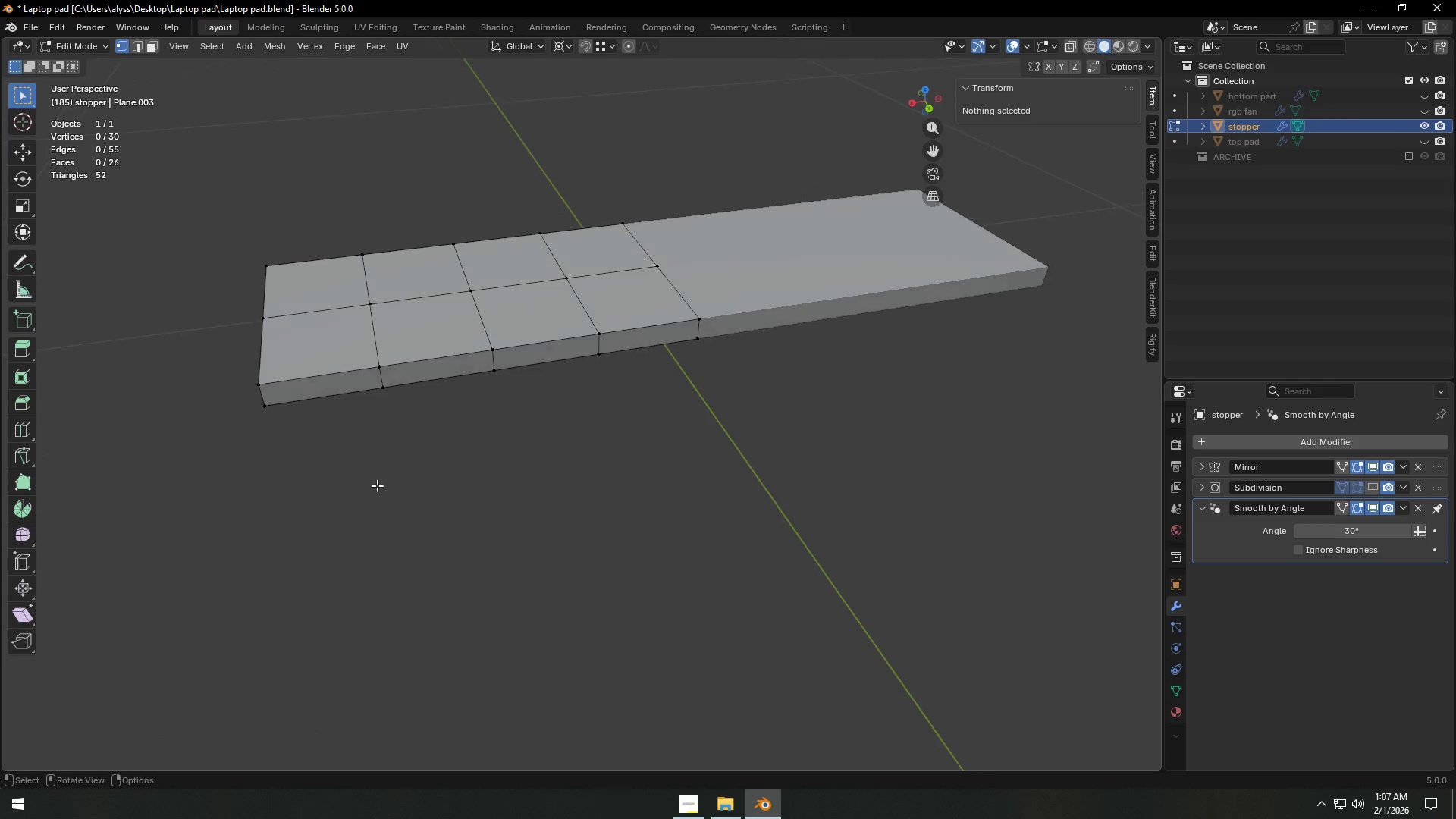 
key(Shift+ShiftLeft)
 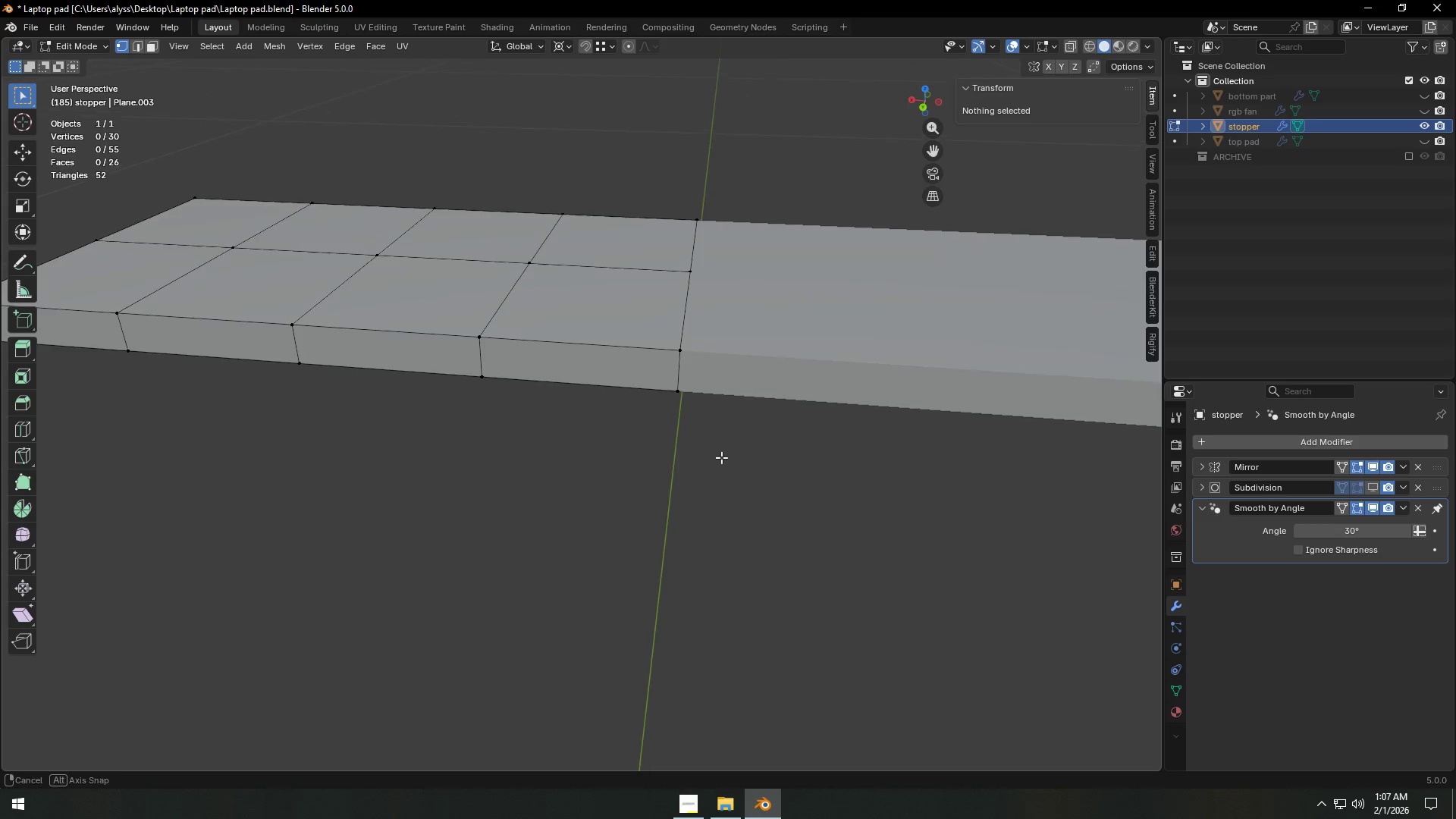 
scroll: coordinate [722, 457], scroll_direction: up, amount: 4.0
 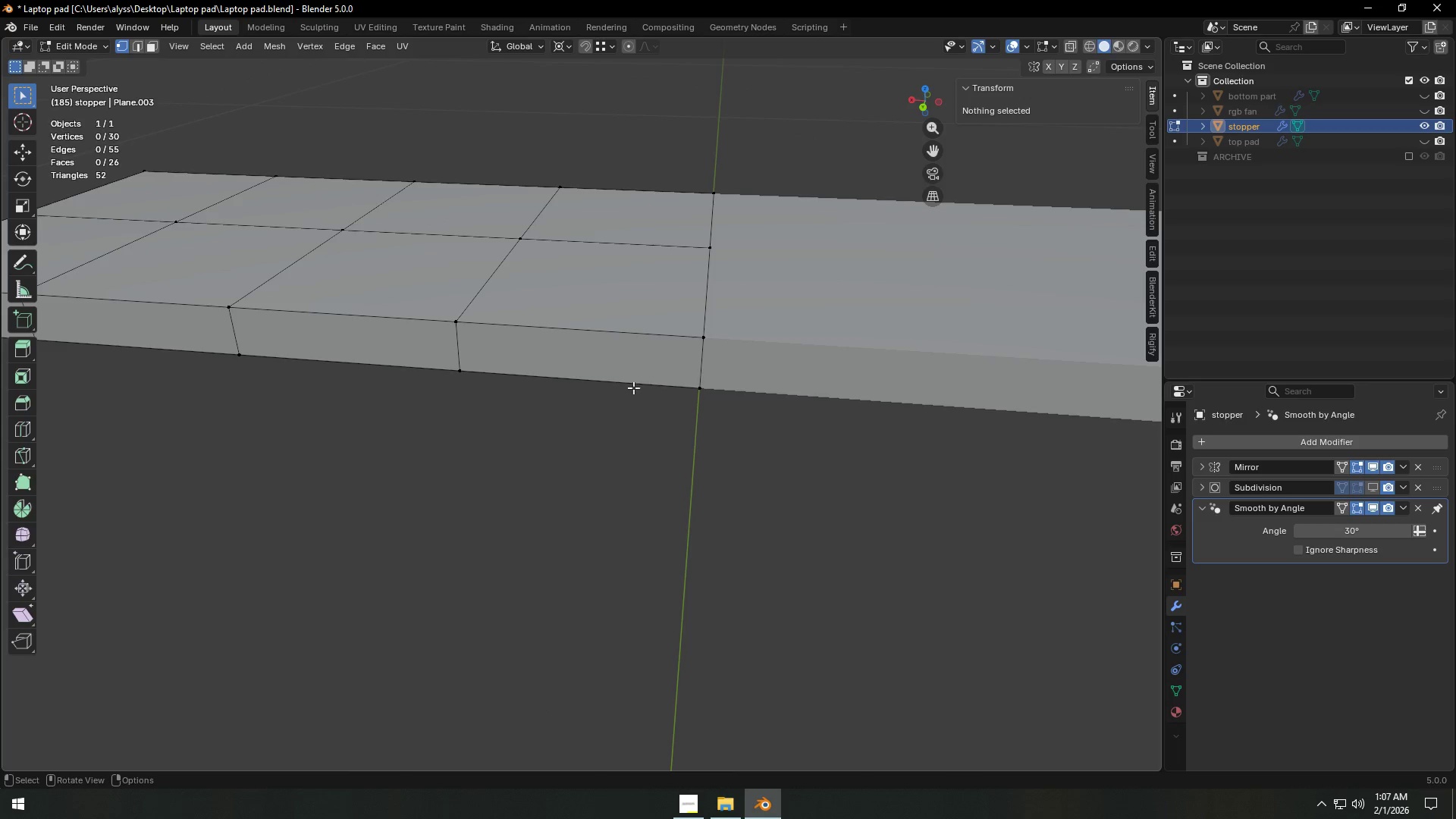 
key(Control+R)
 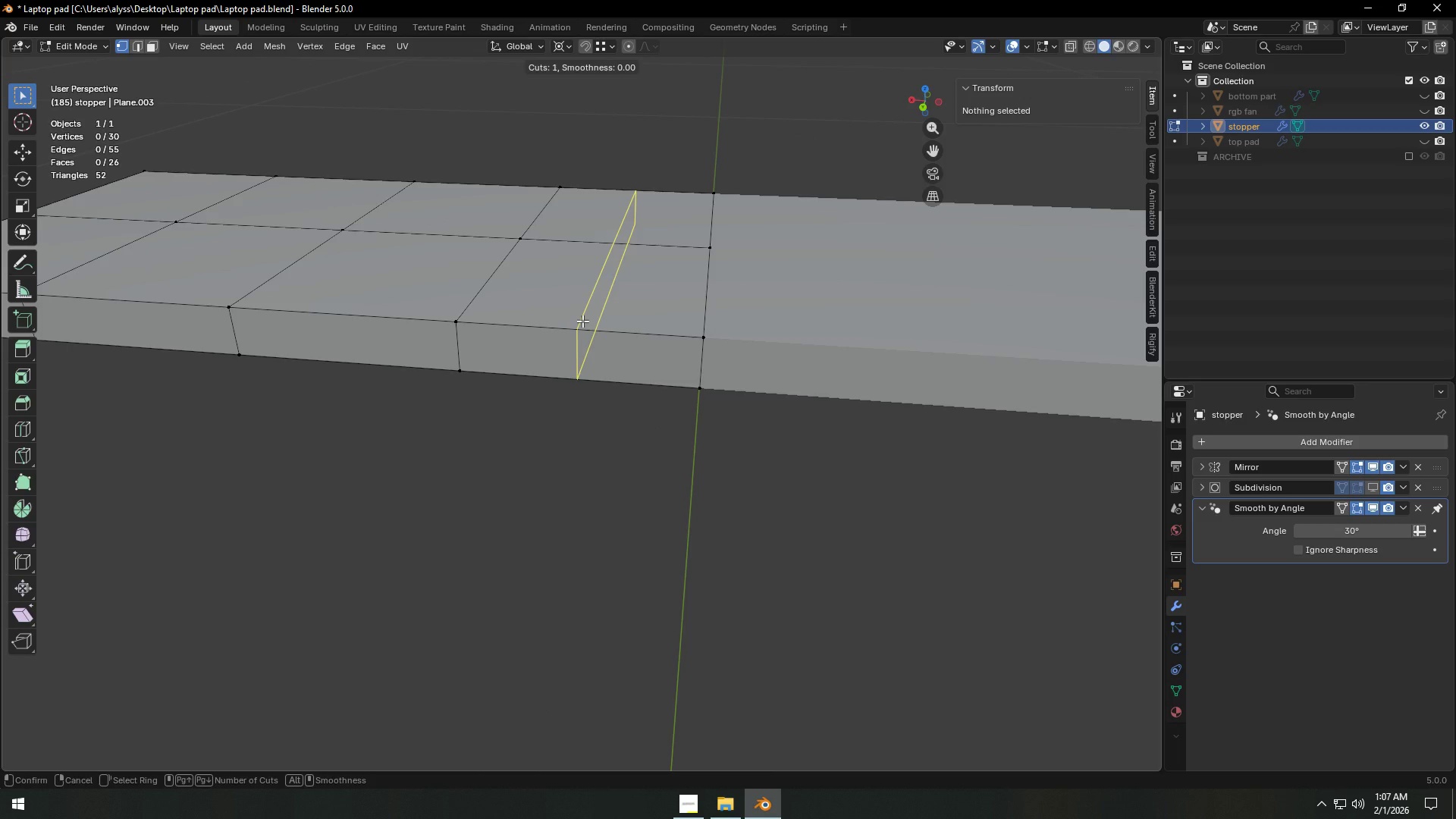 
left_click([582, 321])
 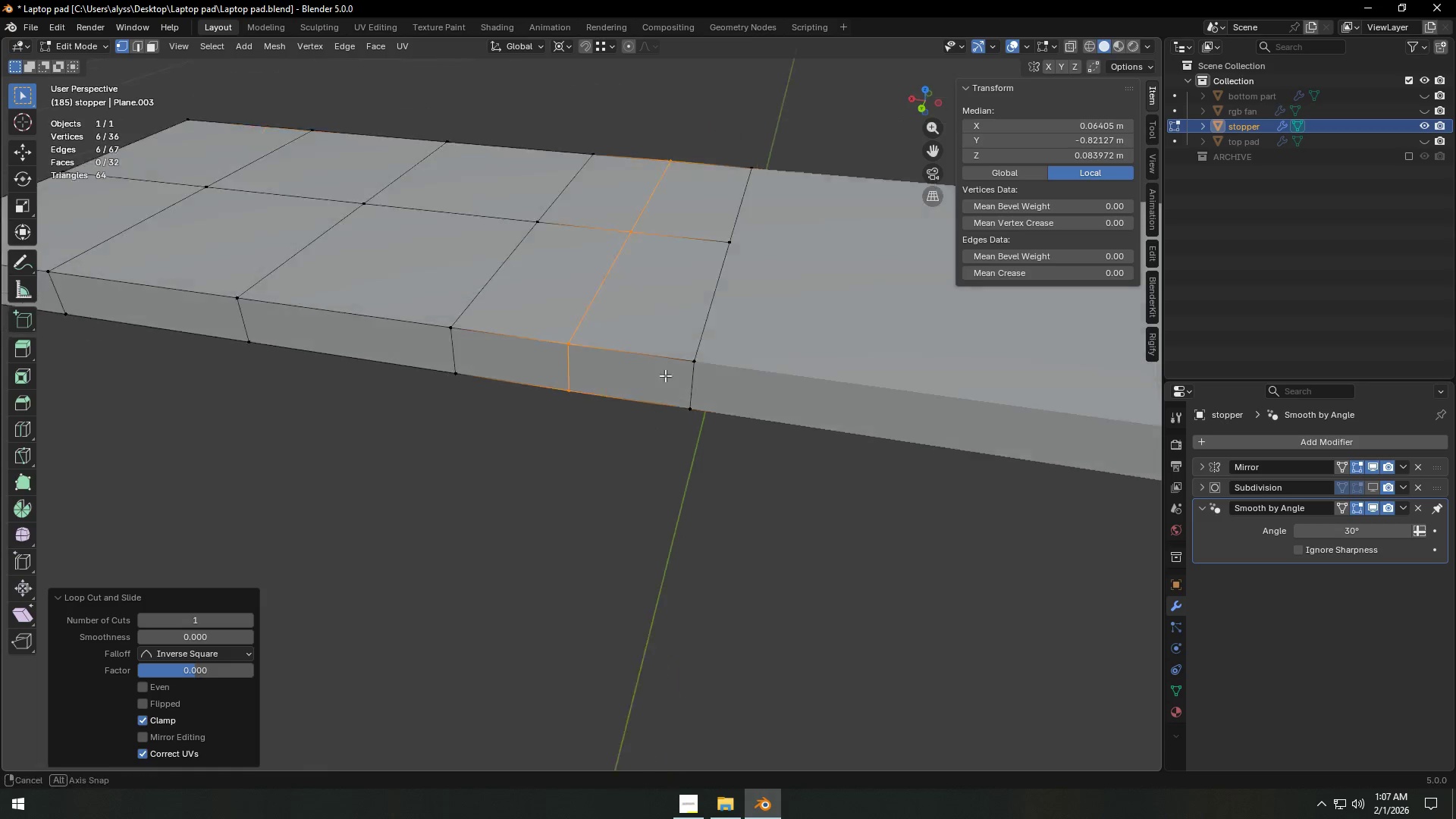 
right_click([582, 321])
 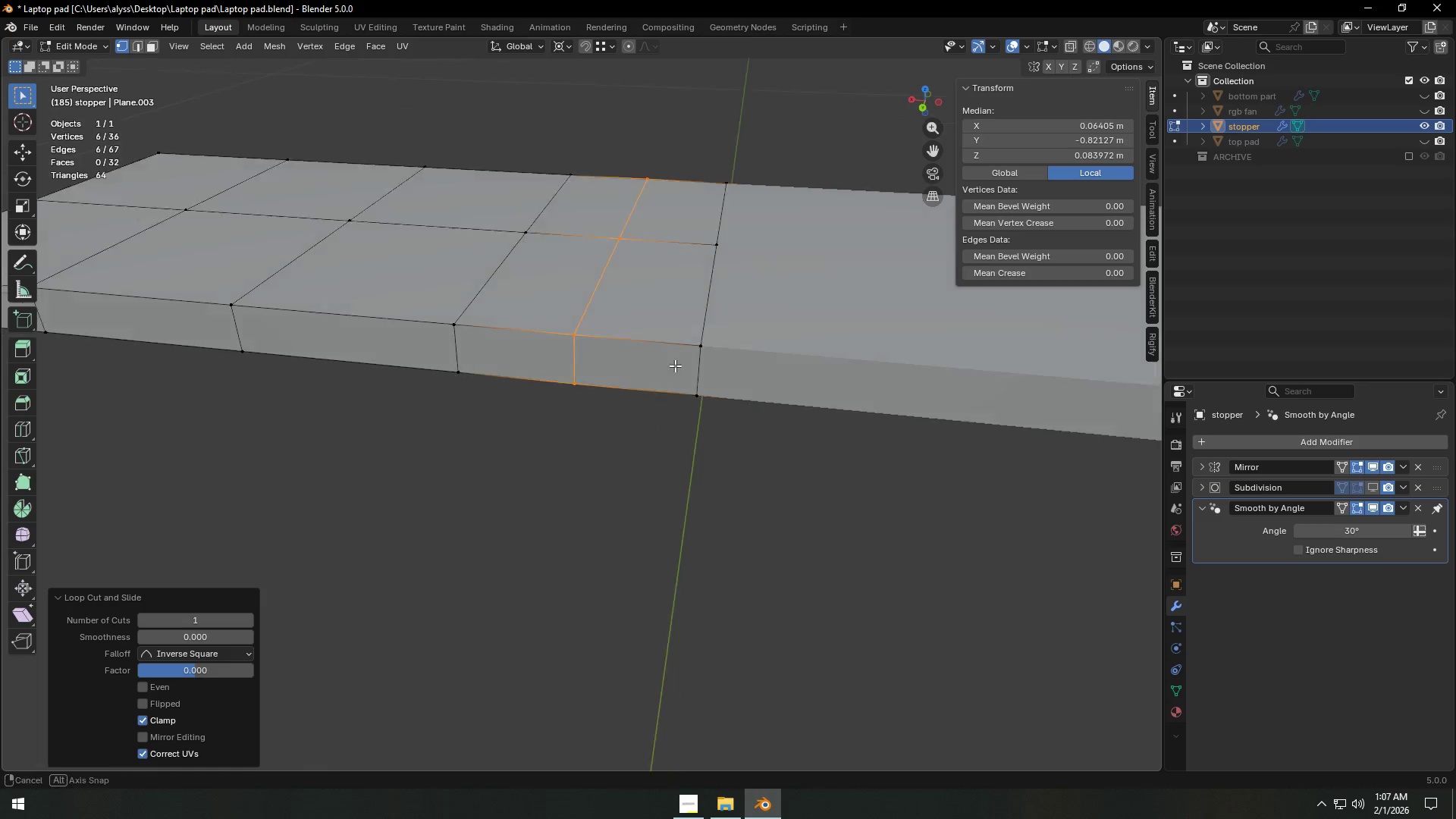 
scroll: coordinate [657, 386], scroll_direction: up, amount: 2.0
 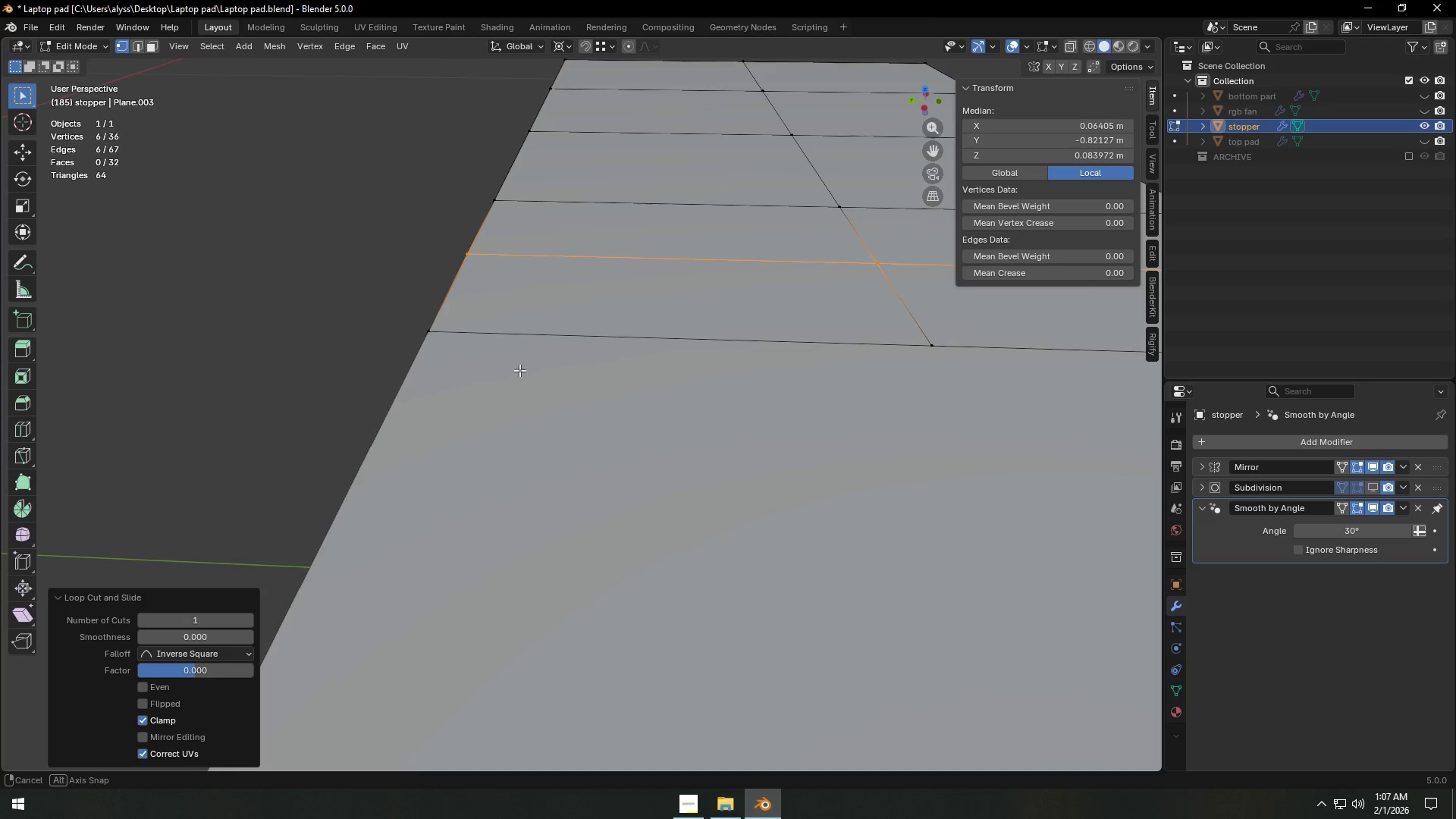 
key(Control+ControlLeft)
 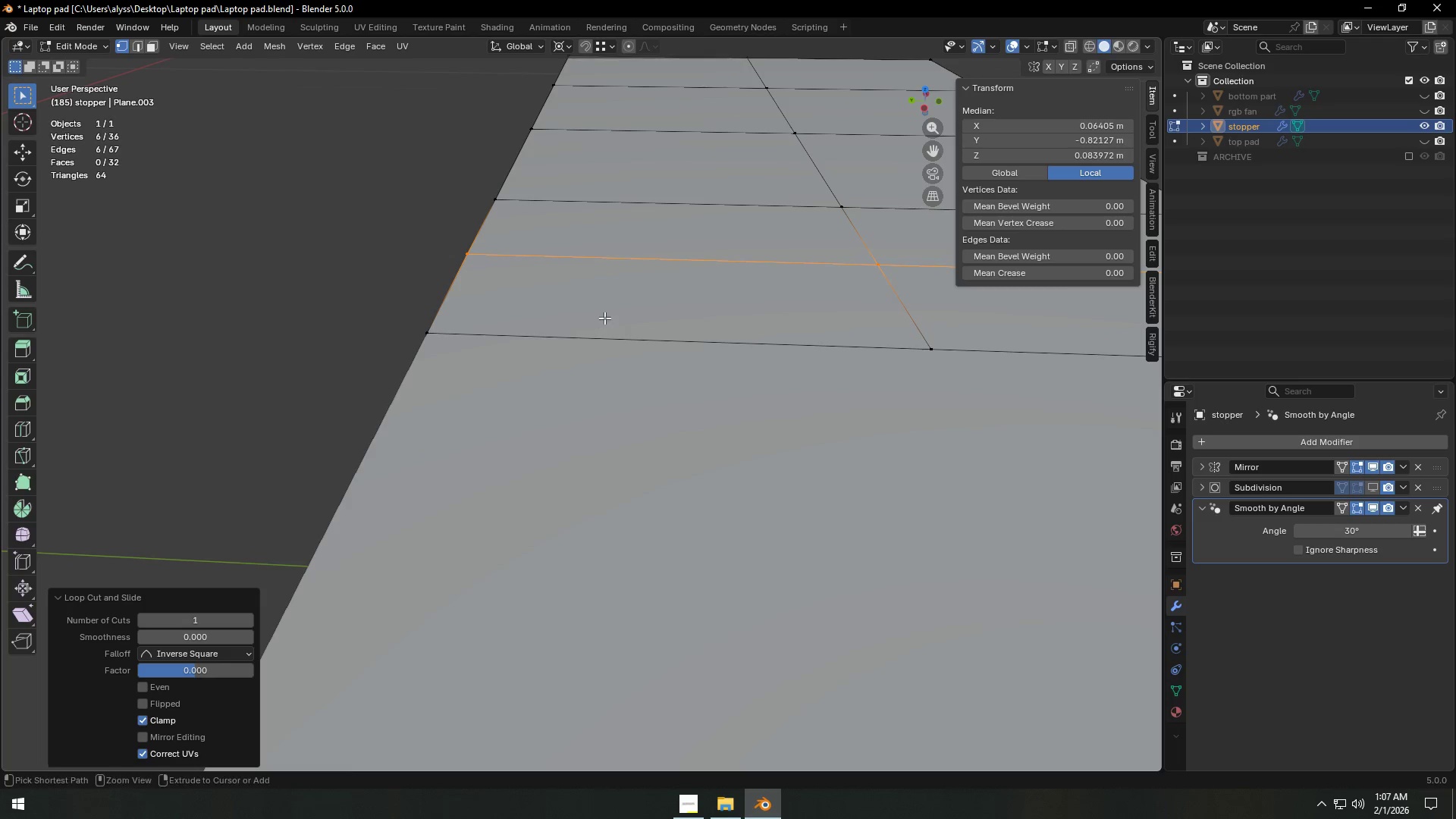 
key(Control+R)
 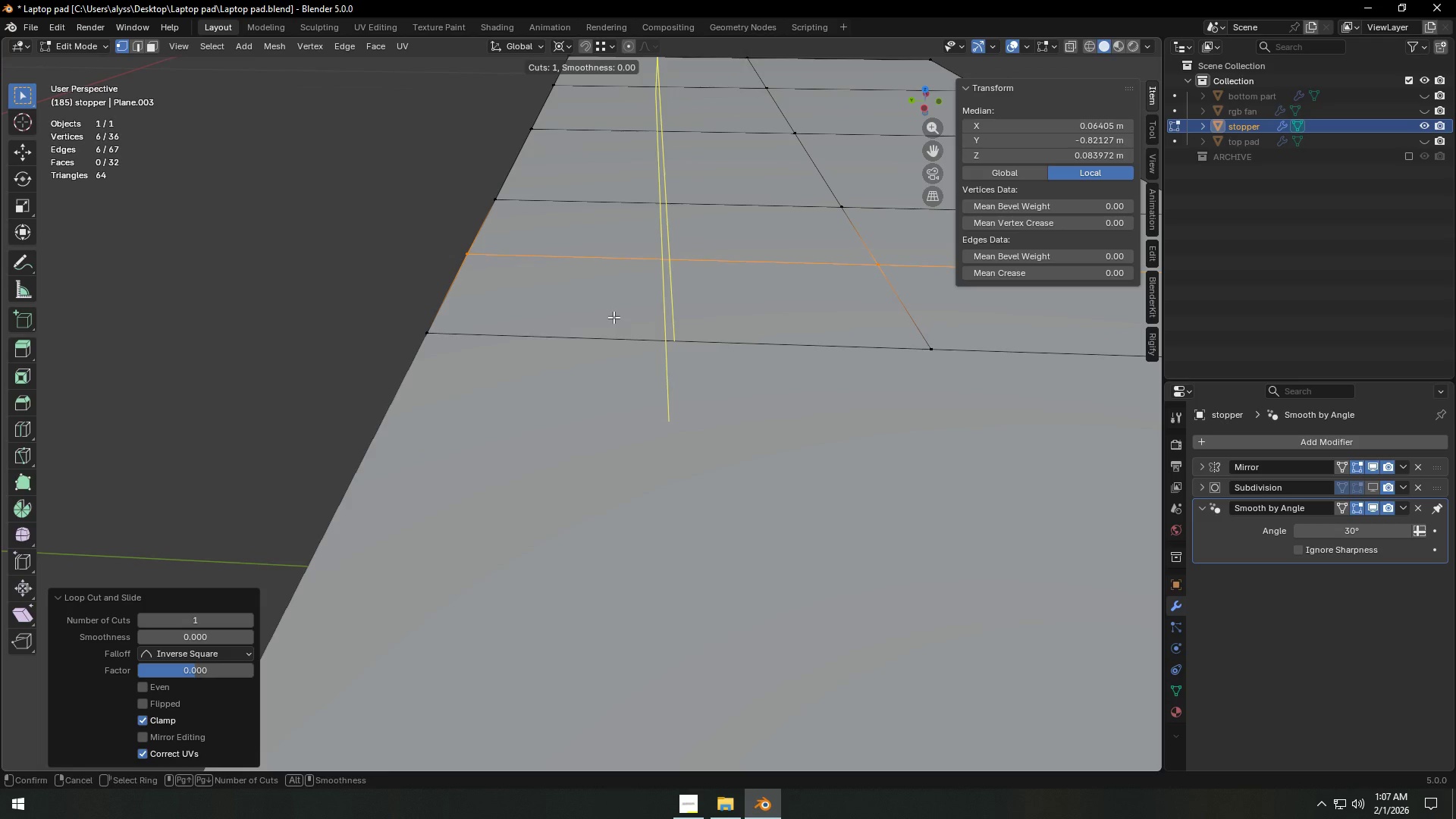 
left_click([613, 317])
 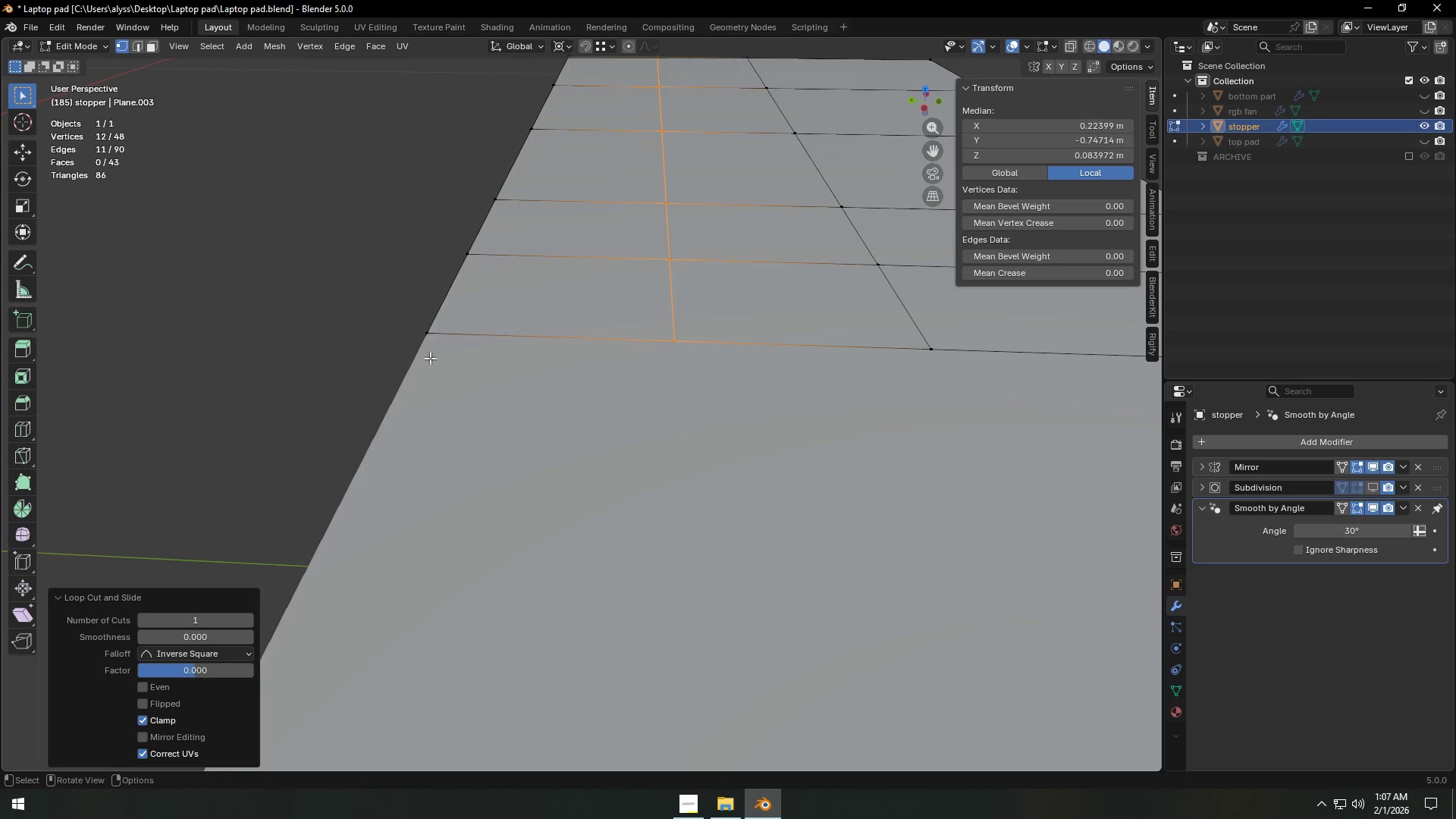 
right_click([613, 317])
 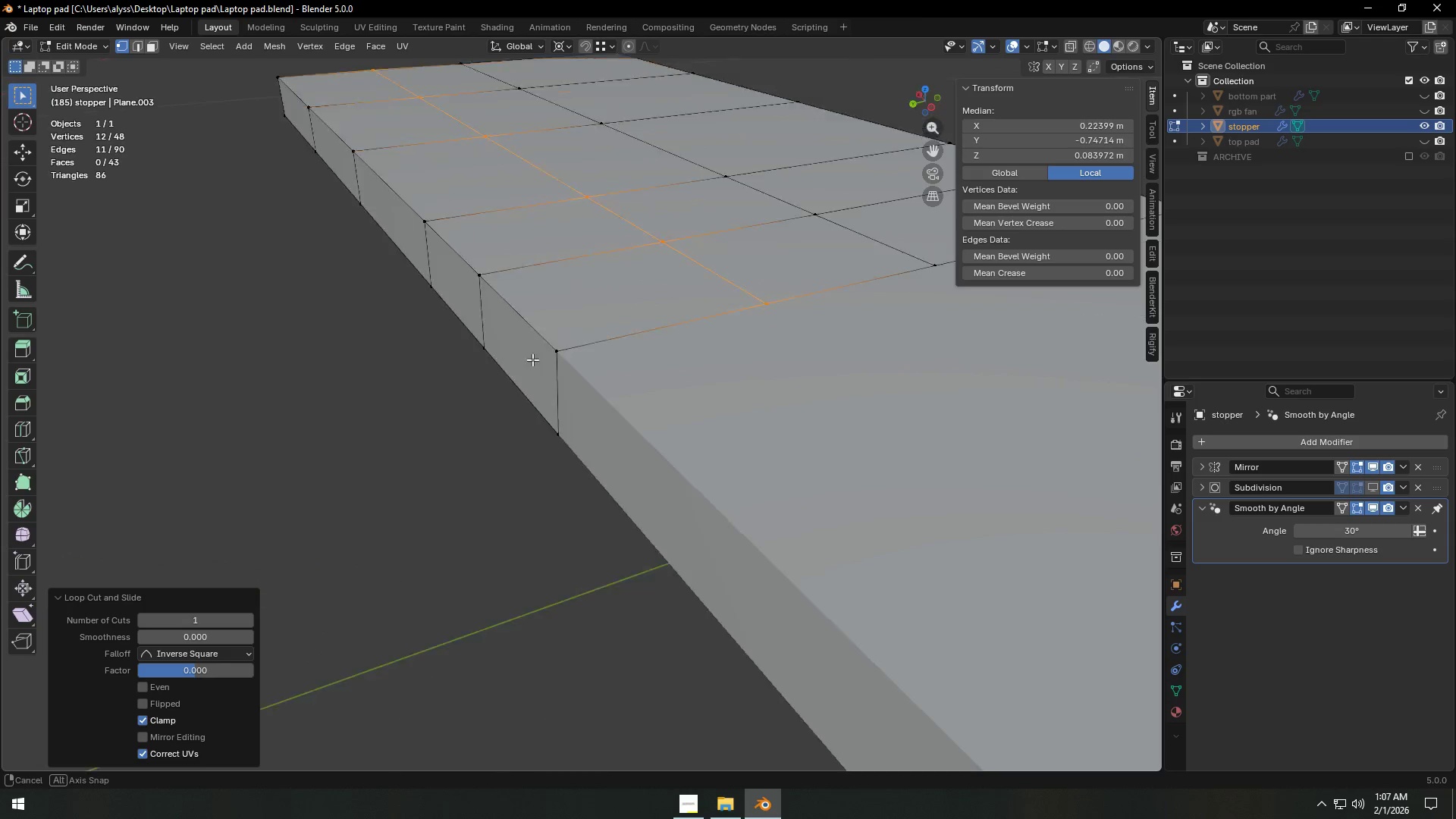 
left_click([587, 424])
 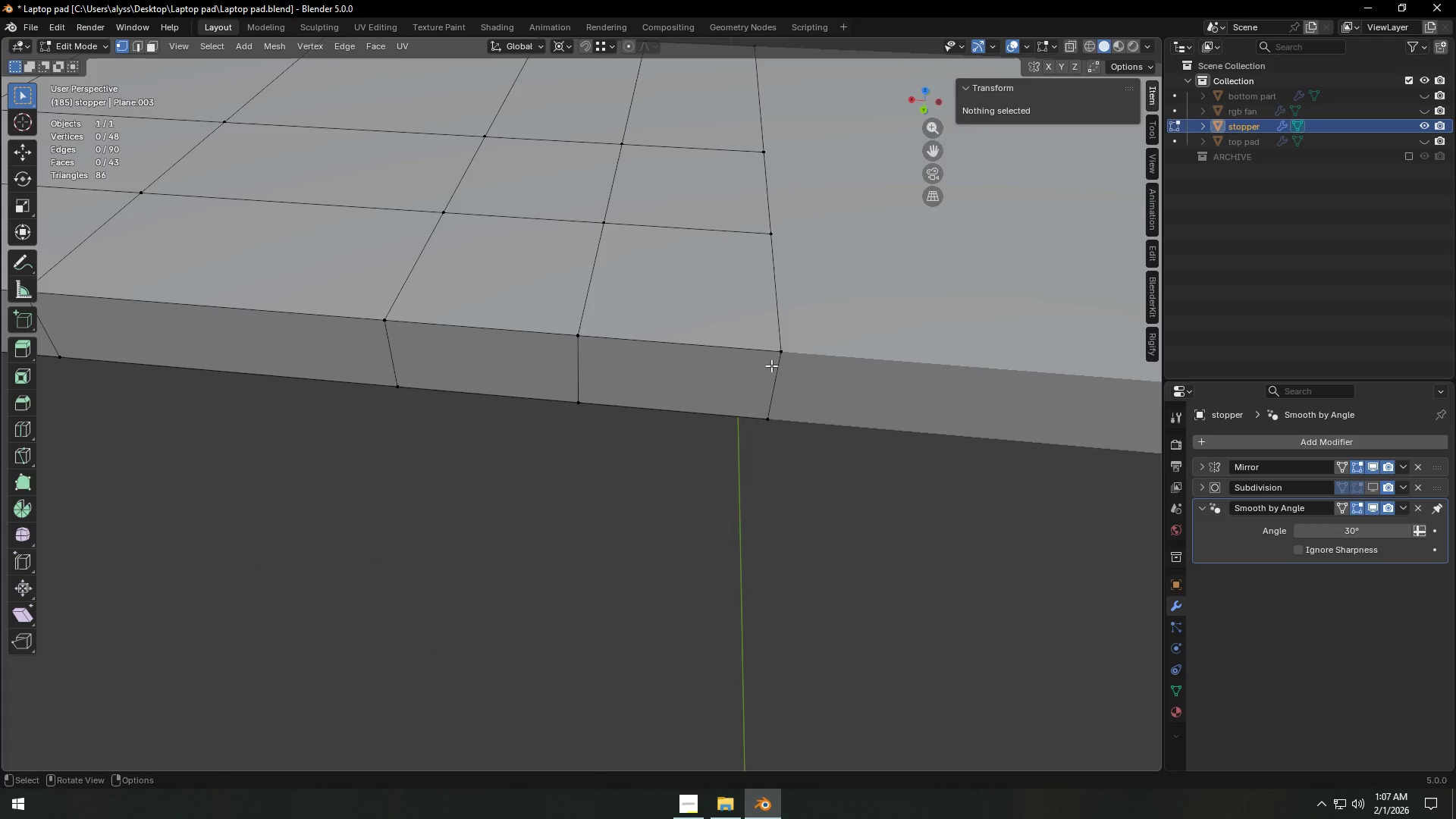 
key(2)
 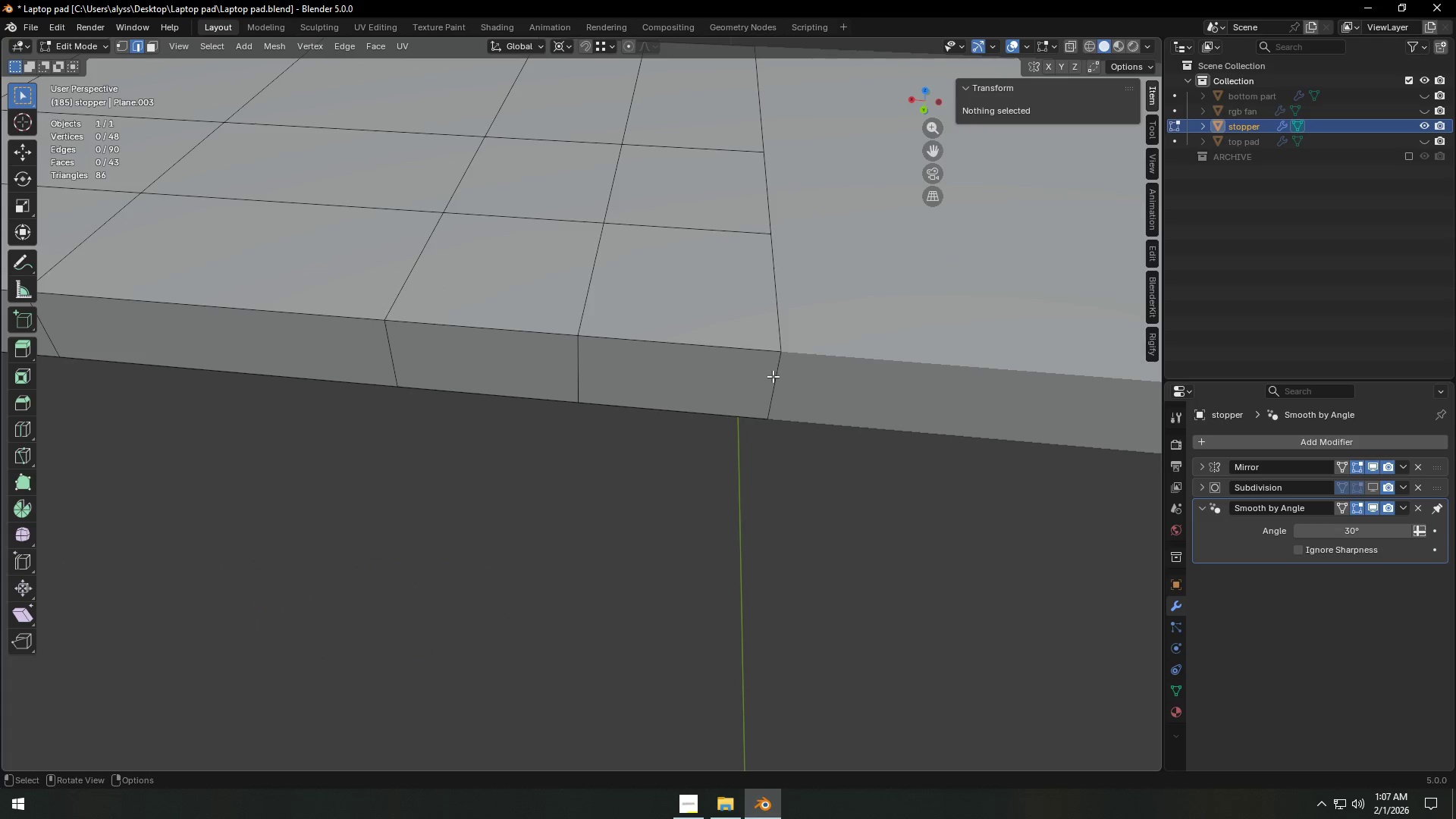 
left_click([773, 376])
 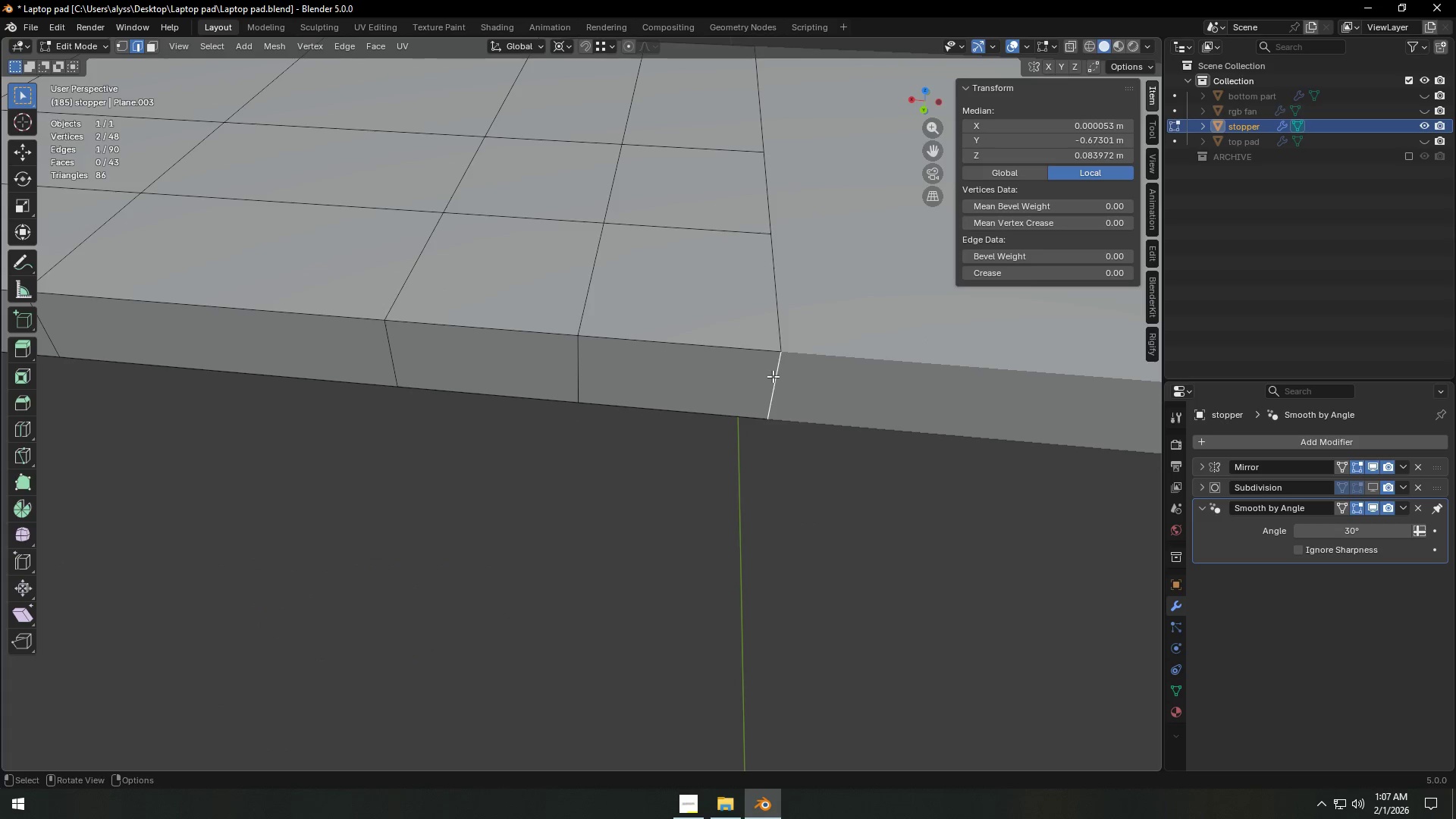 
key(X)
 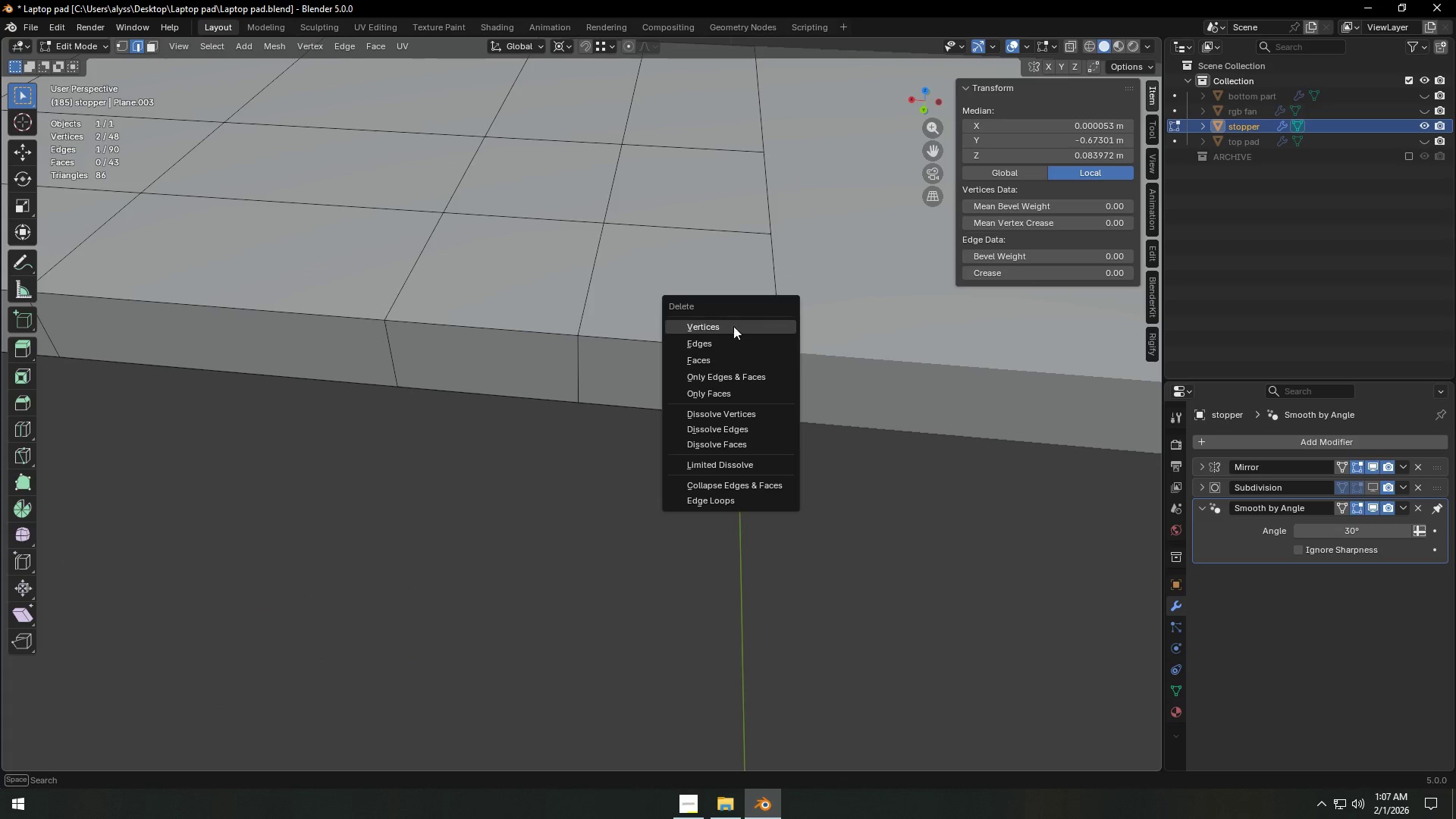 
left_click([733, 325])
 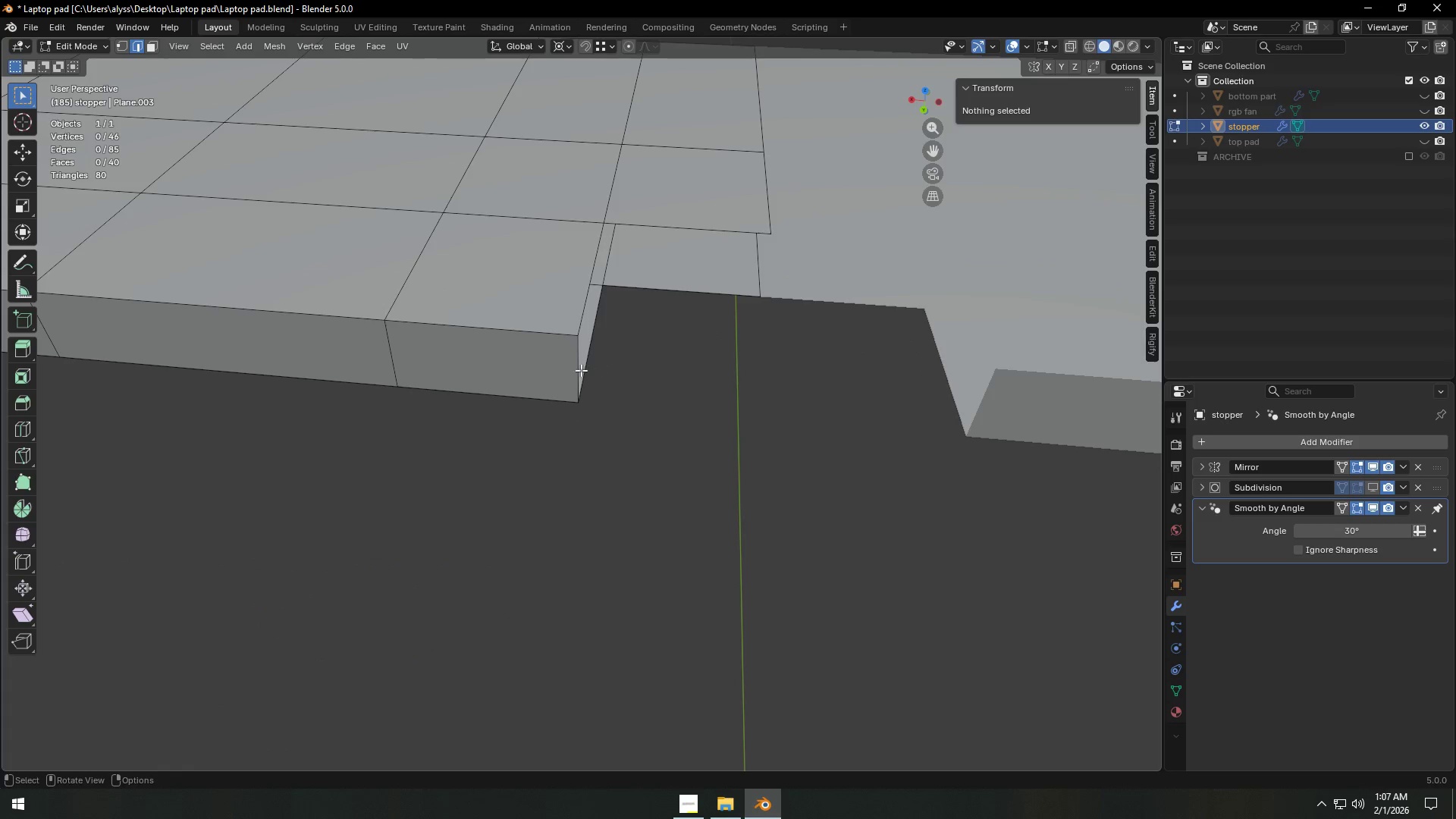 
left_click([570, 371])
 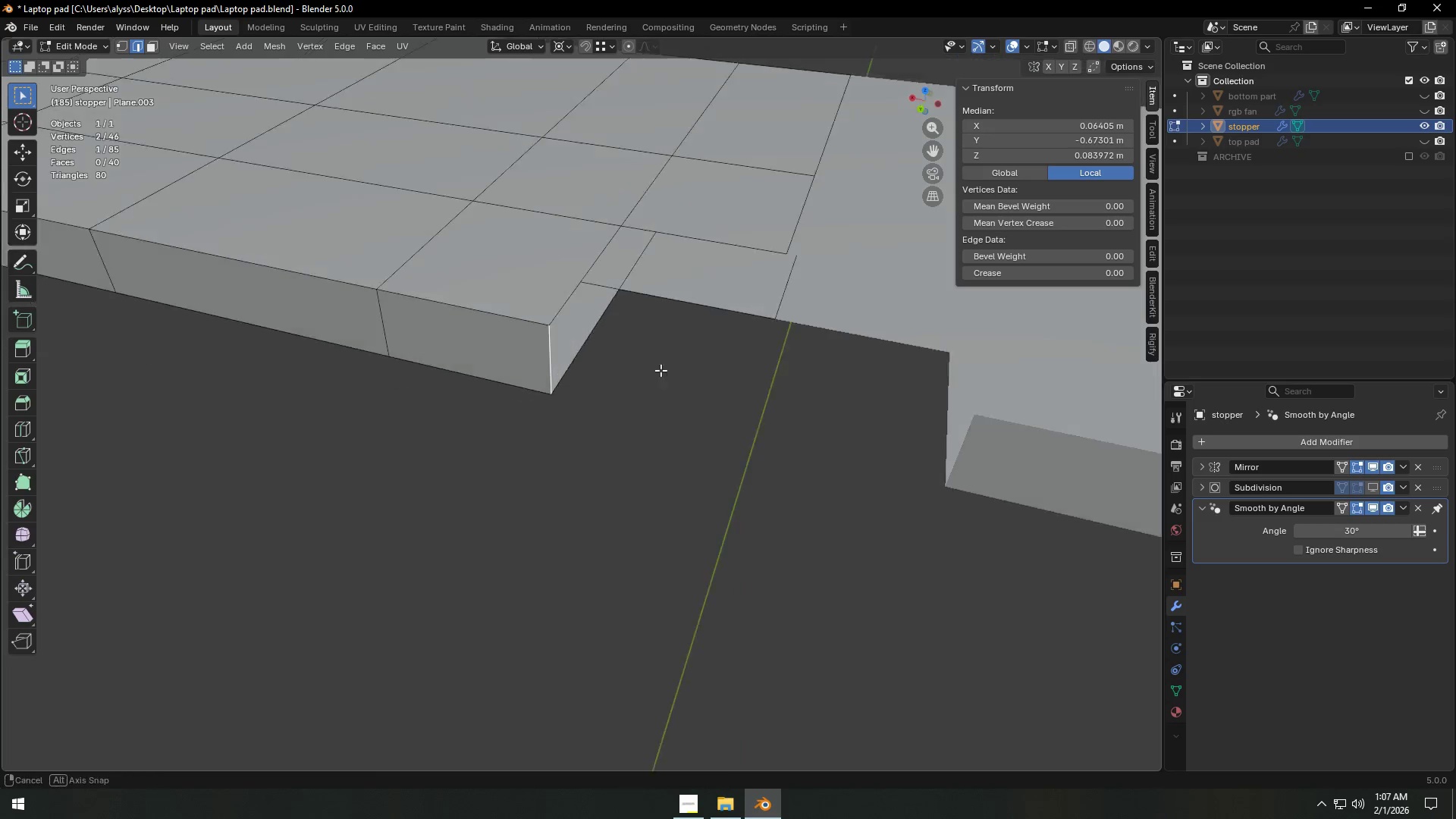 
type(ff)
 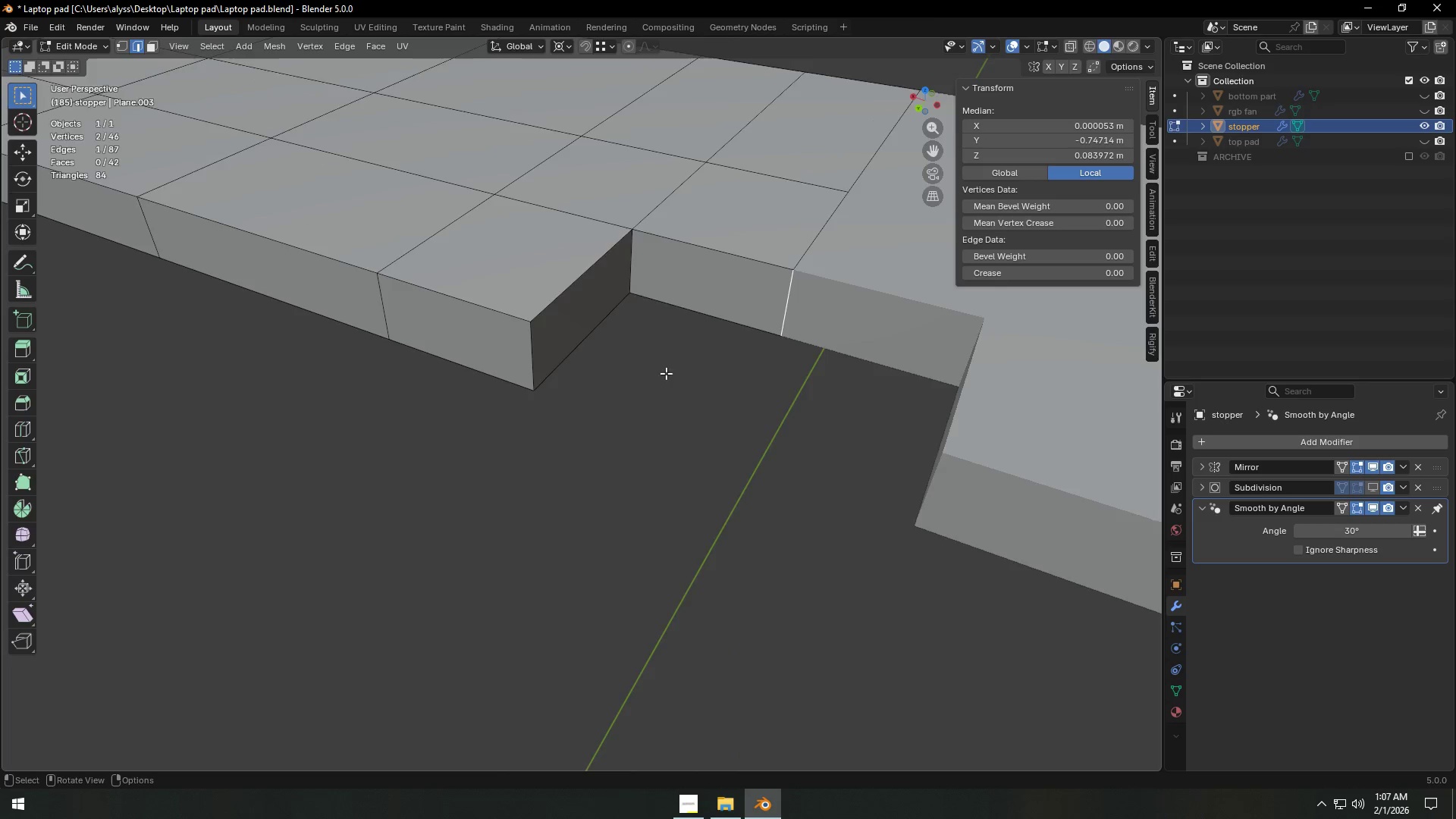 
scroll: coordinate [677, 379], scroll_direction: down, amount: 2.0
 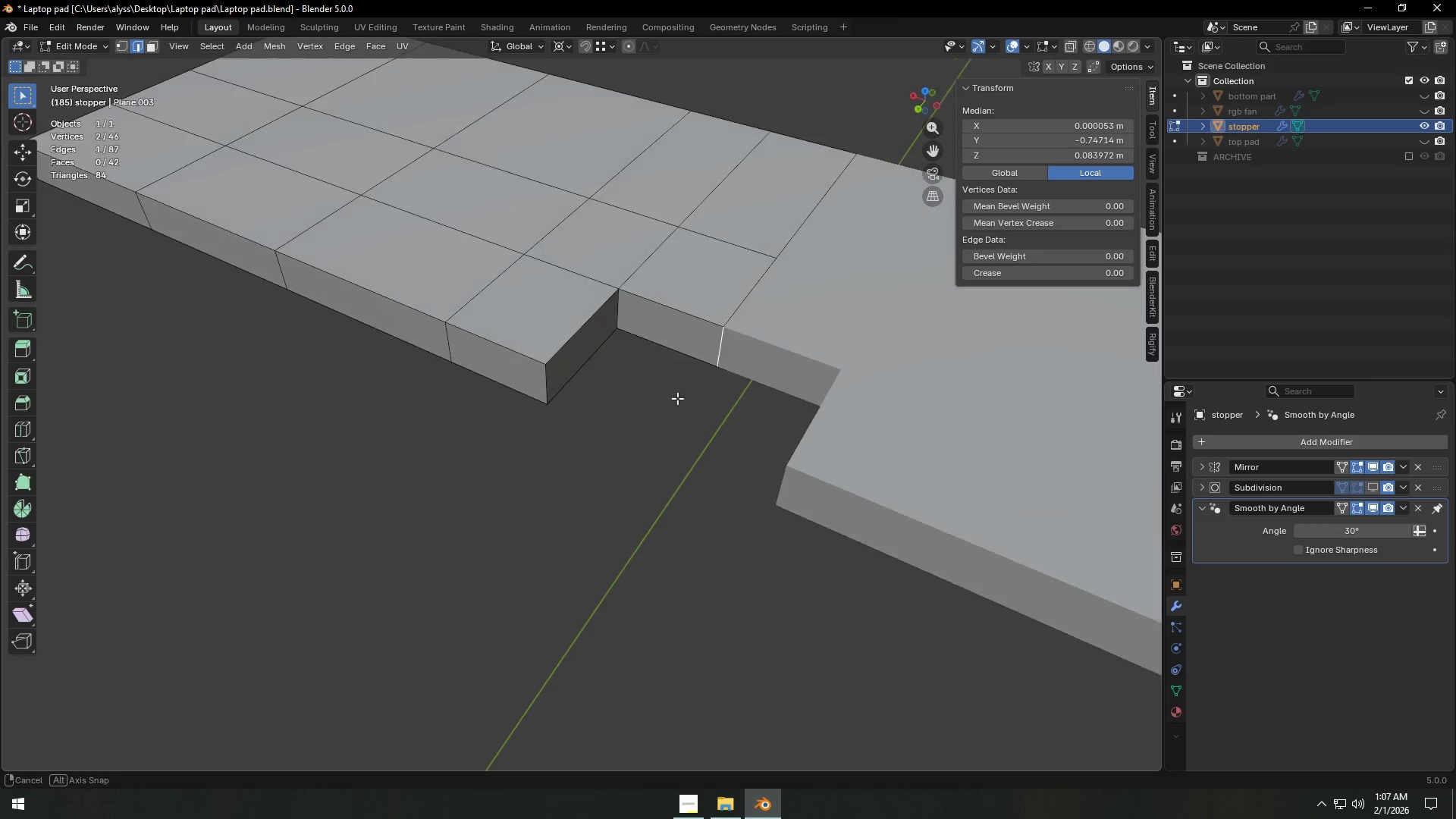 
left_click([662, 422])
 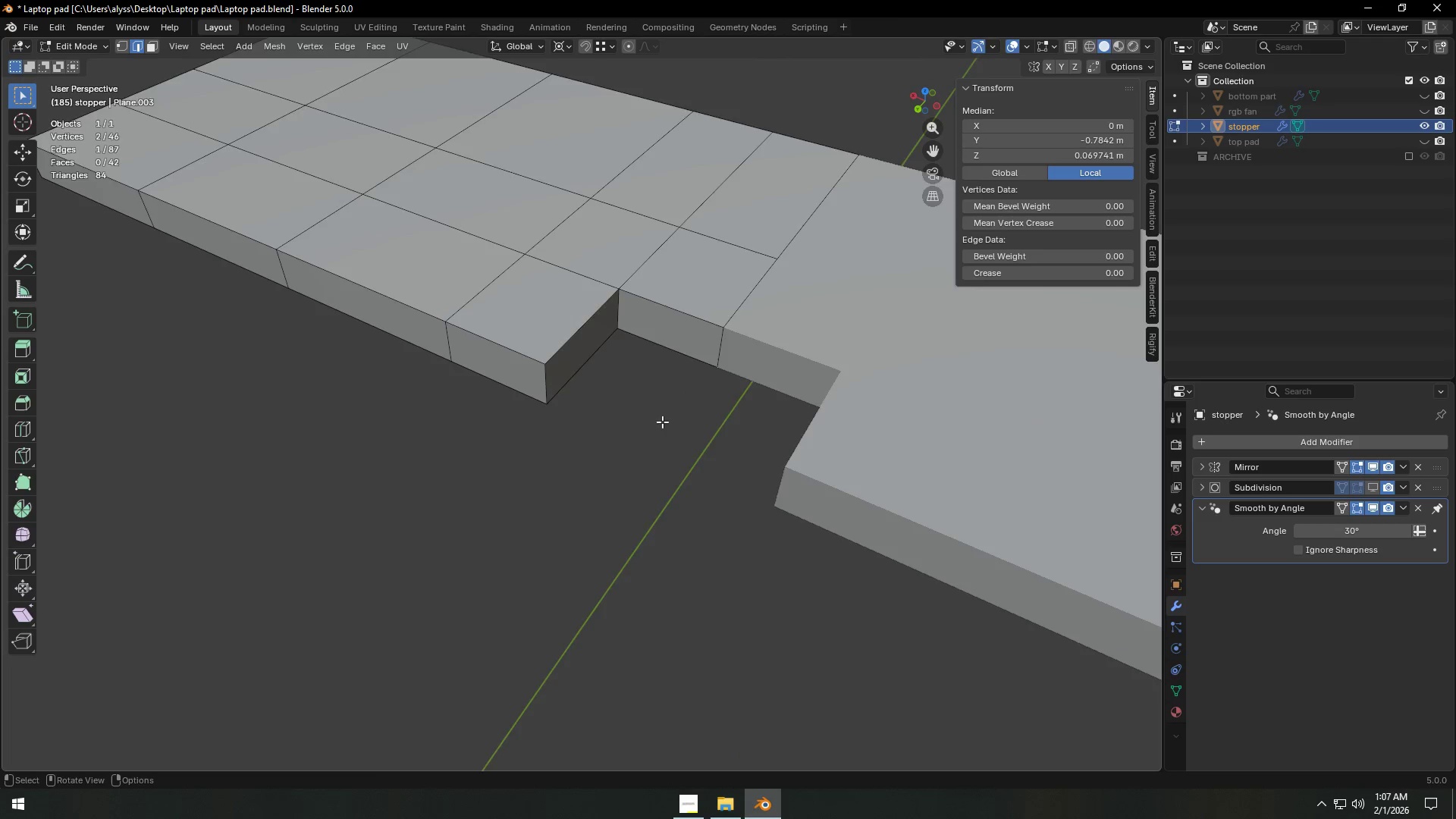 
scroll: coordinate [662, 422], scroll_direction: down, amount: 4.0
 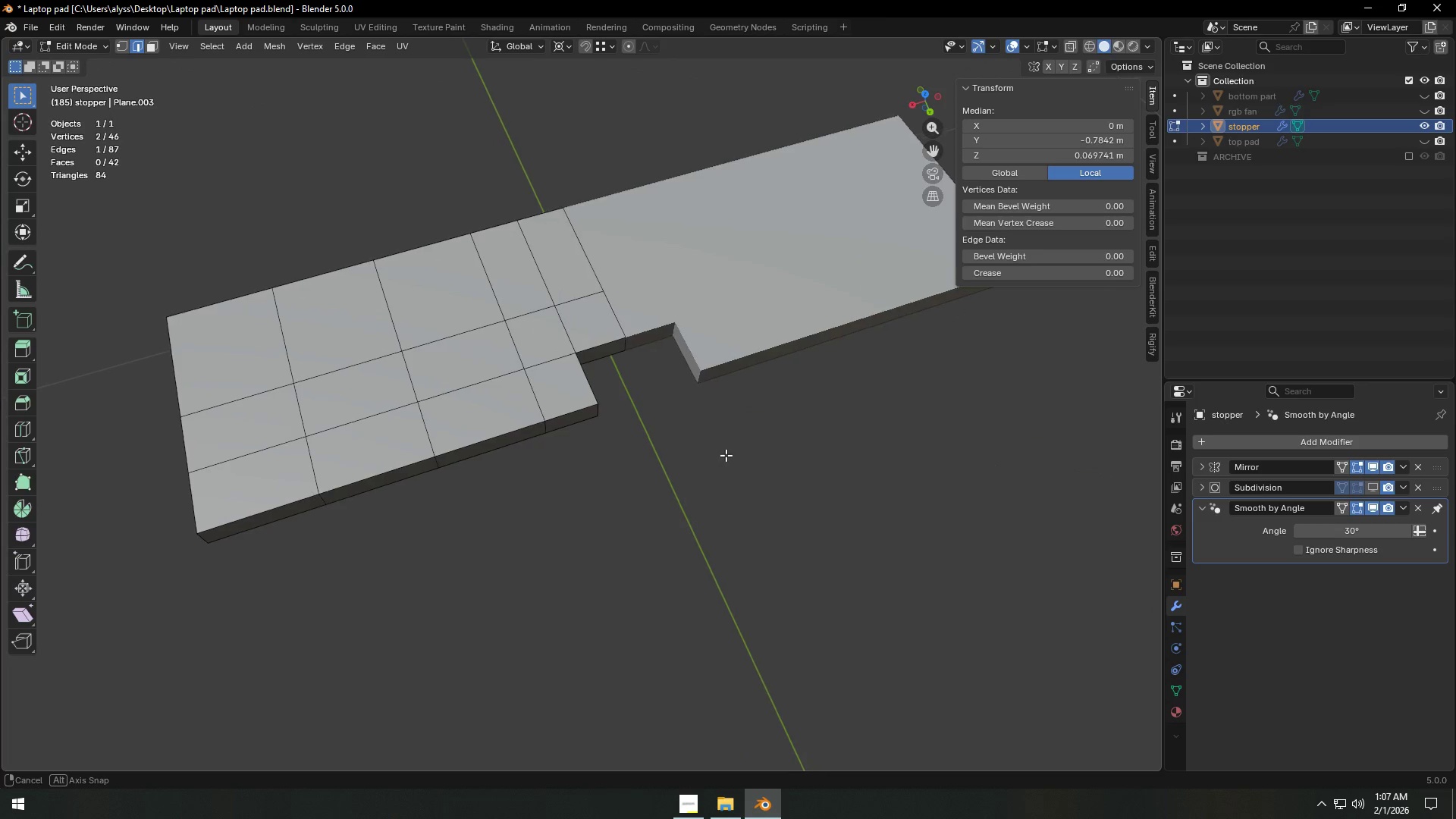 
scroll: coordinate [608, 457], scroll_direction: up, amount: 1.0
 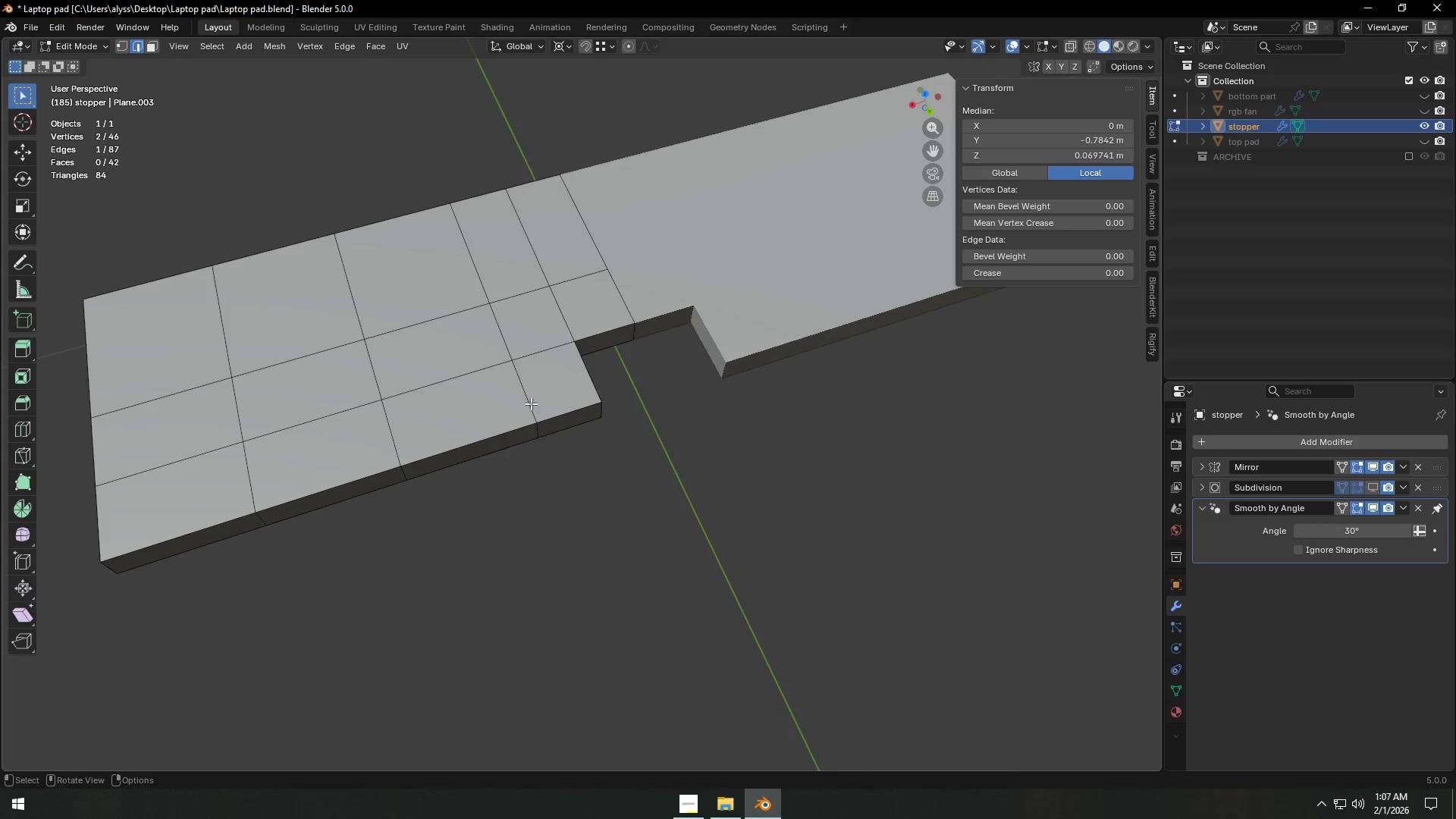 
hold_key(key=AltLeft, duration=0.53)
left_click([524, 391])
 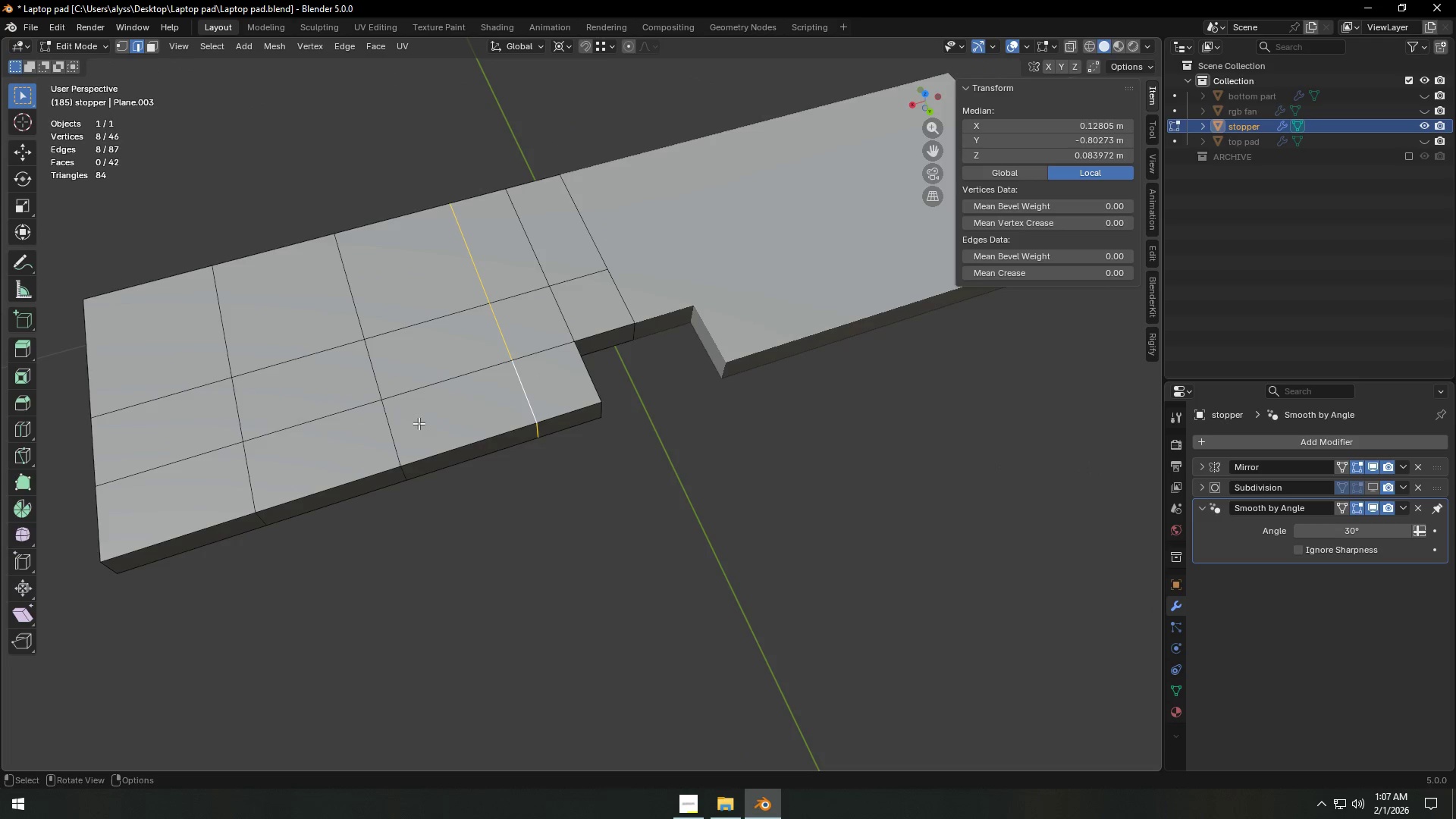 
hold_key(key=ShiftLeft, duration=0.84)
hold_key(key=AltLeft, duration=0.61)
double_click([257, 448])
 